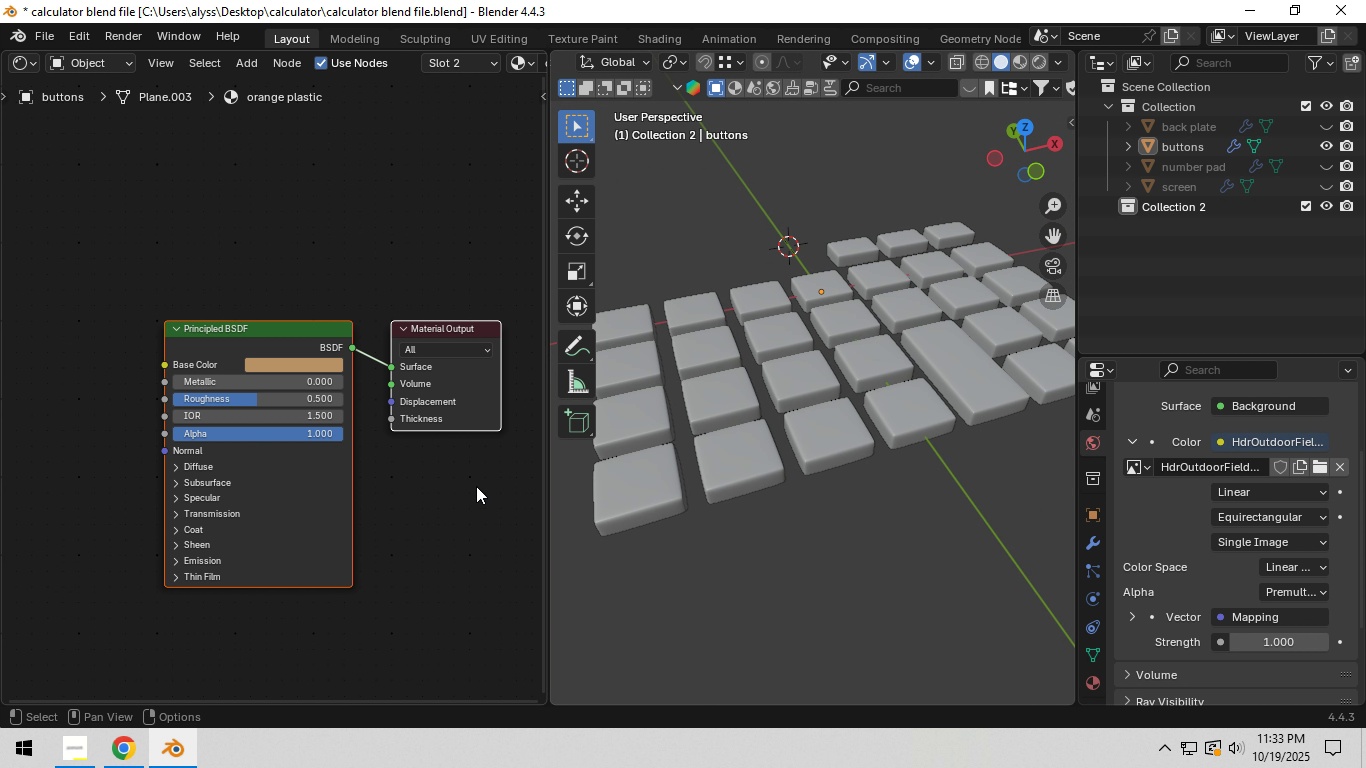 
scroll: coordinate [465, 489], scroll_direction: up, amount: 2.0
 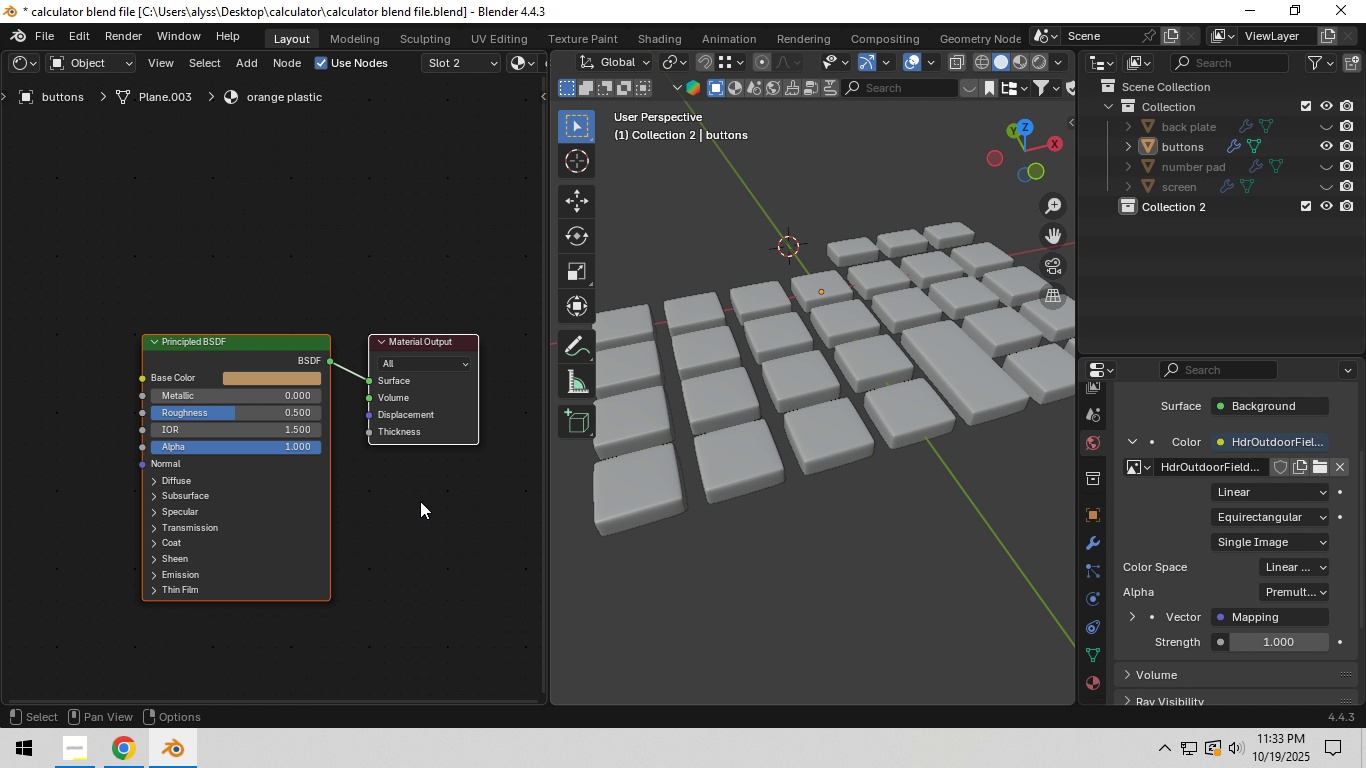 
scroll: coordinate [420, 501], scroll_direction: down, amount: 6.0
 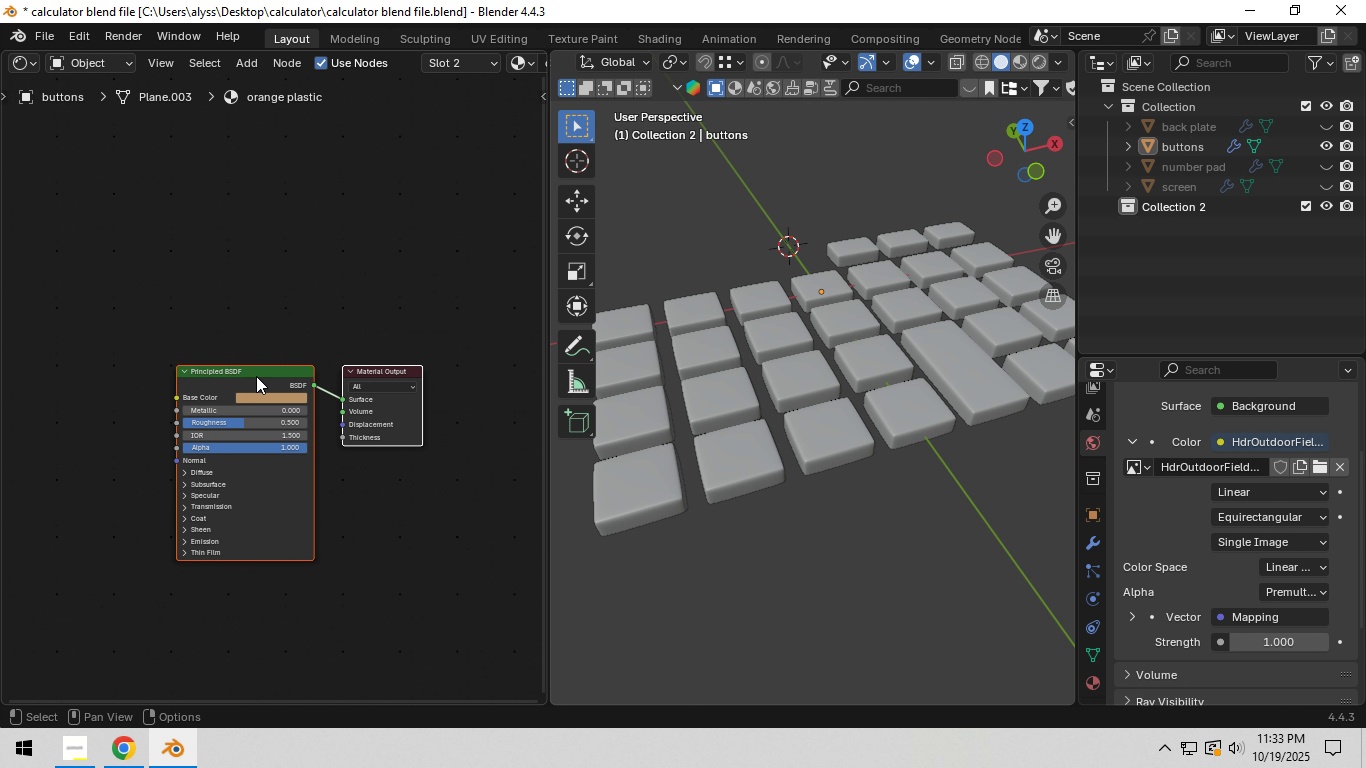 
left_click([256, 376])
 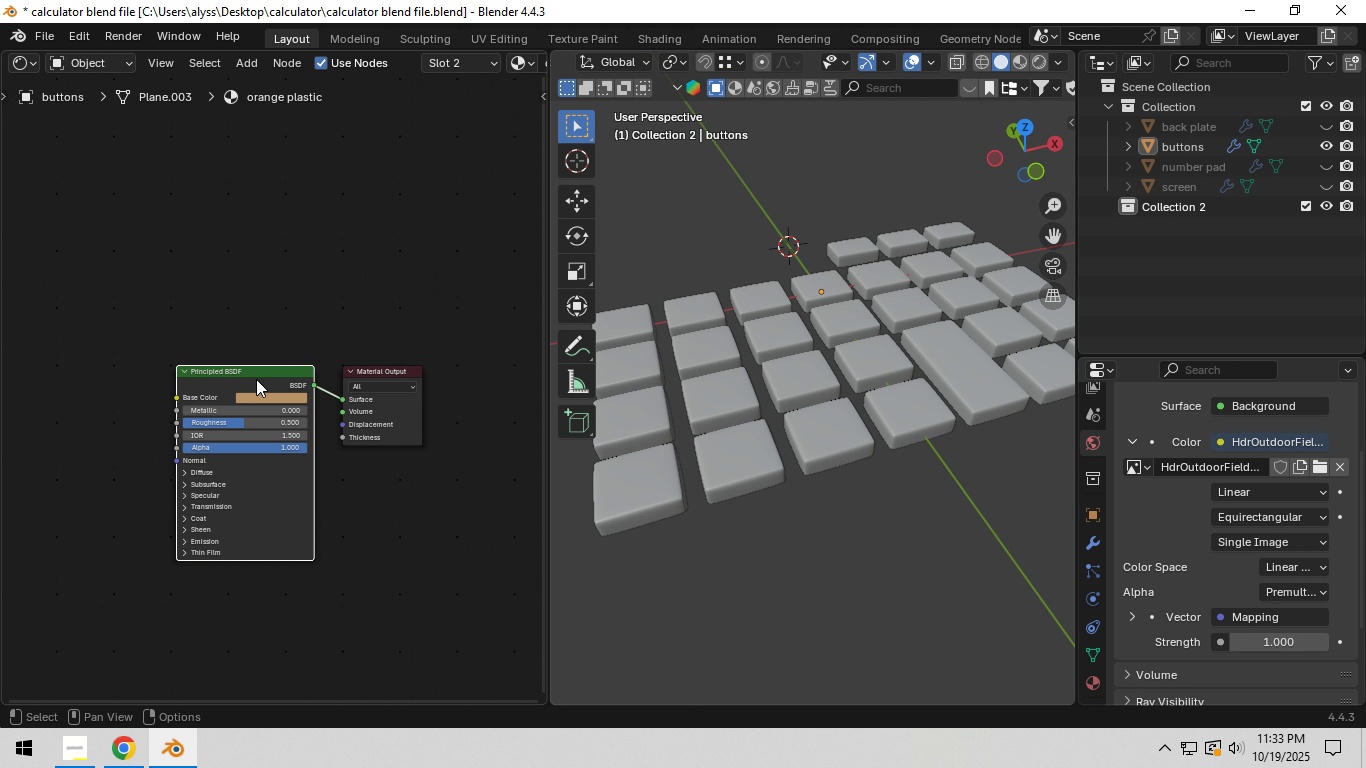 
left_click_drag(start_coordinate=[256, 376], to_coordinate=[247, 432])
 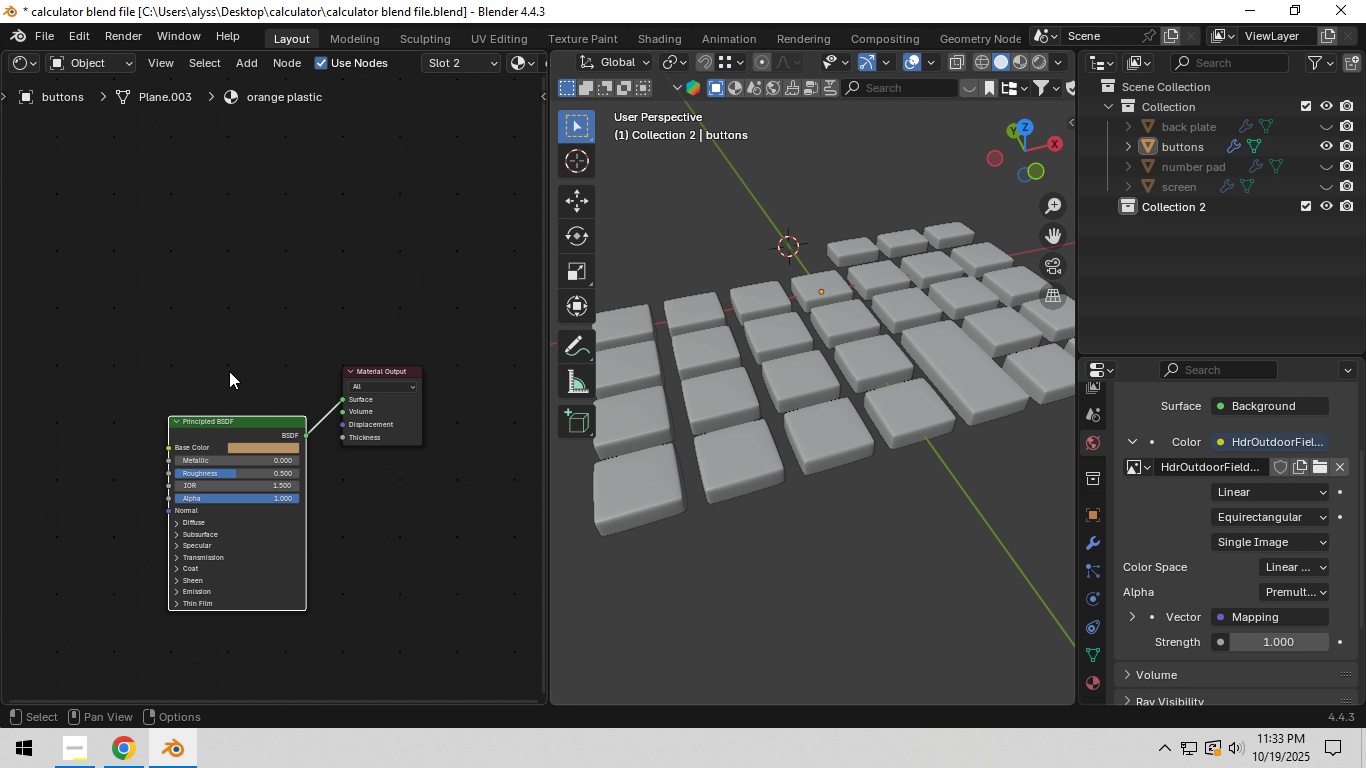 
left_click([229, 371])
 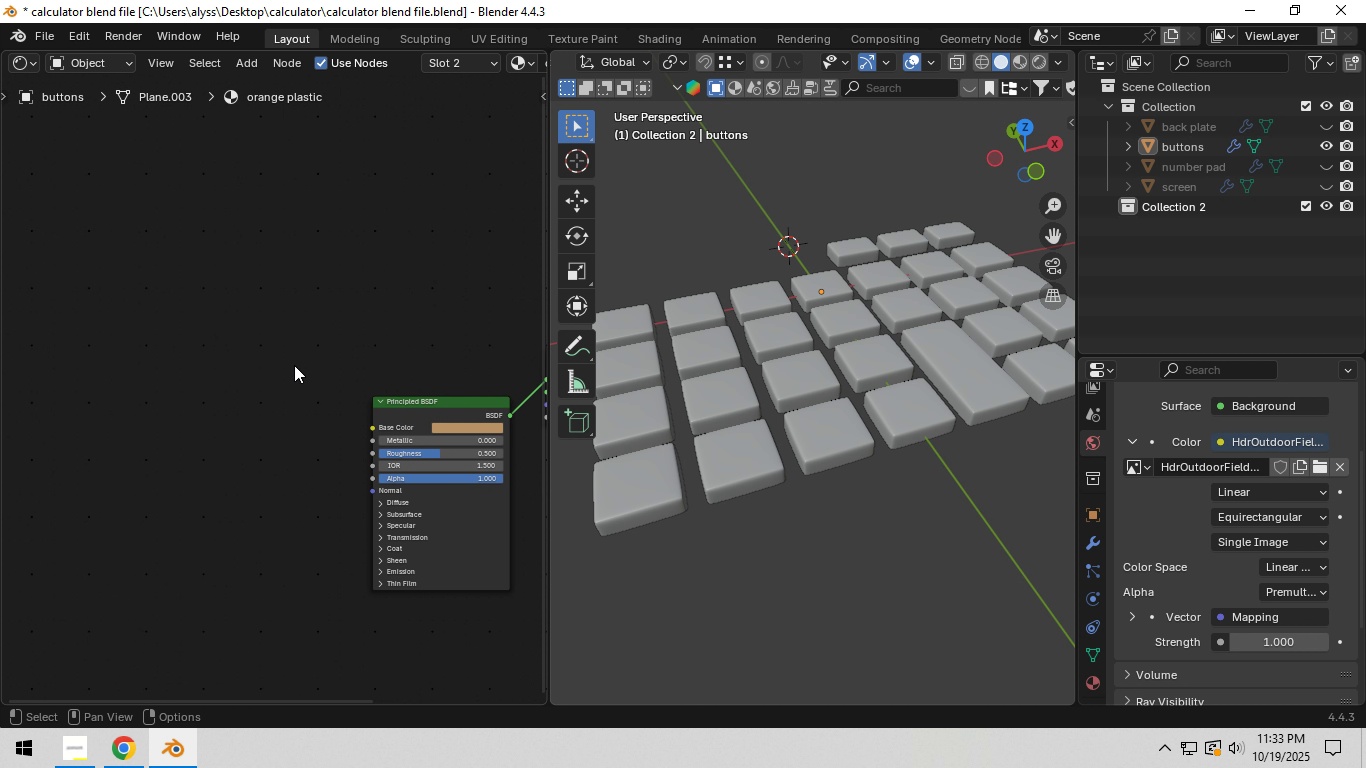 
left_click([256, 358])
 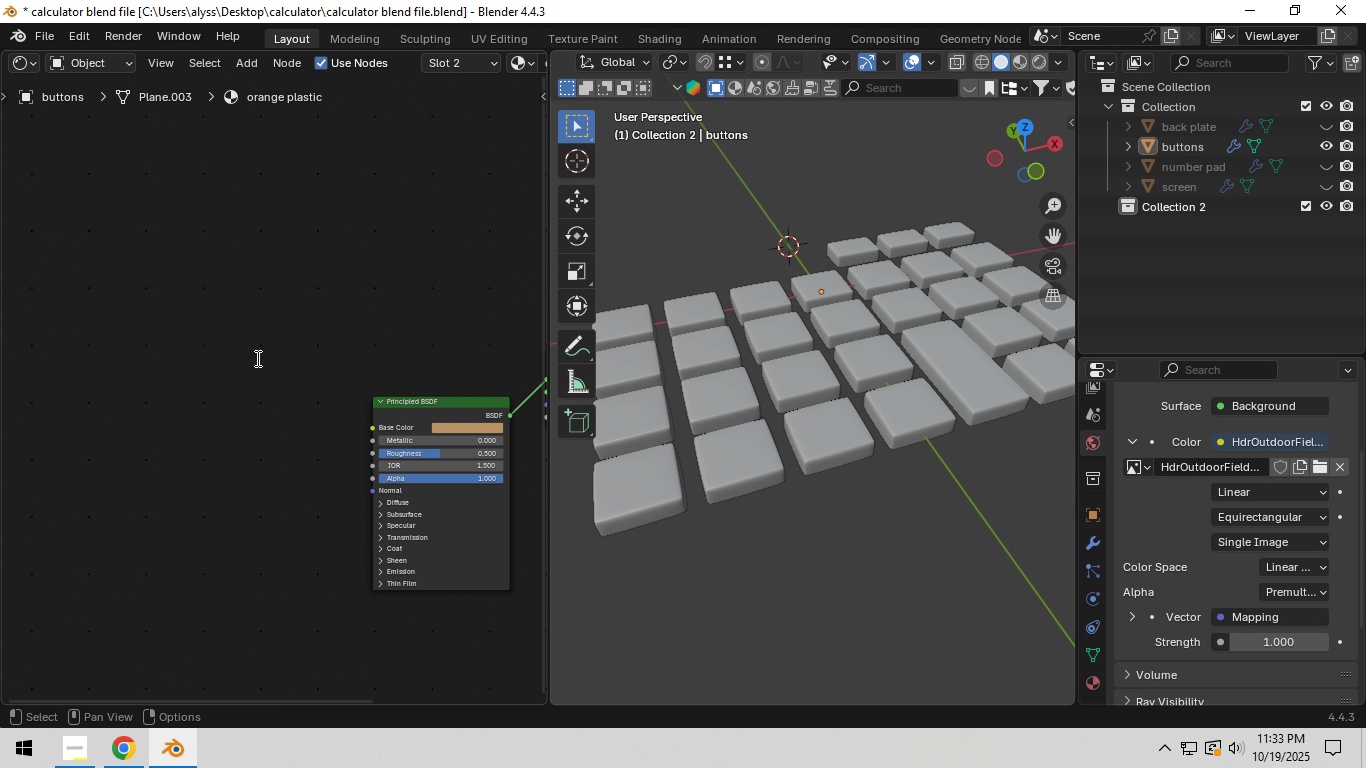 
type([F3]mis)
key(Backspace)
type(x)
 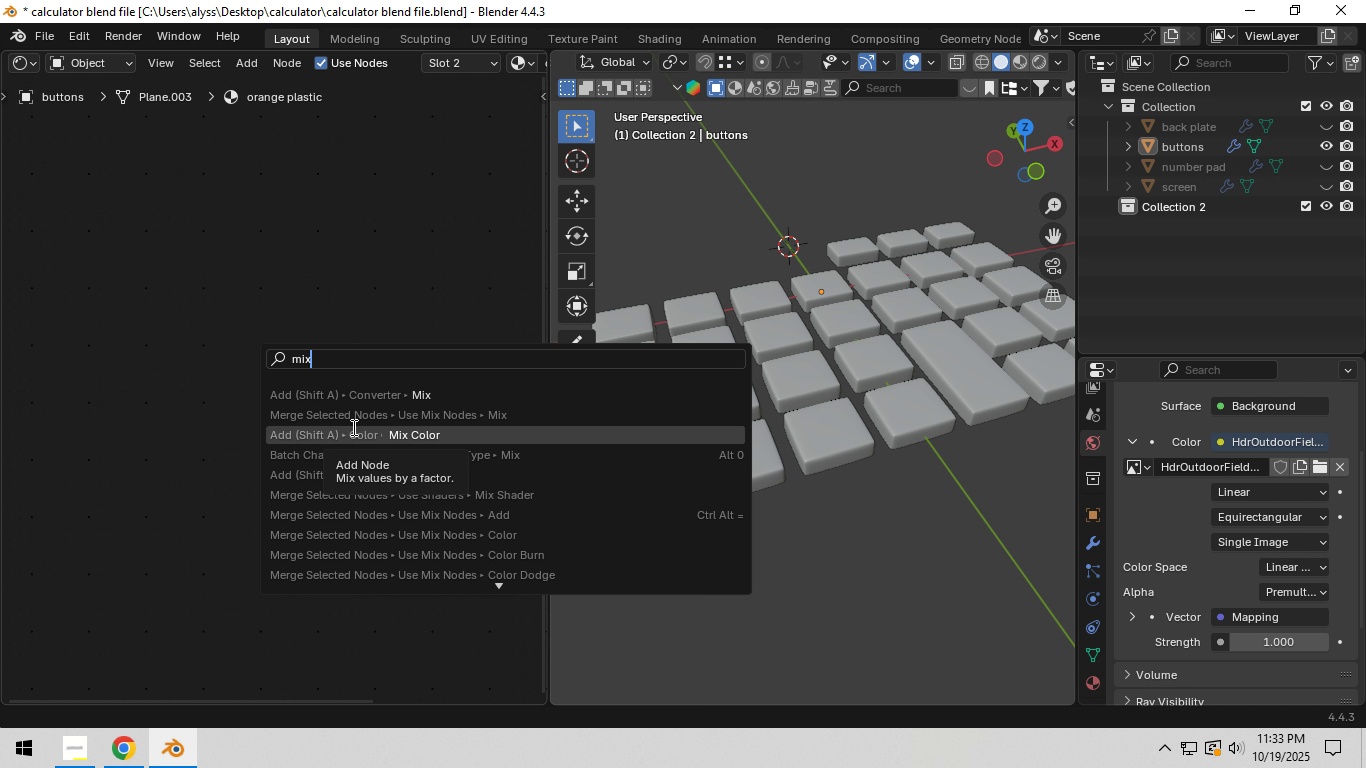 
left_click([352, 427])
 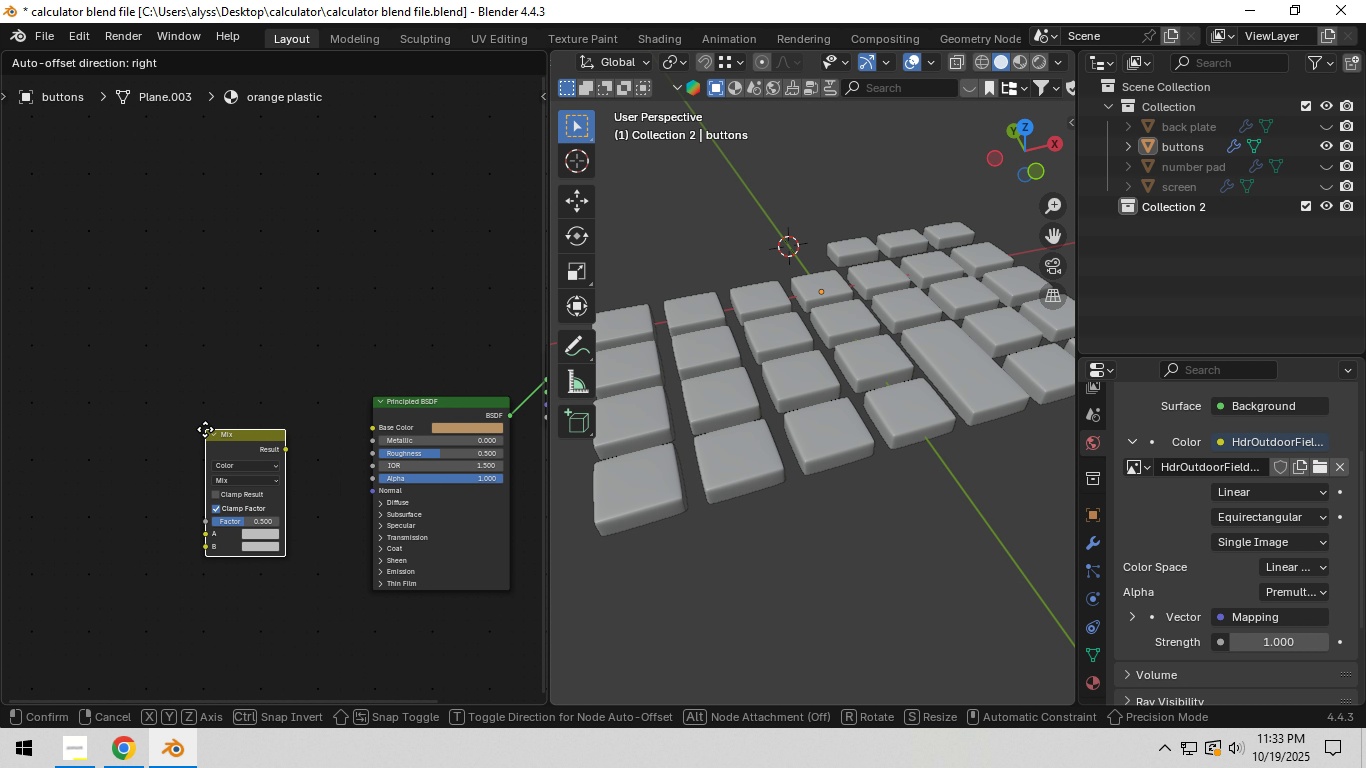 
left_click([205, 429])
 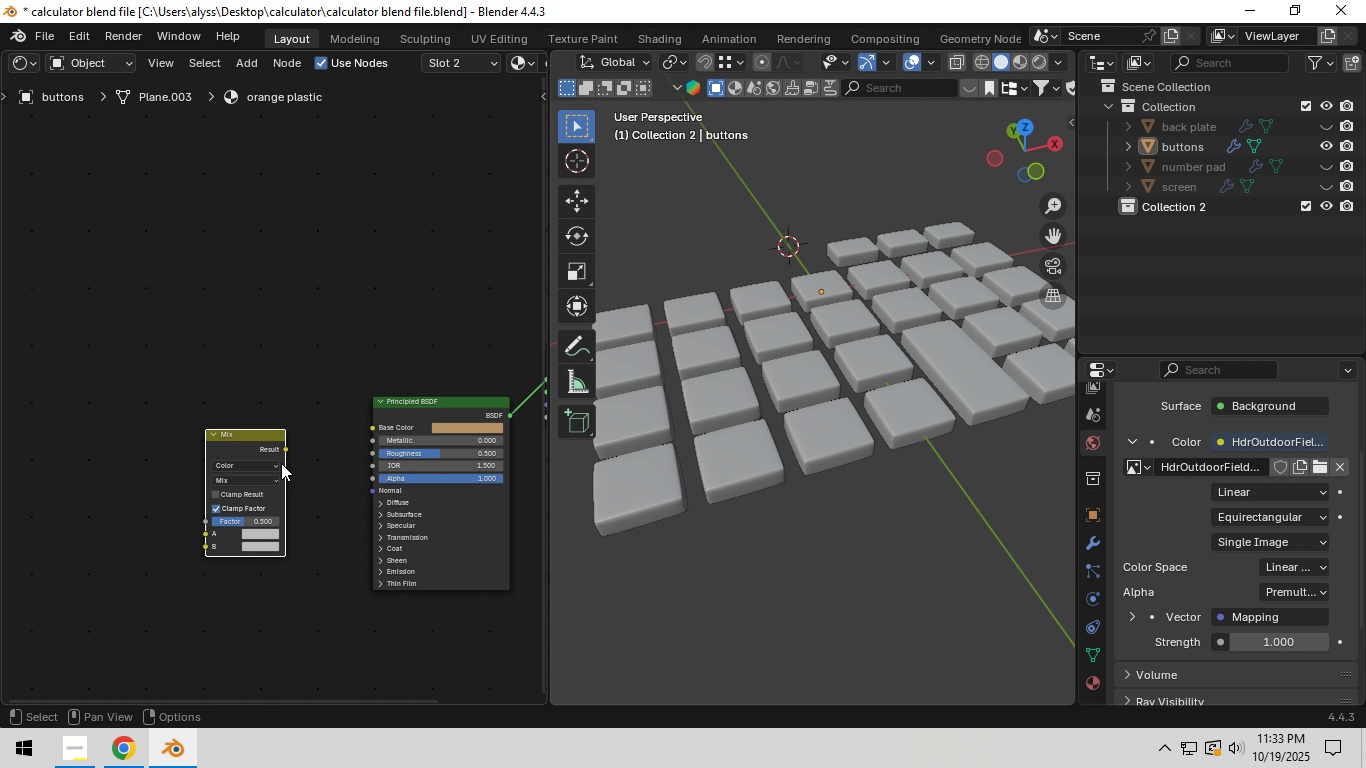 
scroll: coordinate [281, 463], scroll_direction: up, amount: 5.0
 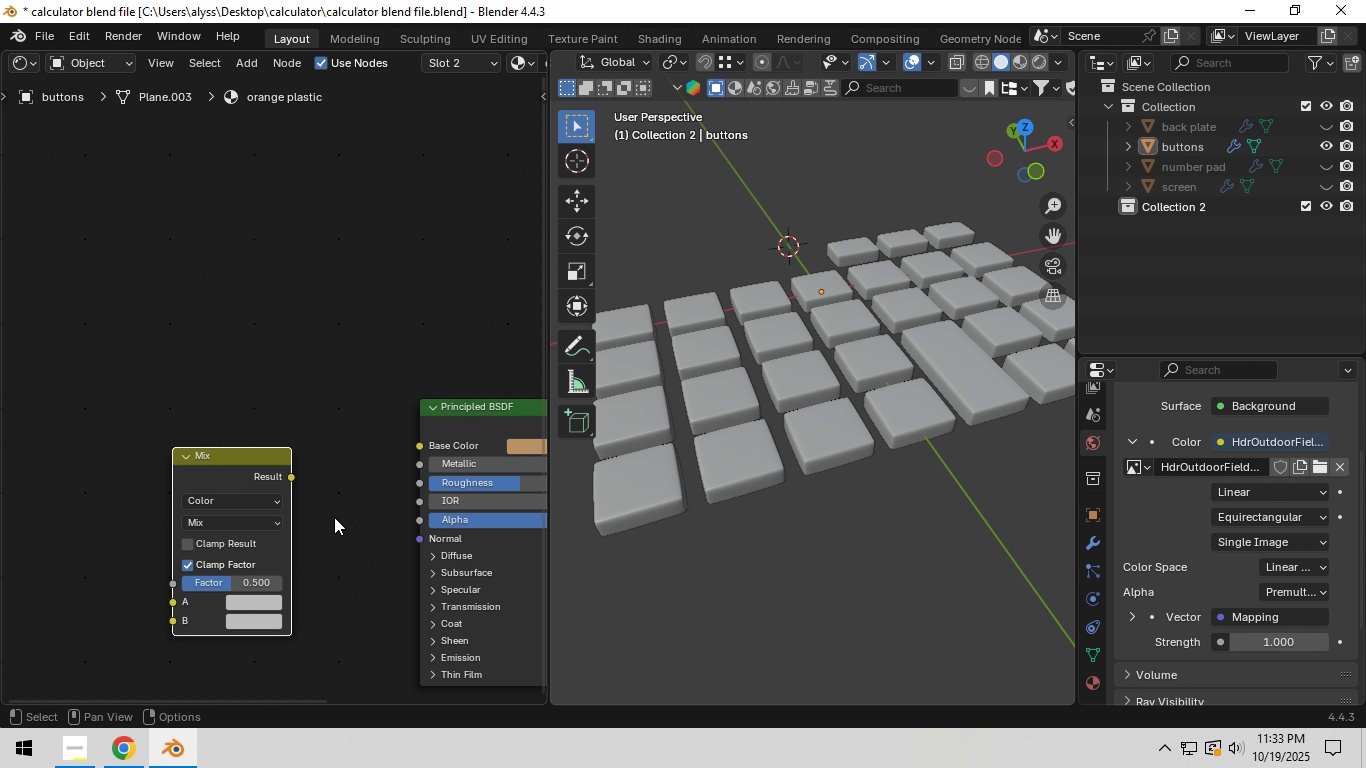 
hold_key(key=ShiftLeft, duration=0.45)
 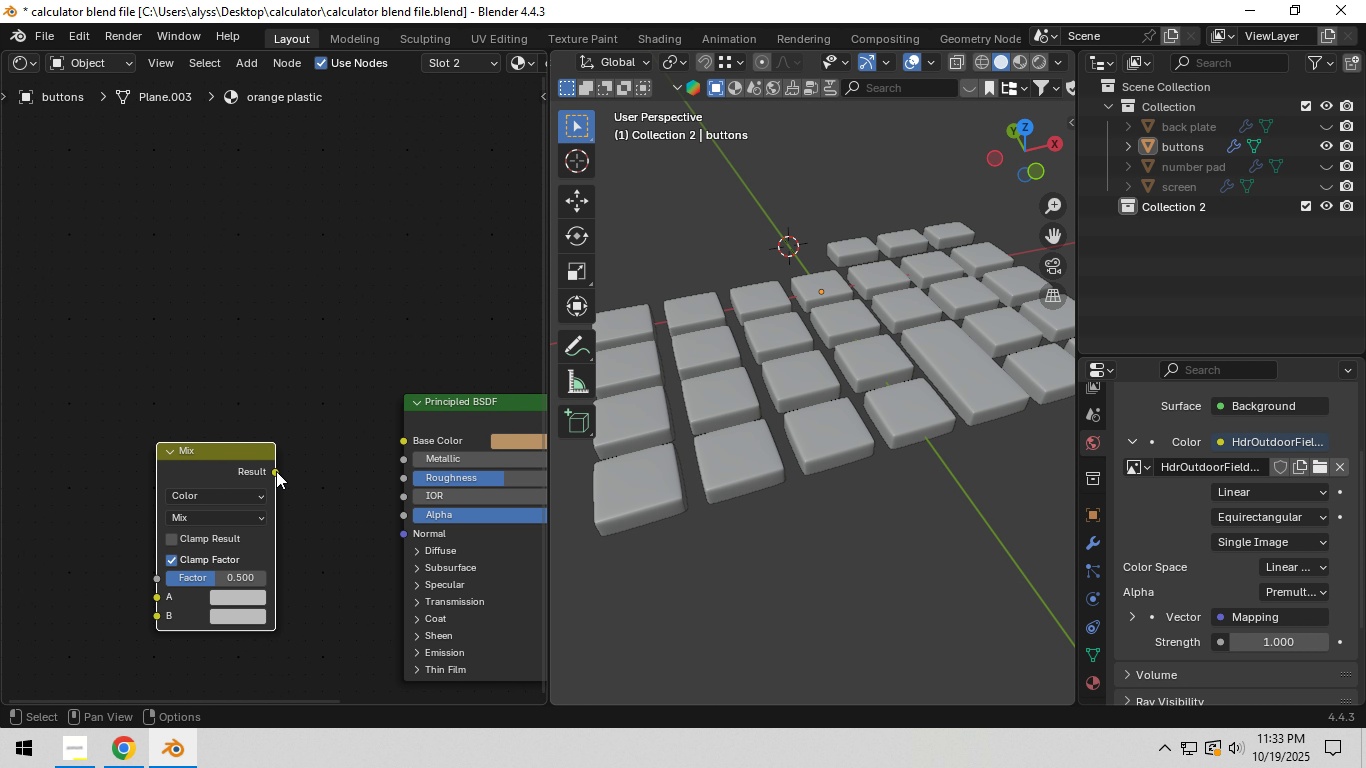 
left_click_drag(start_coordinate=[276, 471], to_coordinate=[385, 441])
 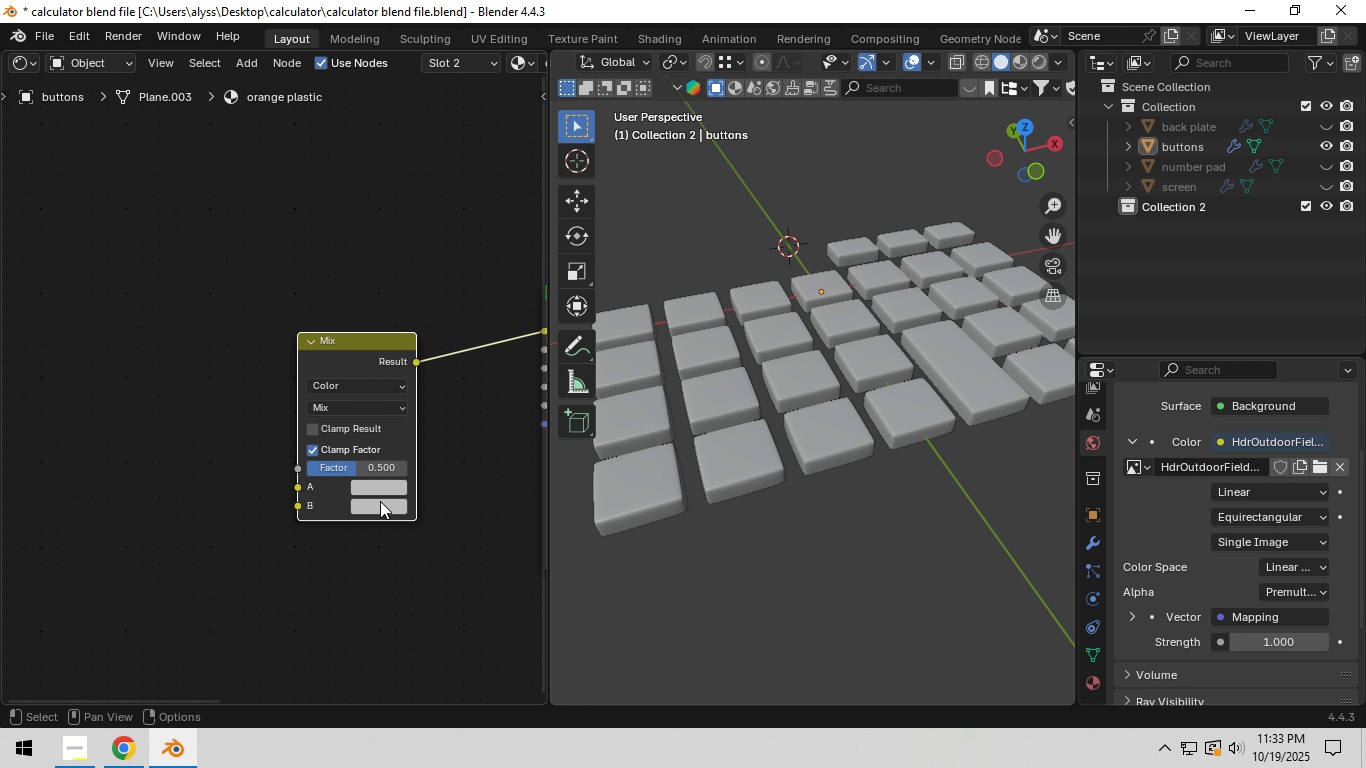 
left_click([380, 501])
 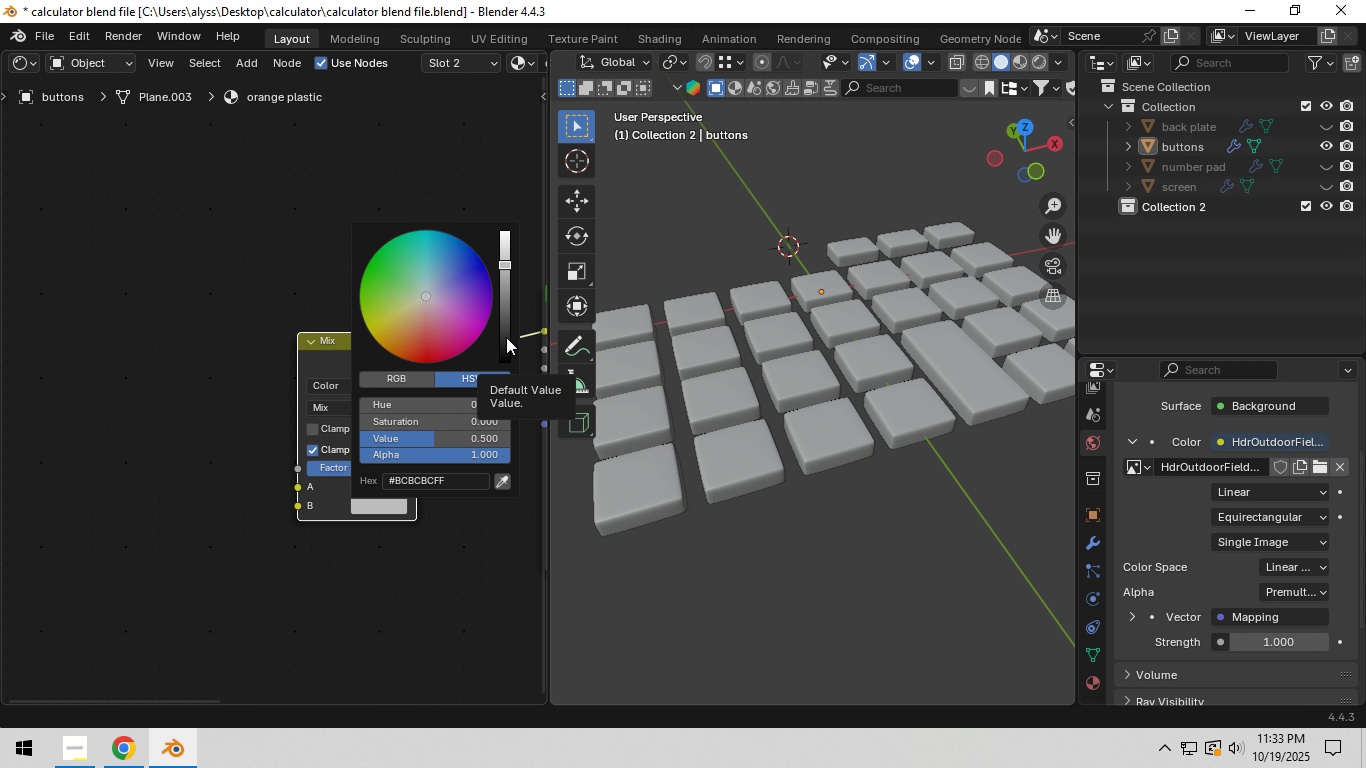 
wait(5.68)
 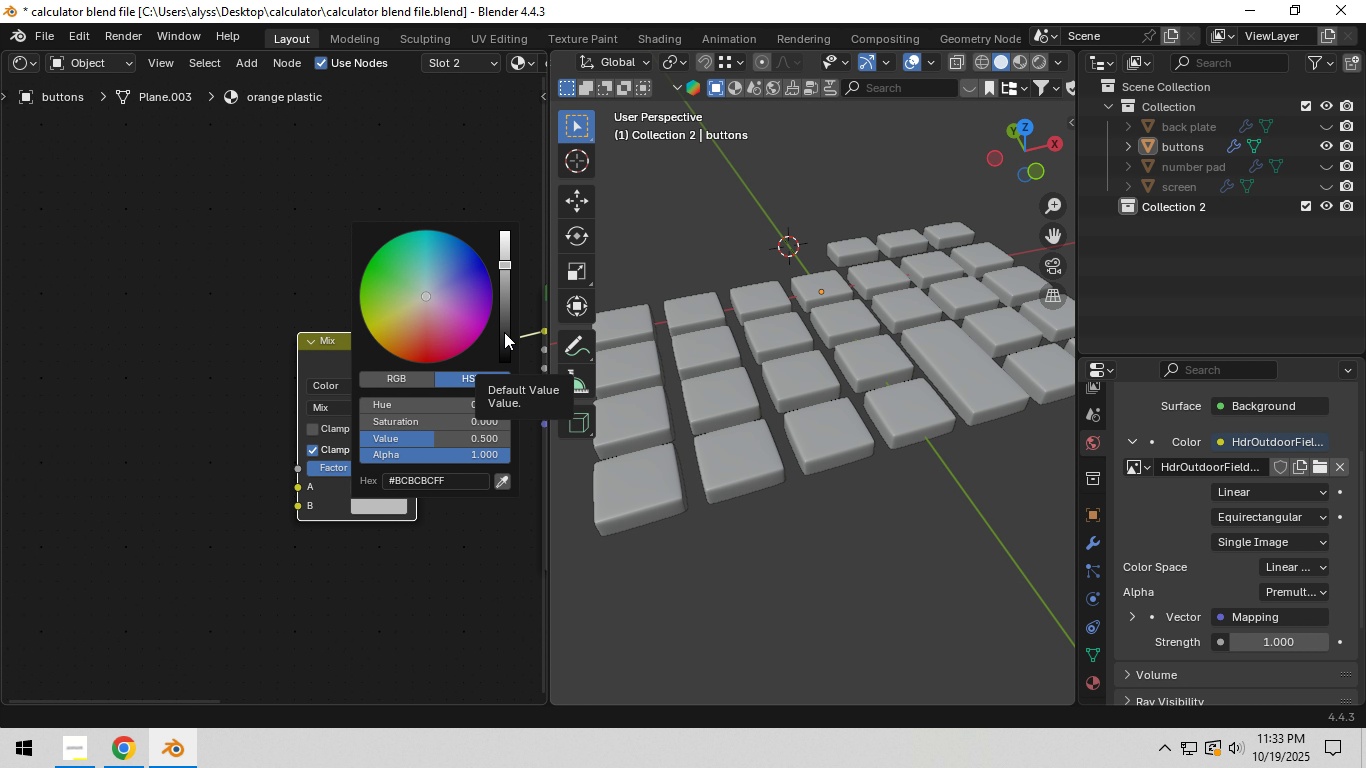 
left_click_drag(start_coordinate=[506, 337], to_coordinate=[504, 264])
 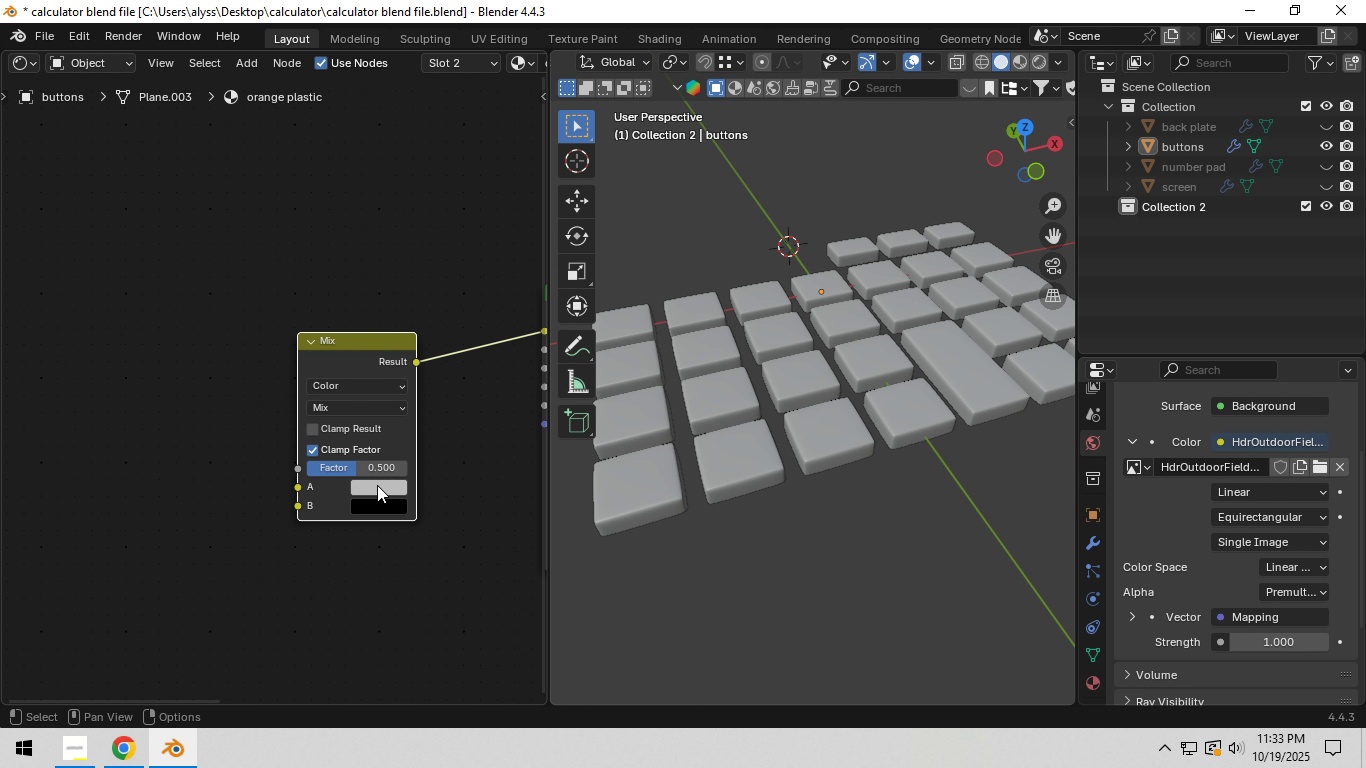 
left_click([381, 488])
 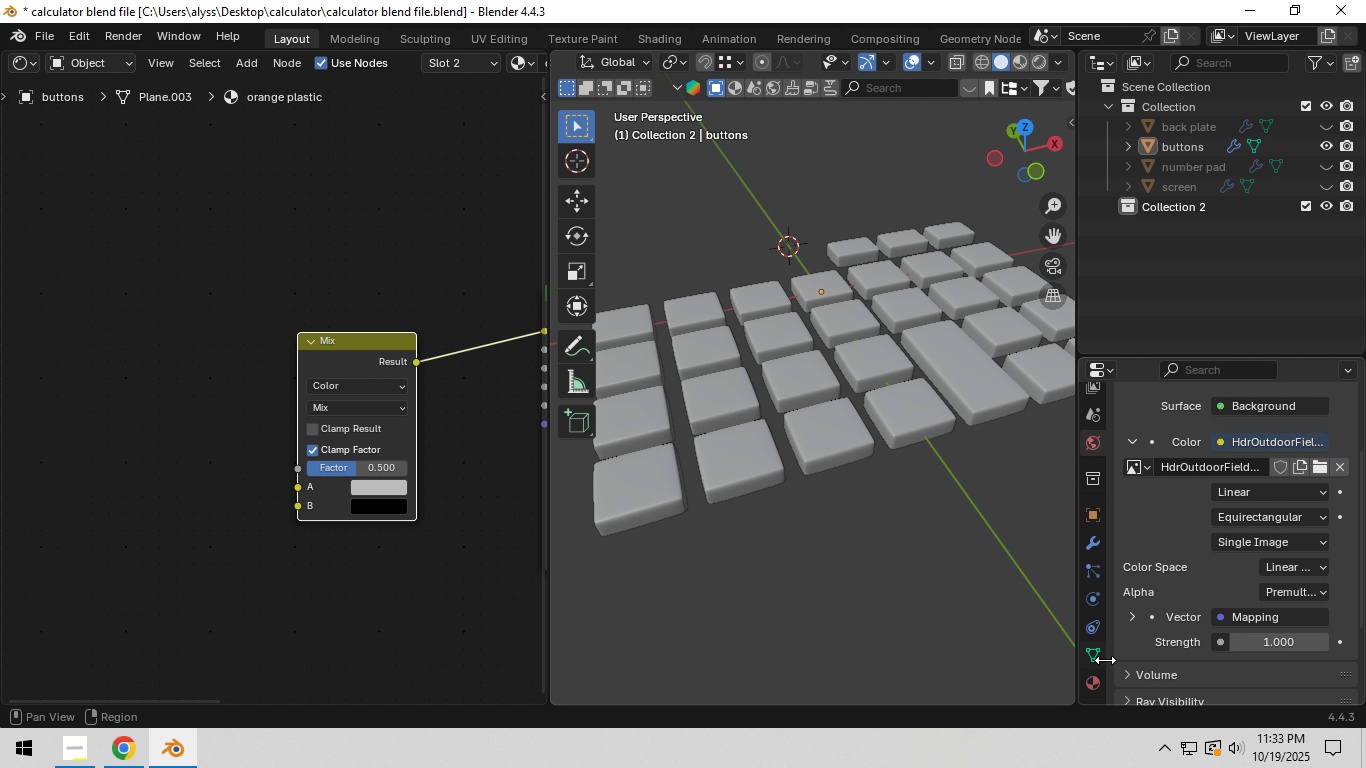 
left_click([1091, 681])
 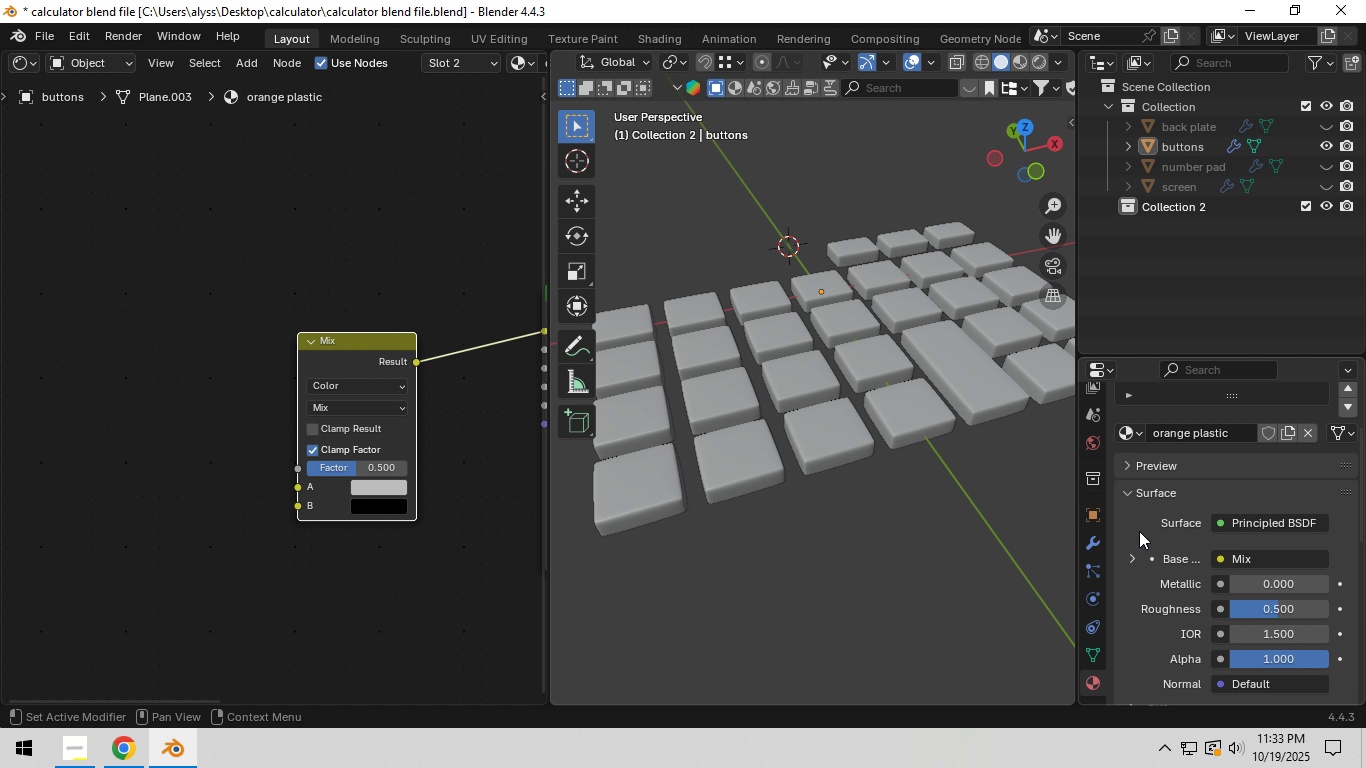 
scroll: coordinate [1154, 517], scroll_direction: up, amount: 5.0
 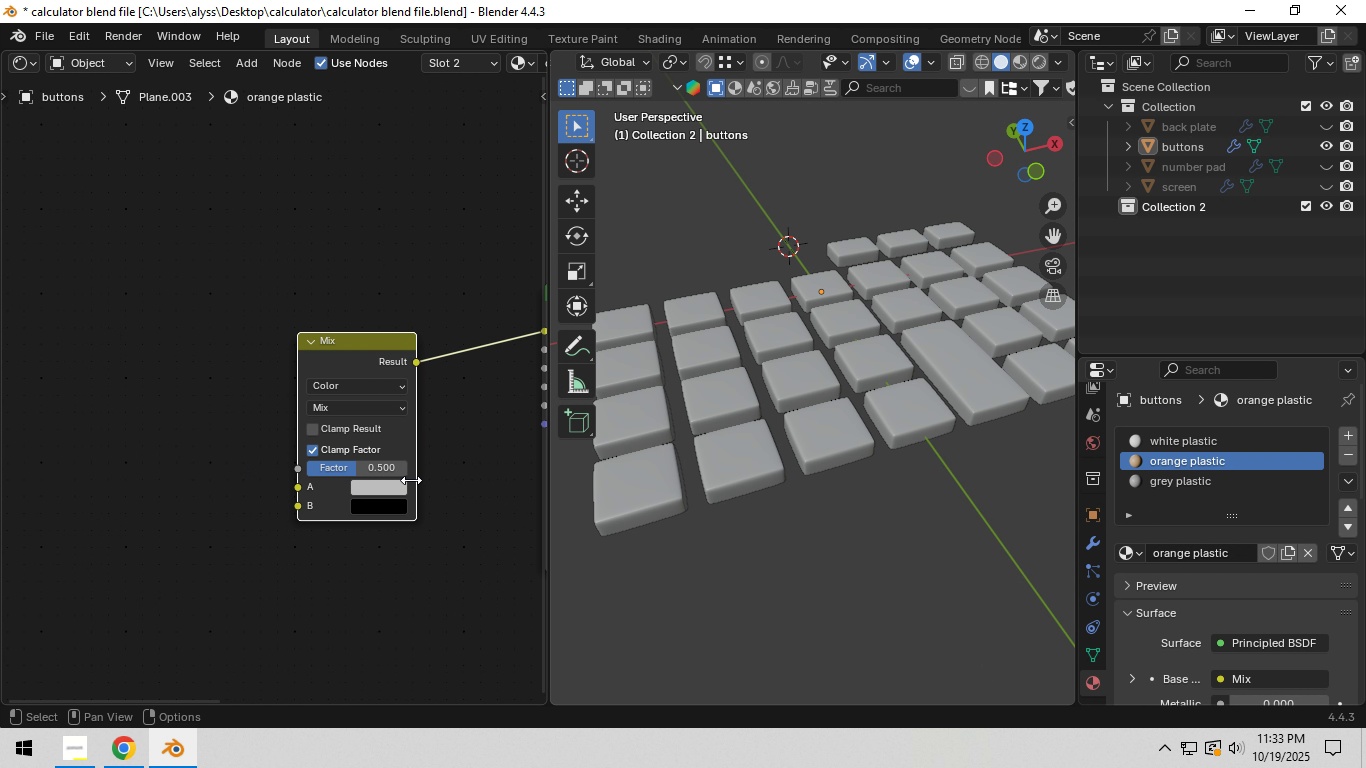 
left_click([391, 488])
 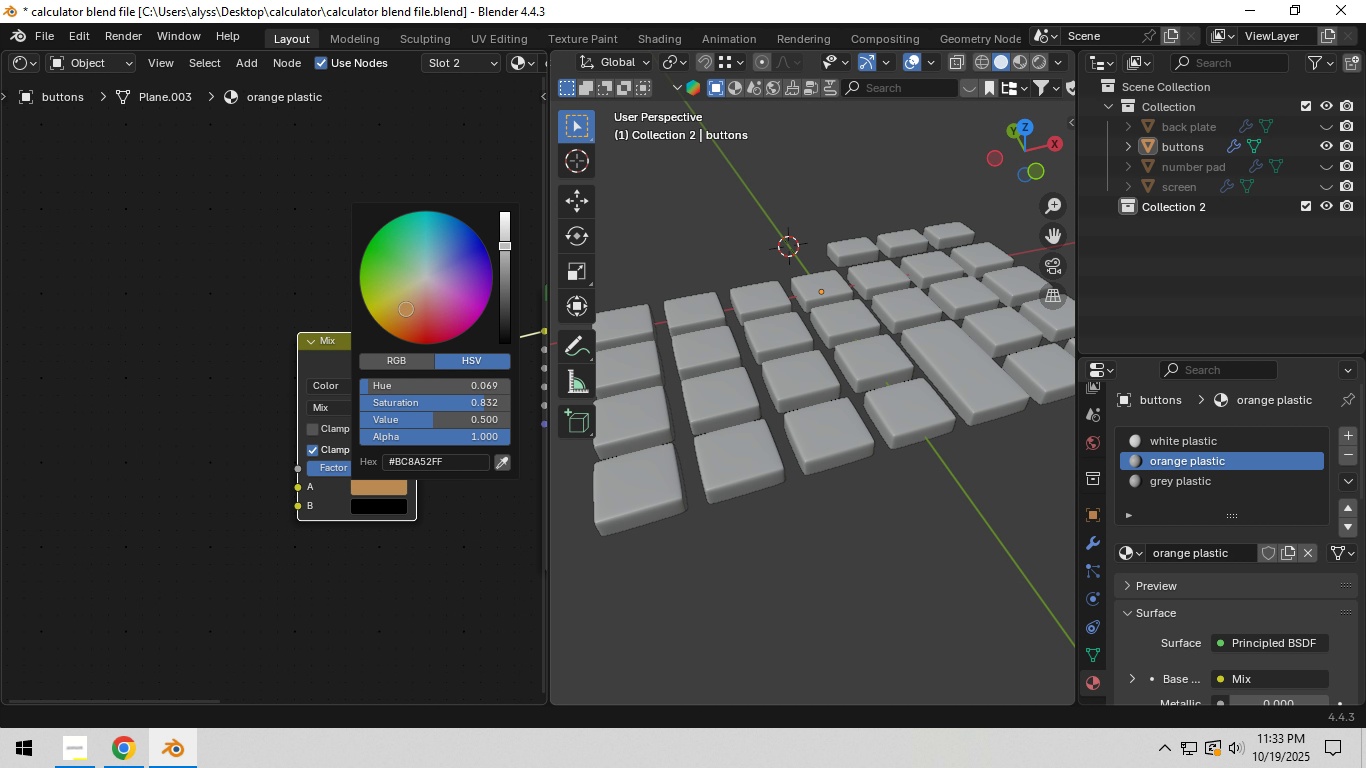 
left_click([406, 309])
 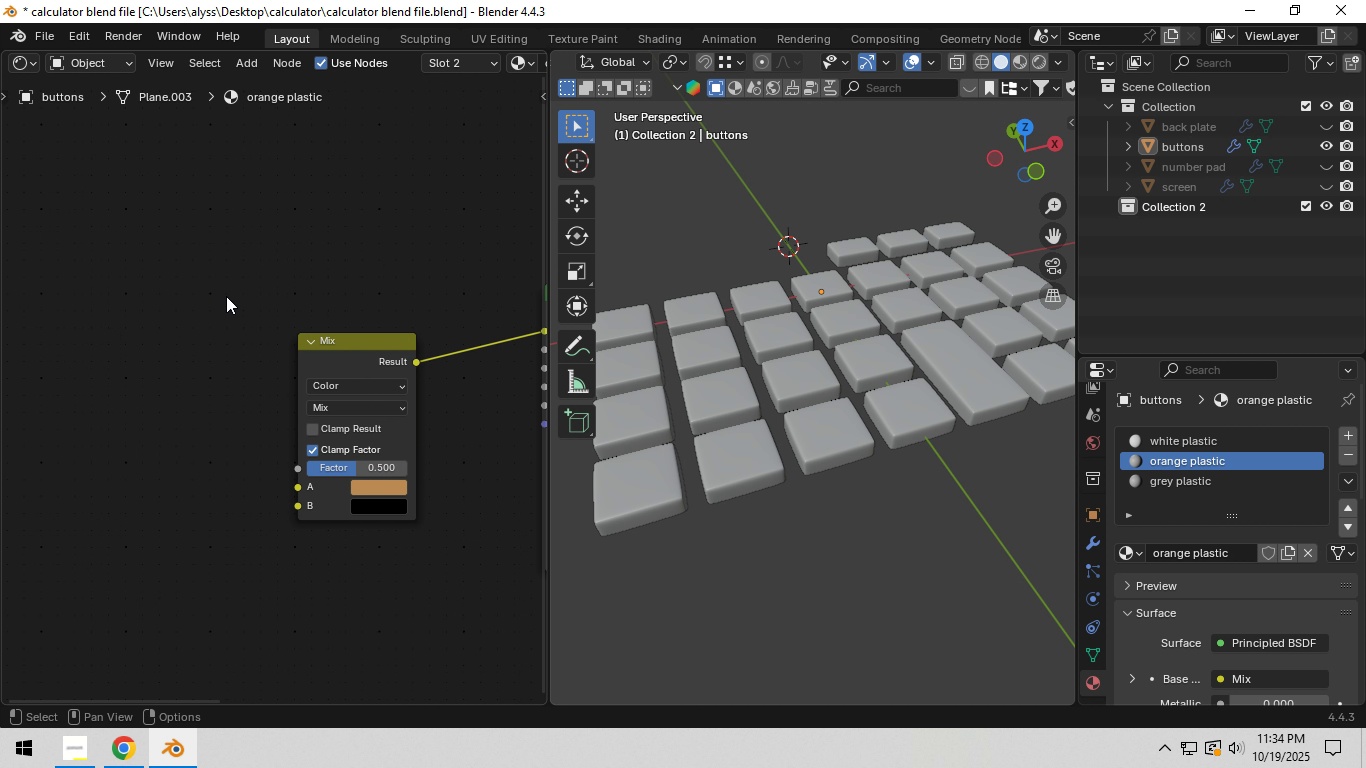 
left_click([226, 296])
 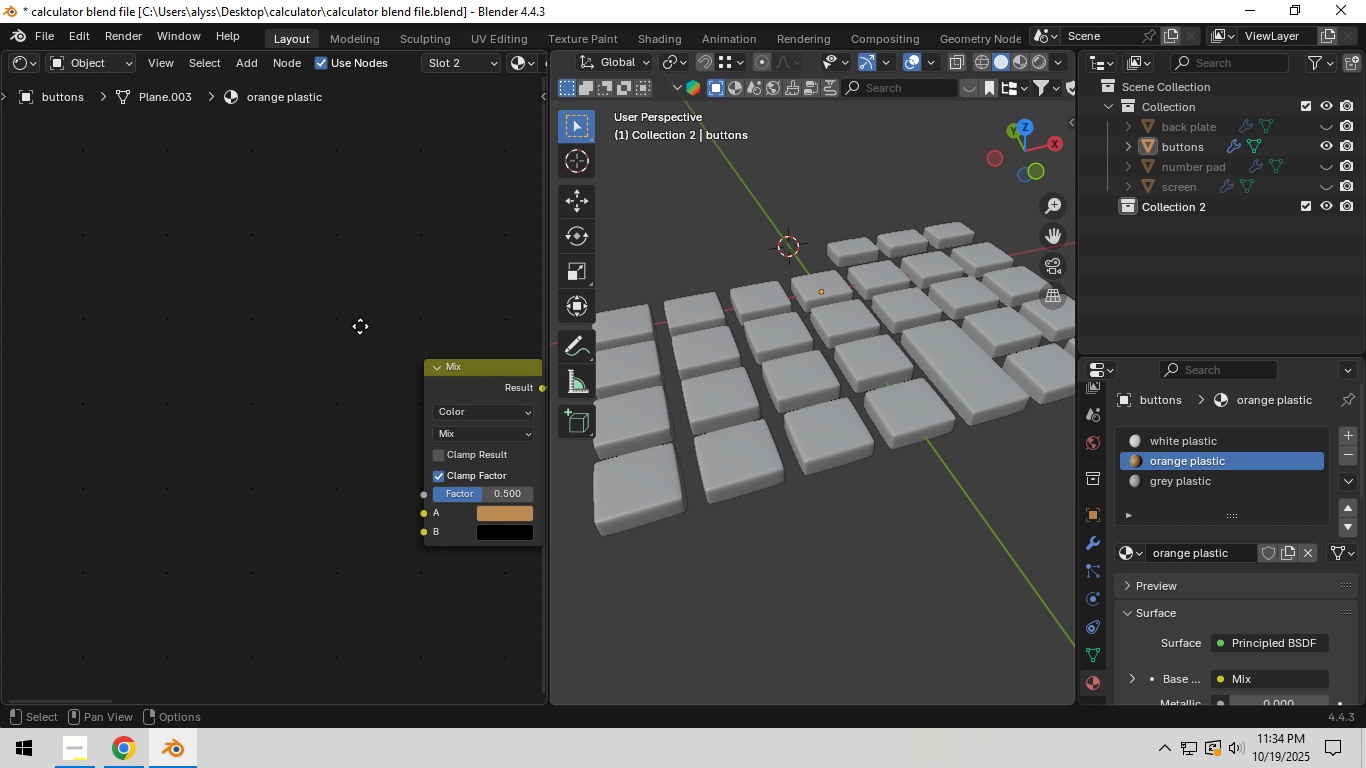 
left_click([301, 334])
 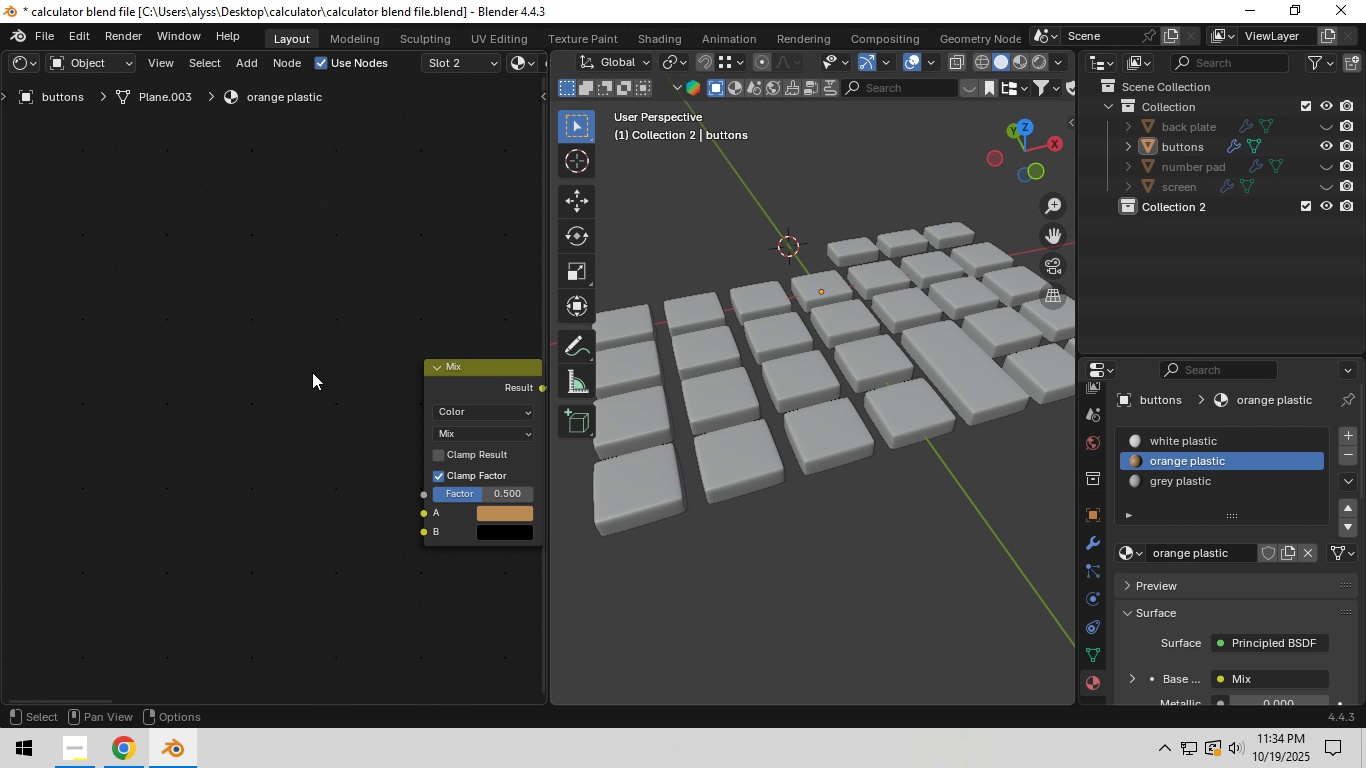 
type([F3]image)
 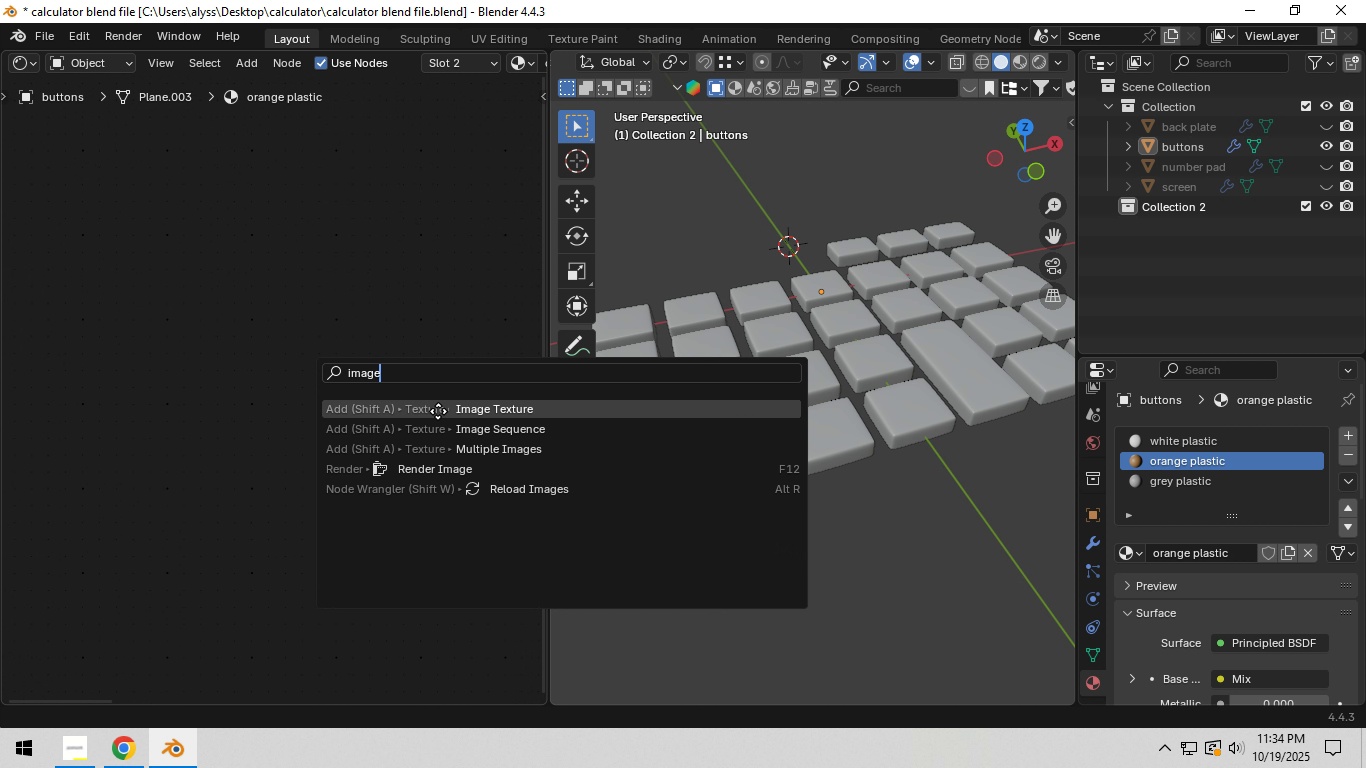 
left_click([438, 411])
 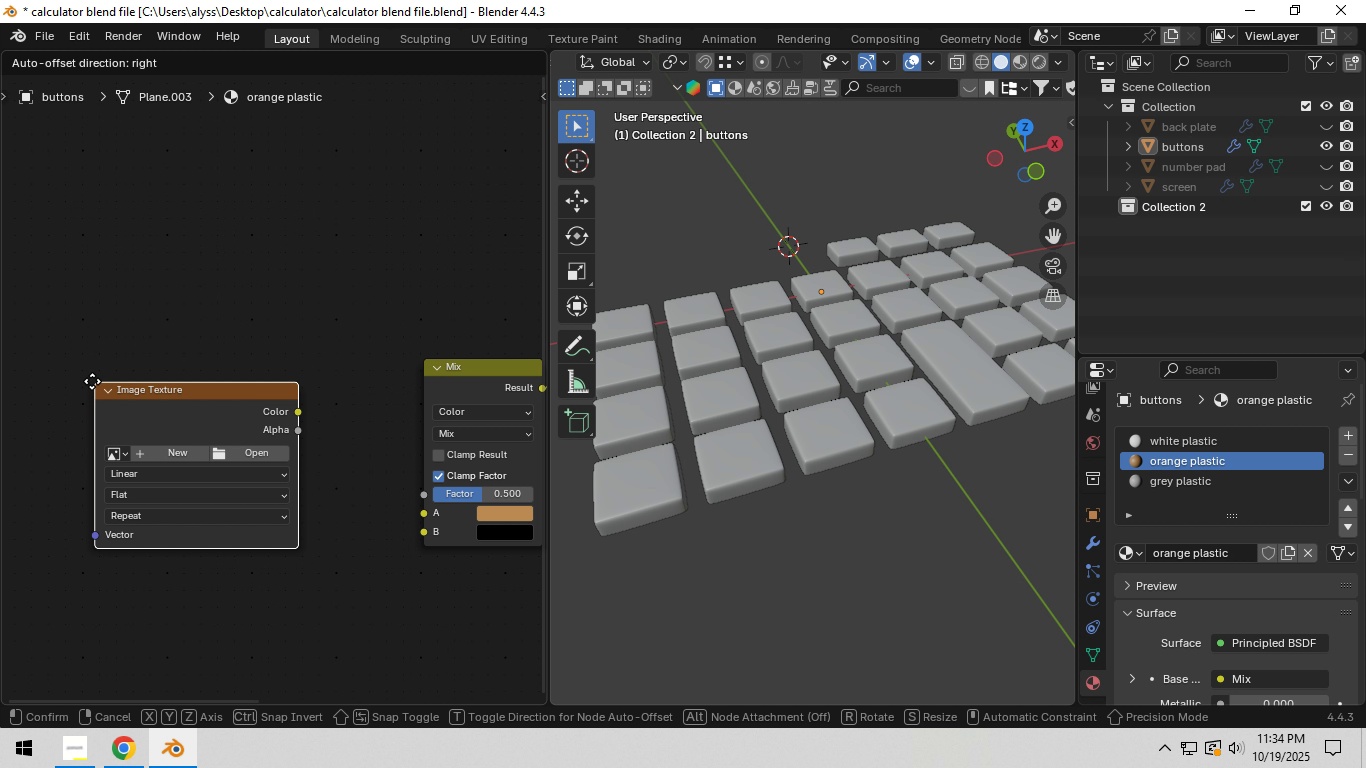 
left_click([88, 381])
 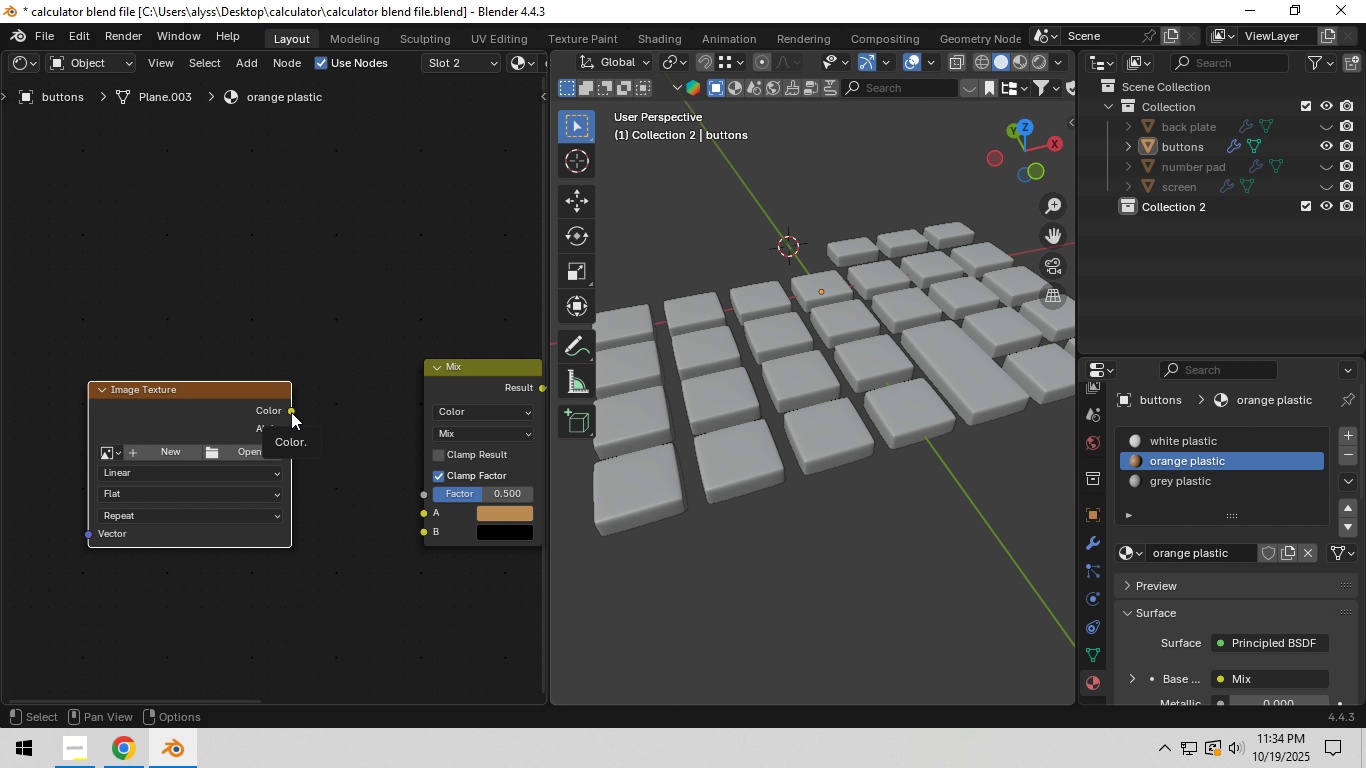 
left_click([291, 412])
 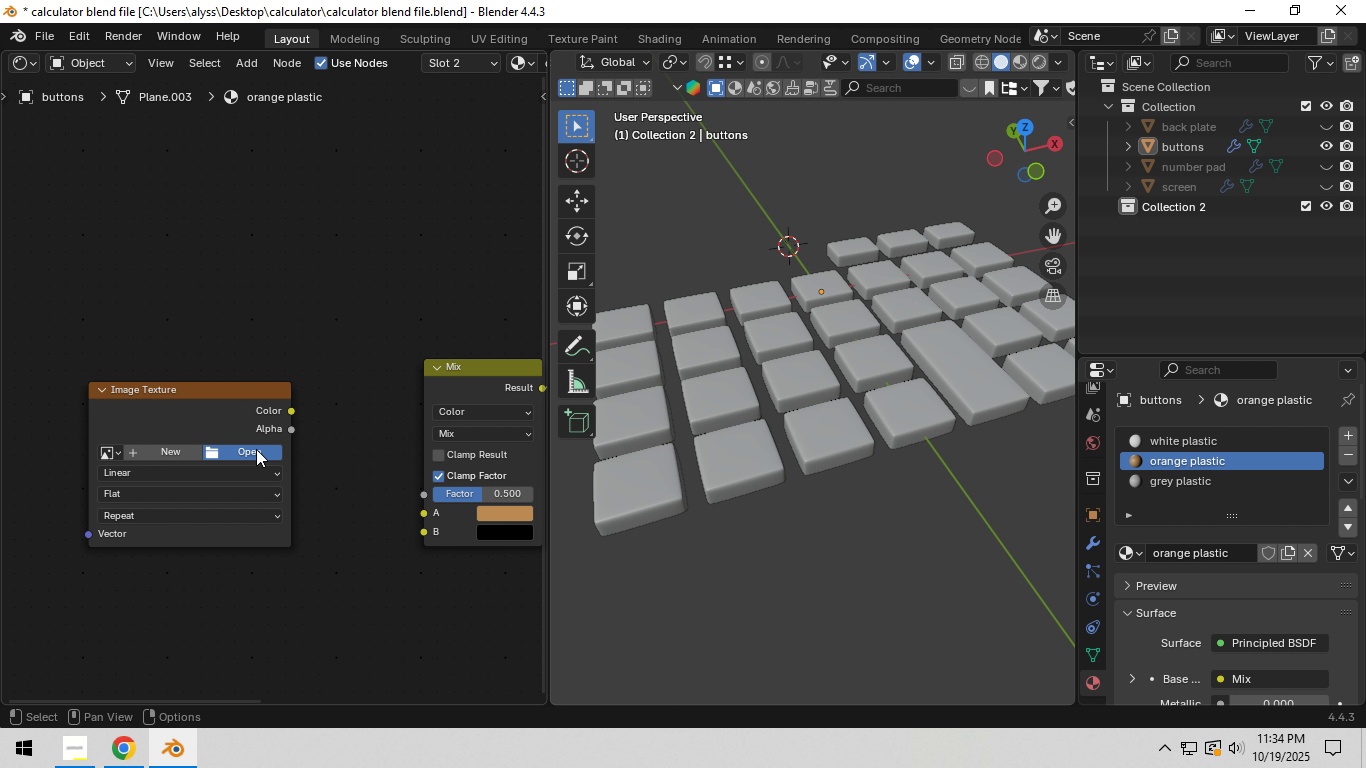 
left_click([256, 449])
 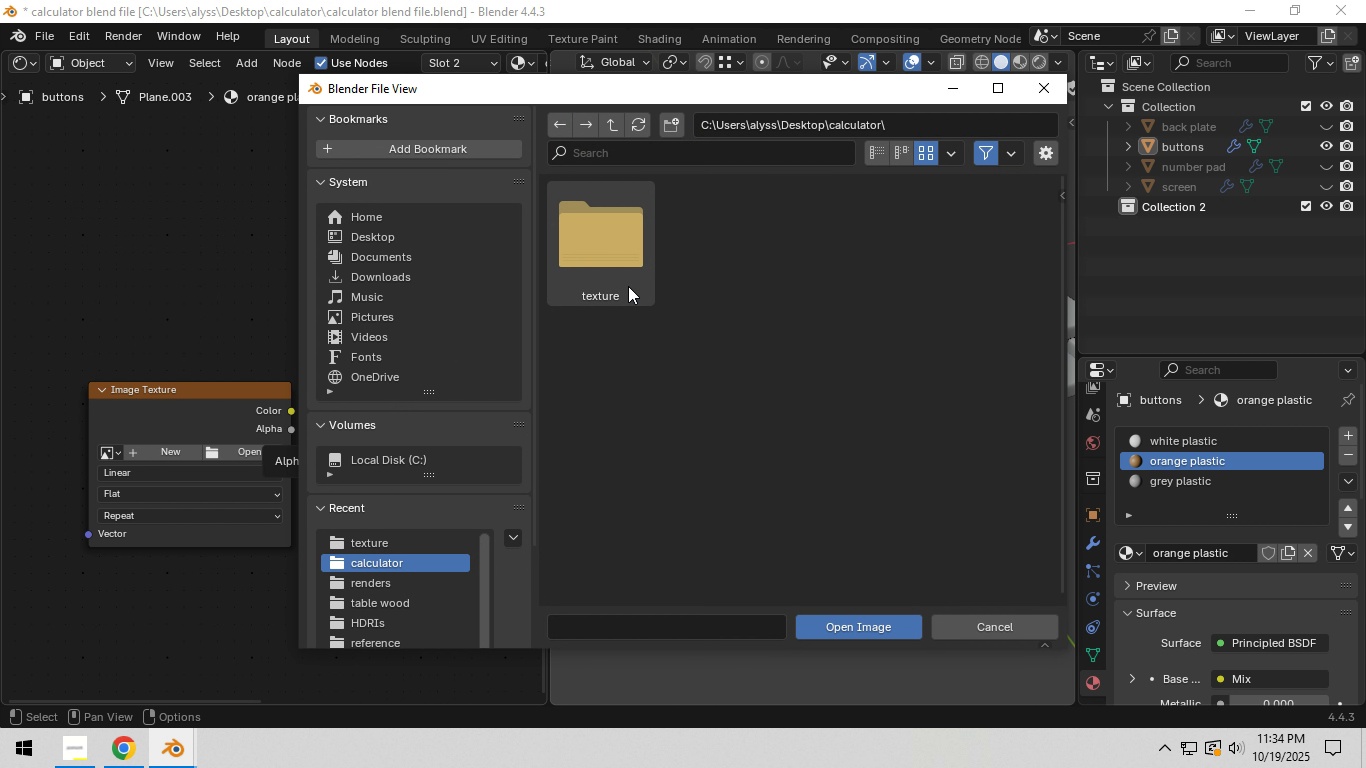 
double_click([628, 285])
 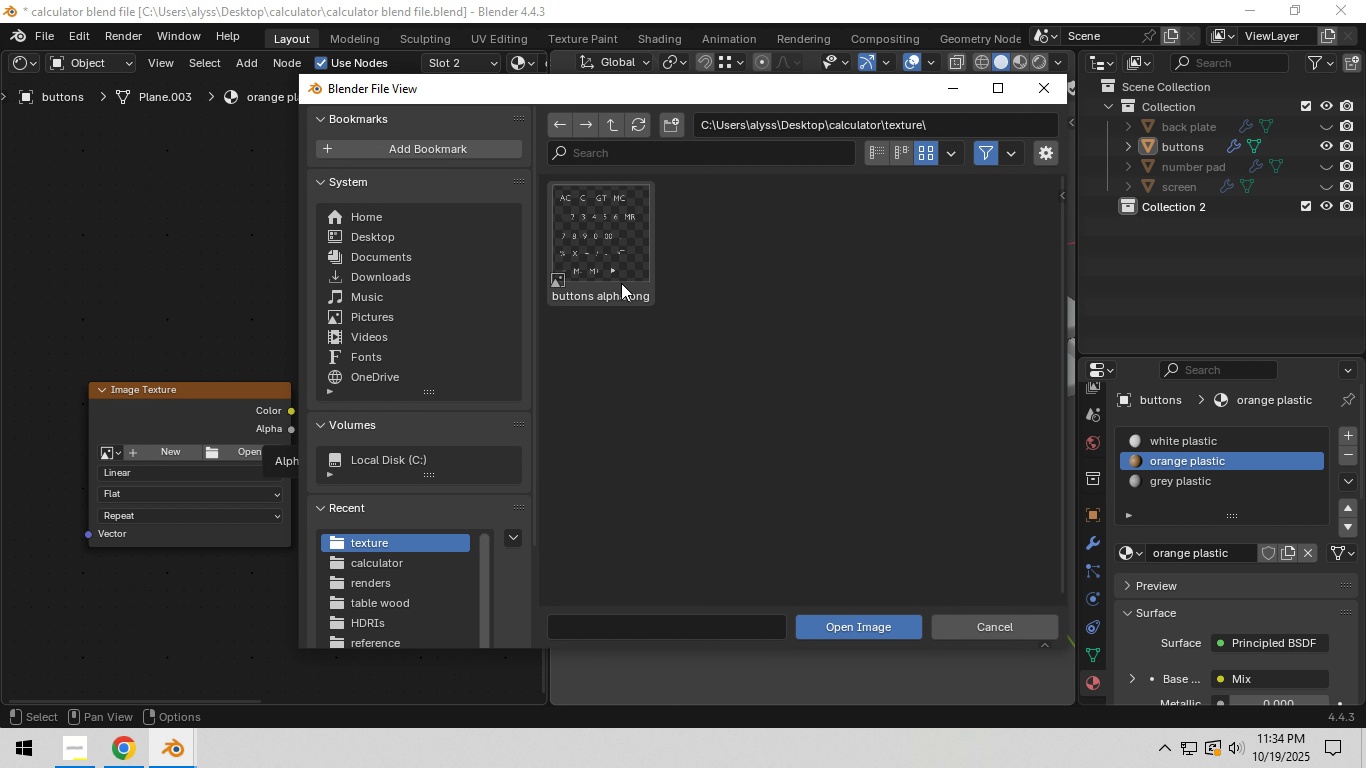 
left_click([620, 283])
 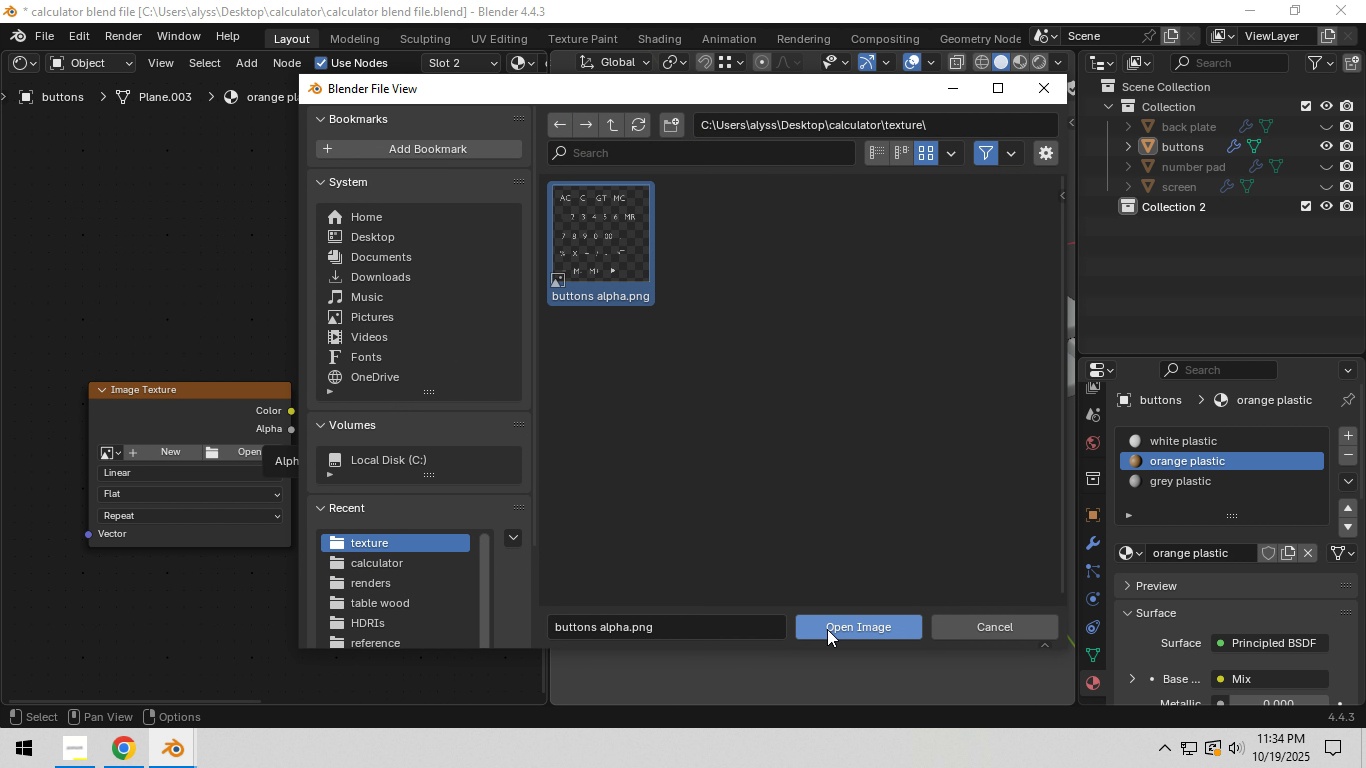 
left_click([827, 629])
 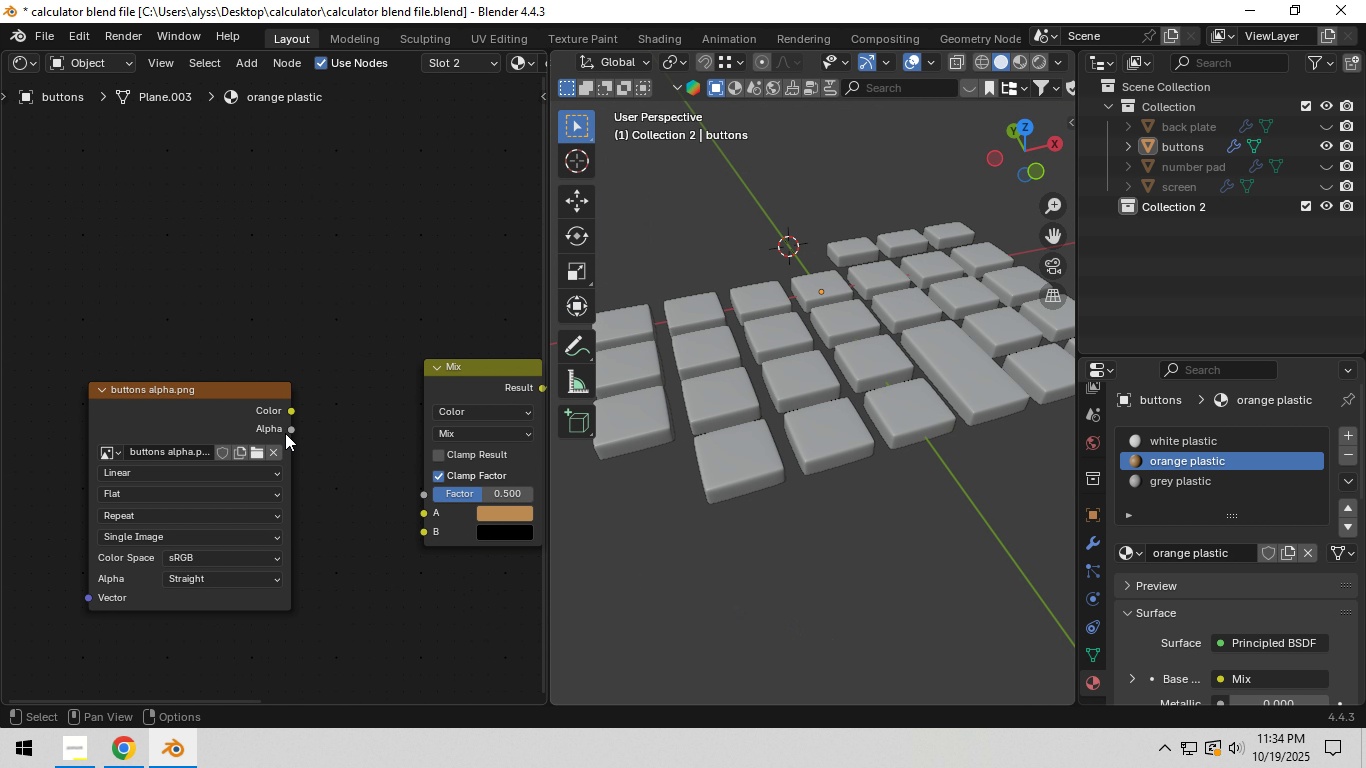 
left_click([259, 557])
 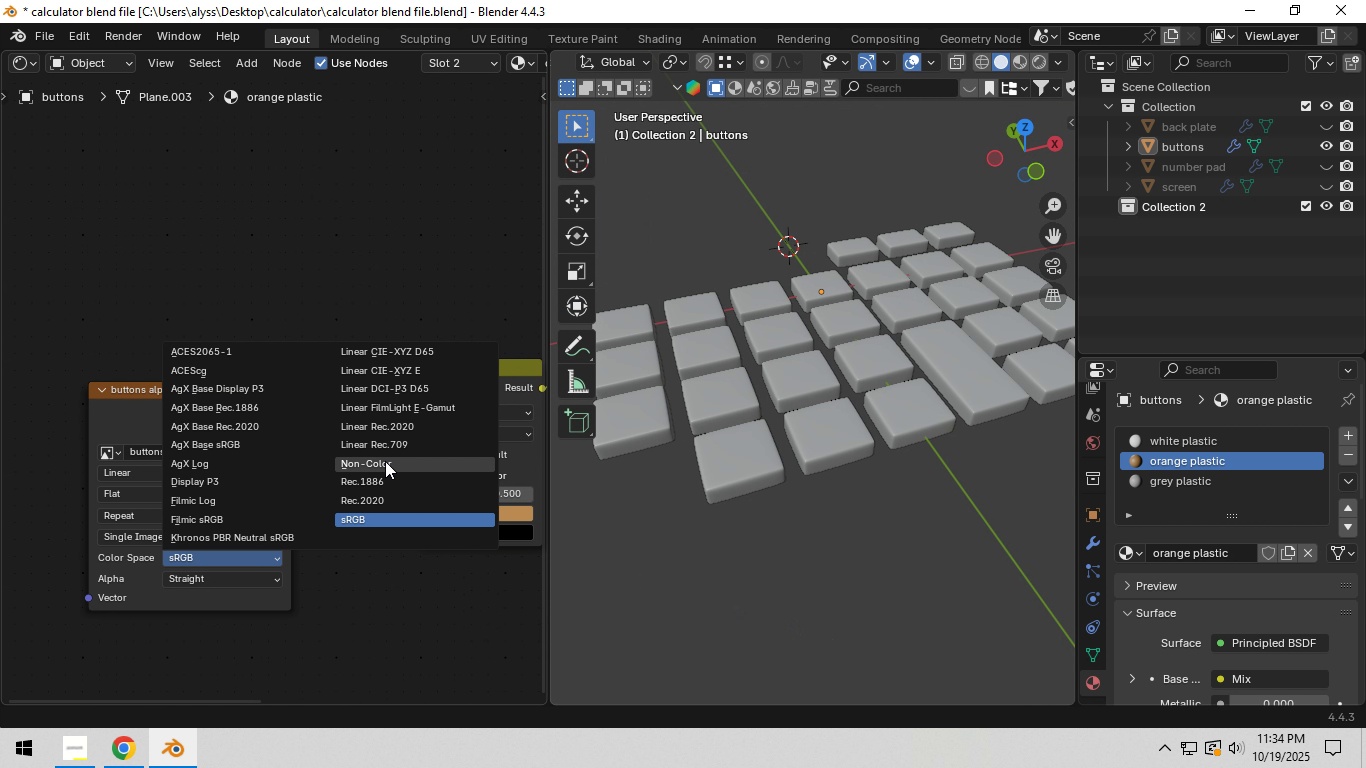 
left_click([385, 461])
 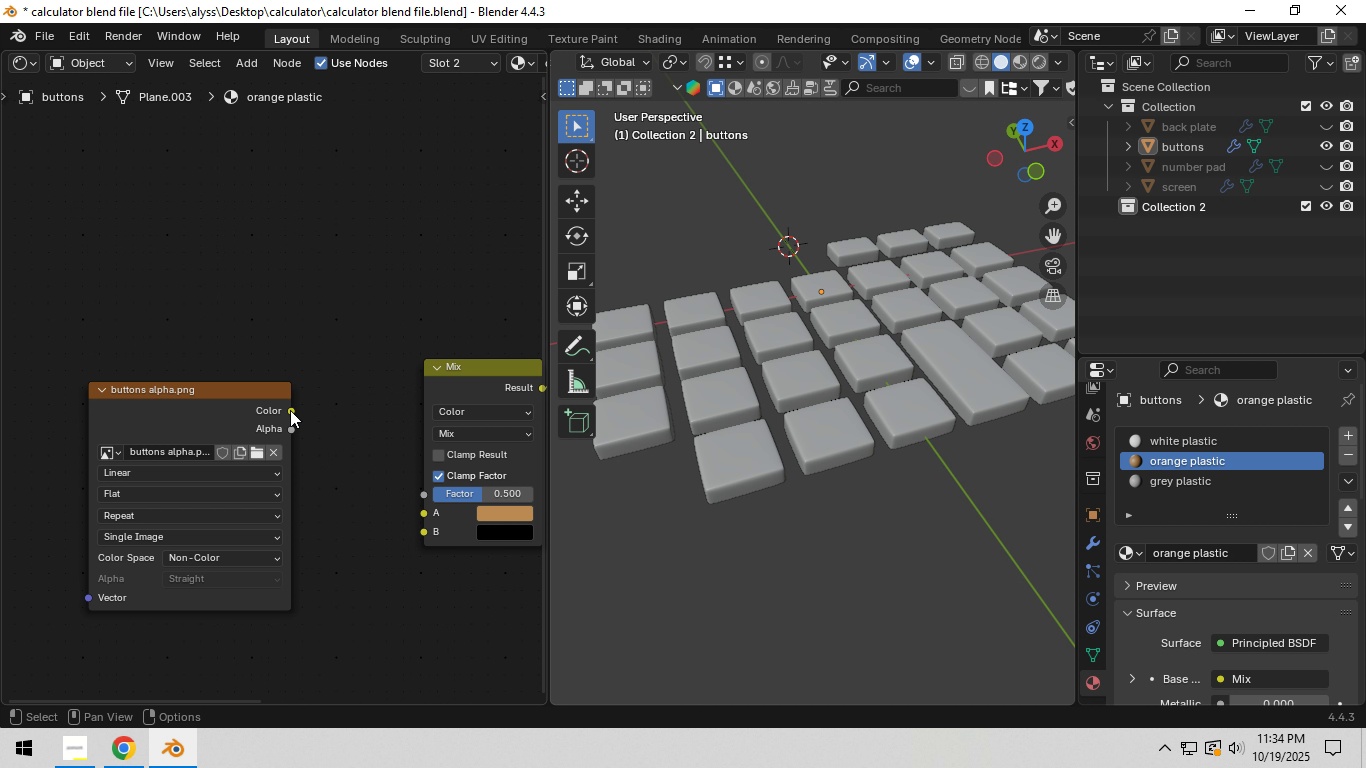 
left_click_drag(start_coordinate=[290, 410], to_coordinate=[410, 515])
 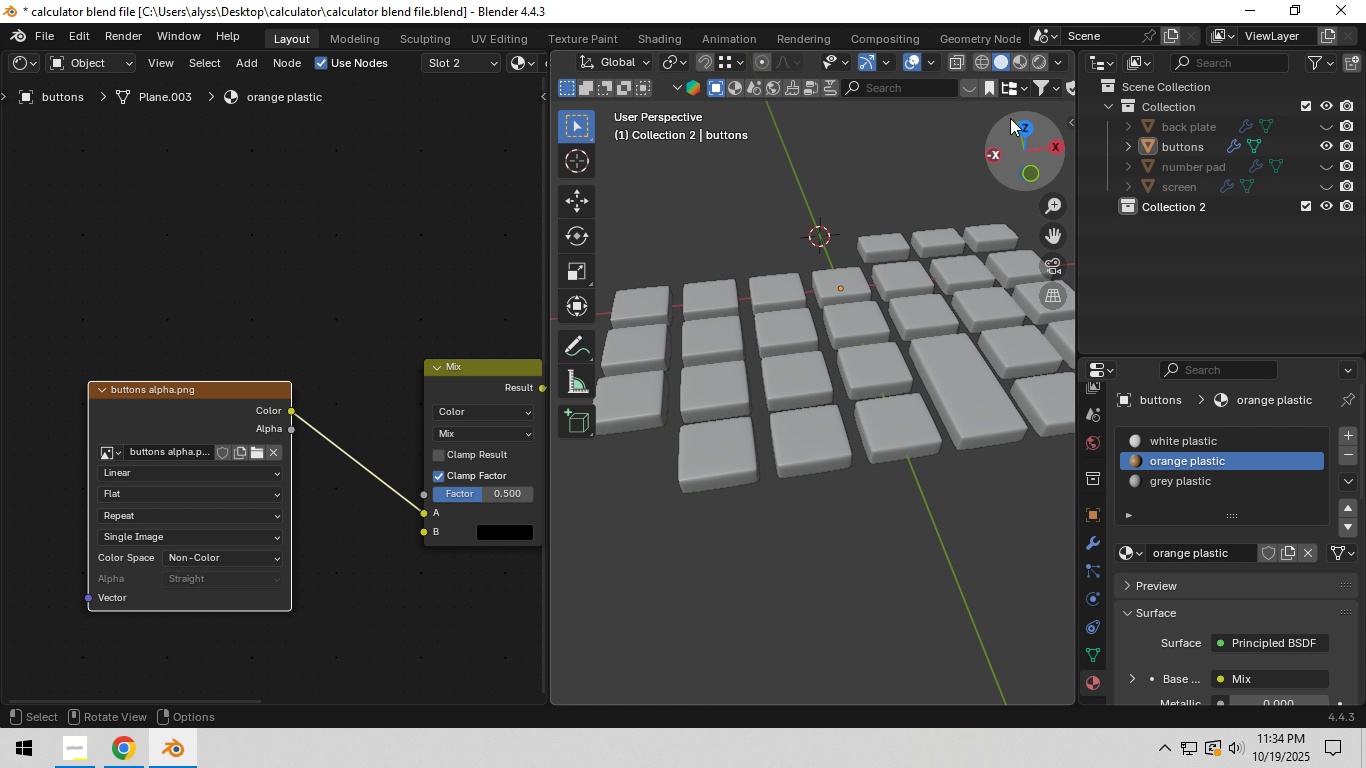 
scroll: coordinate [1022, 61], scroll_direction: down, amount: 10.0
 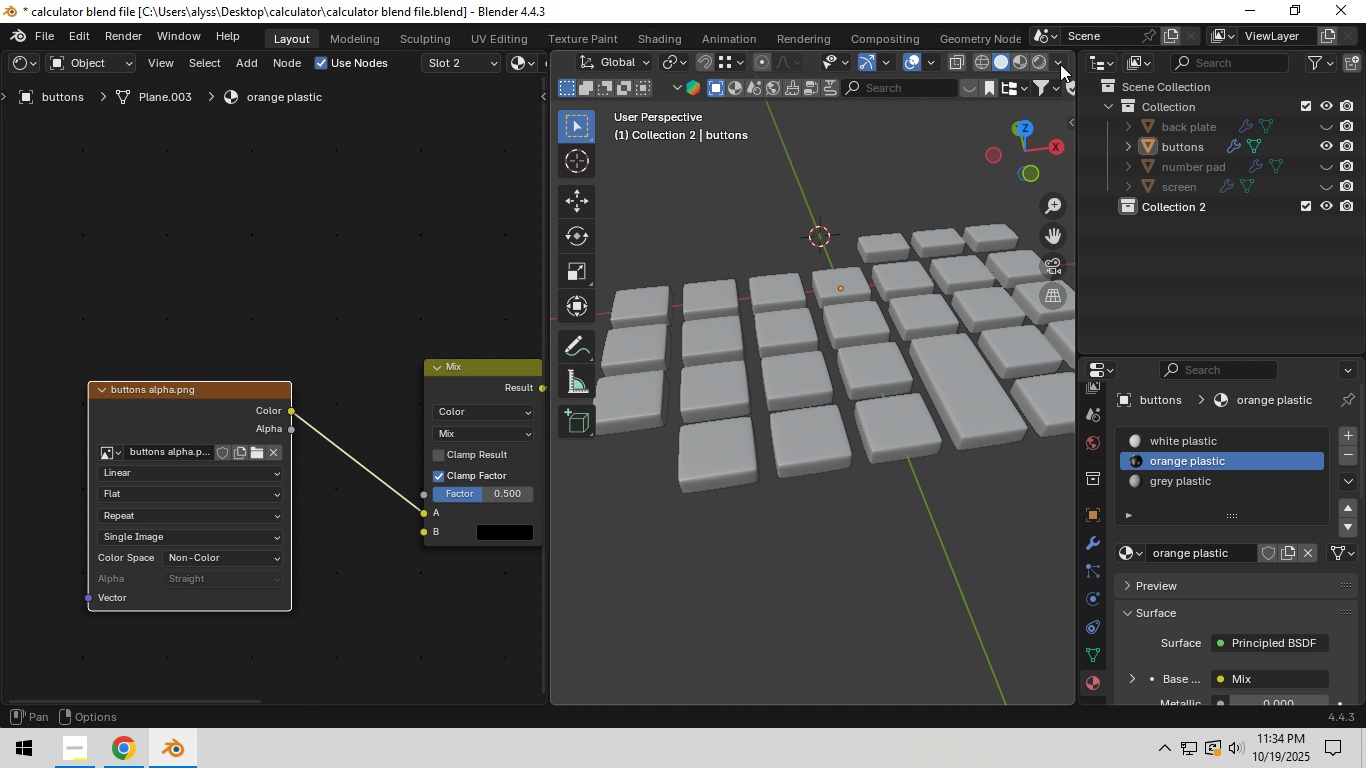 
left_click([1060, 64])
 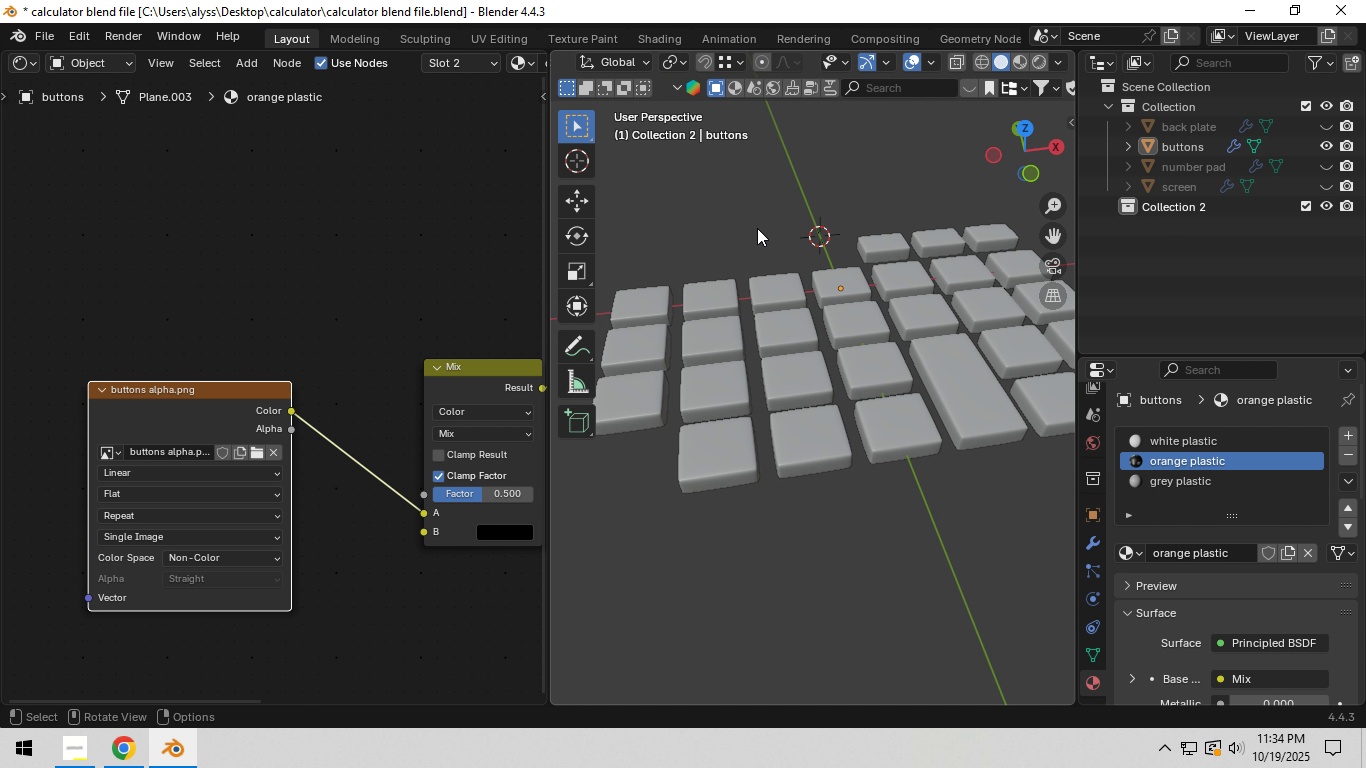 
left_click([757, 228])
 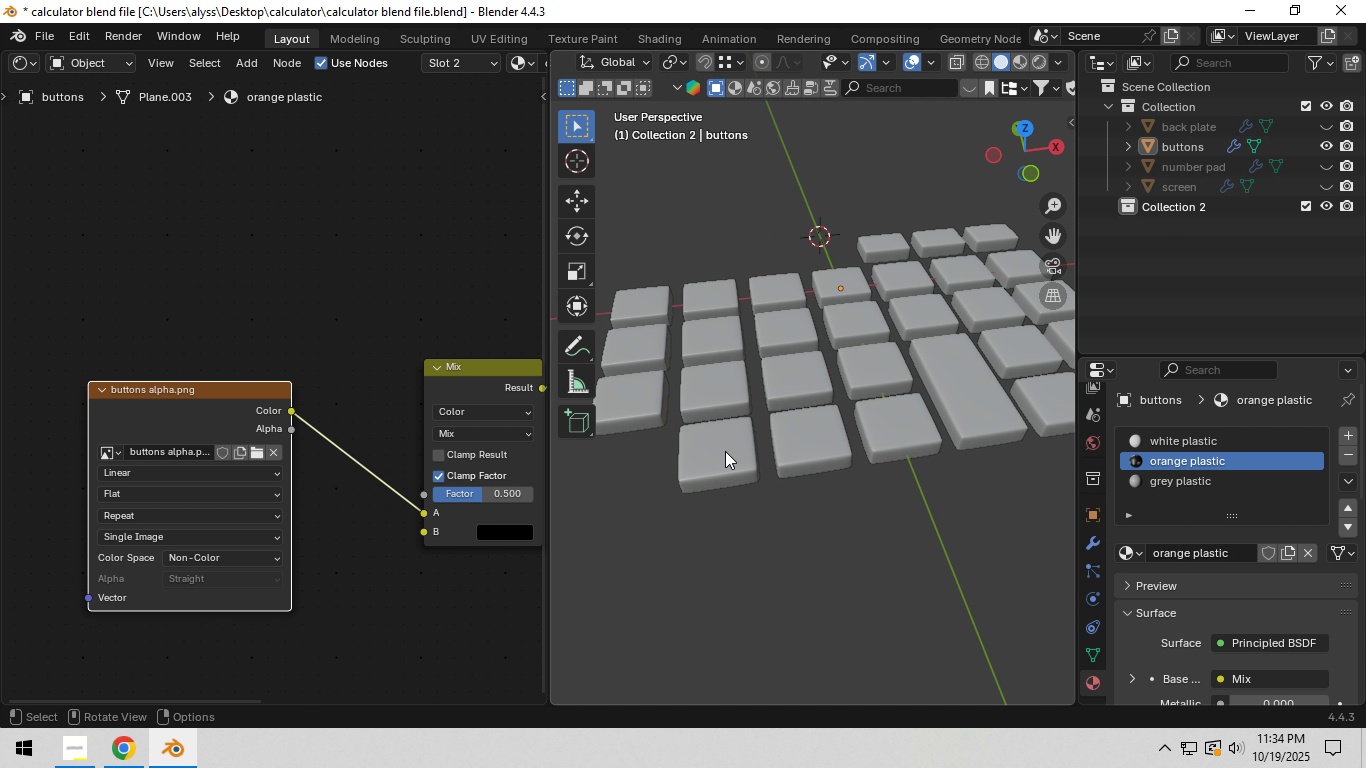 
left_click([725, 457])
 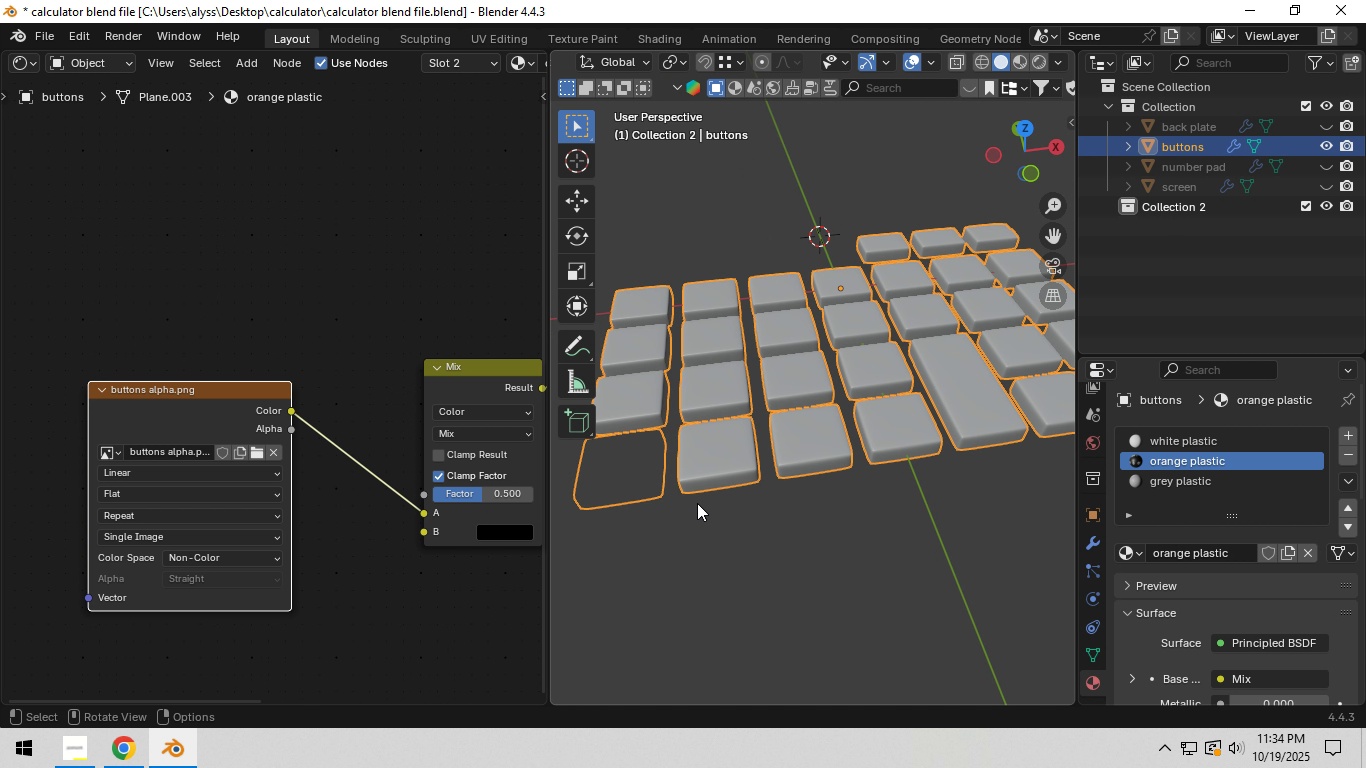 
hold_key(key=ShiftLeft, duration=0.42)
 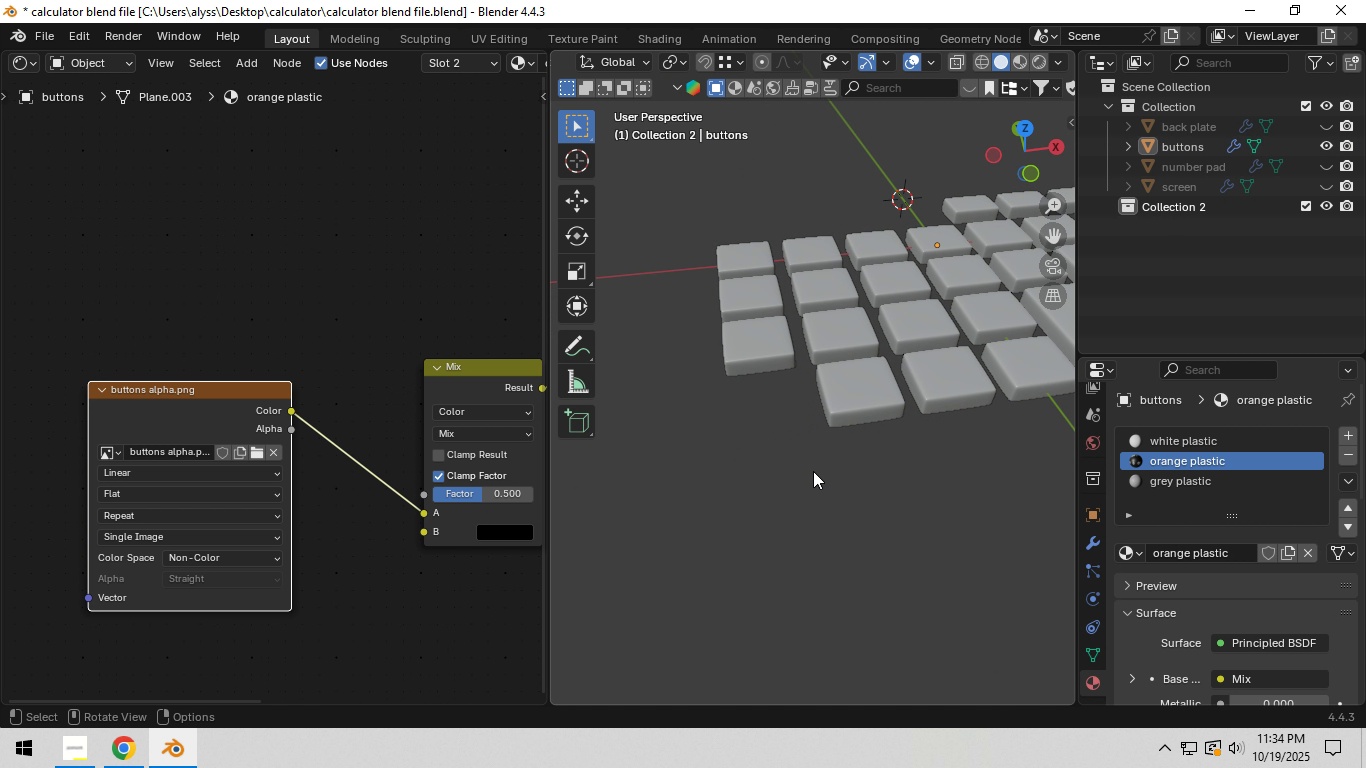 
left_click([813, 471])
 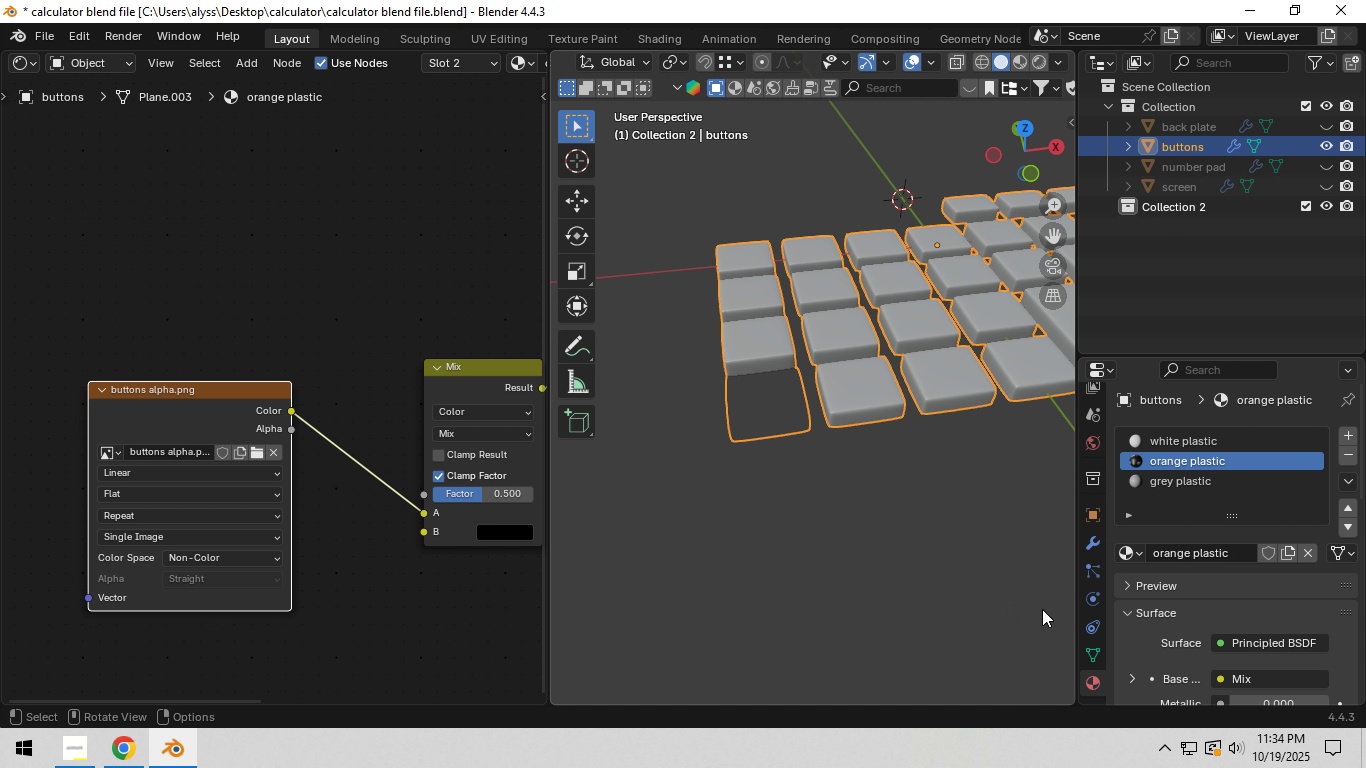 
left_click([1091, 651])
 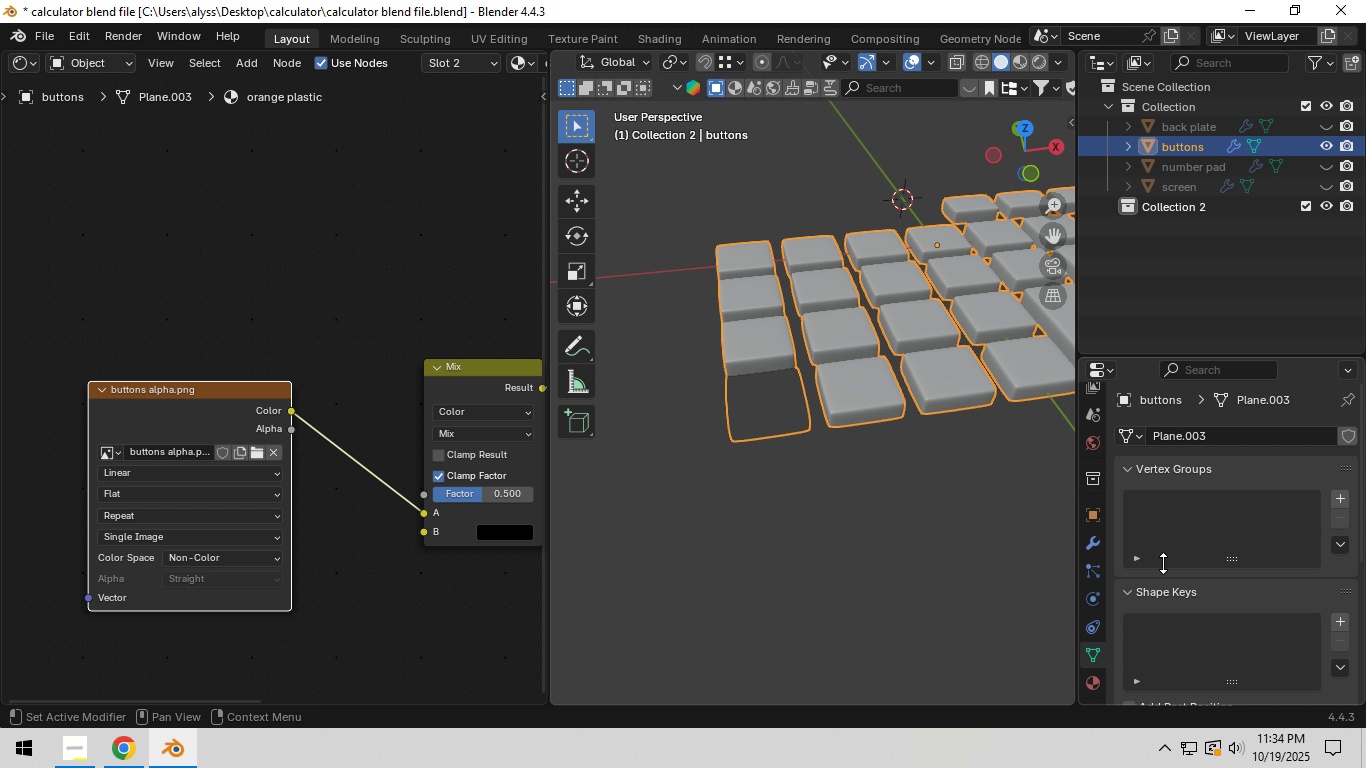 
scroll: coordinate [1173, 586], scroll_direction: down, amount: 4.0
 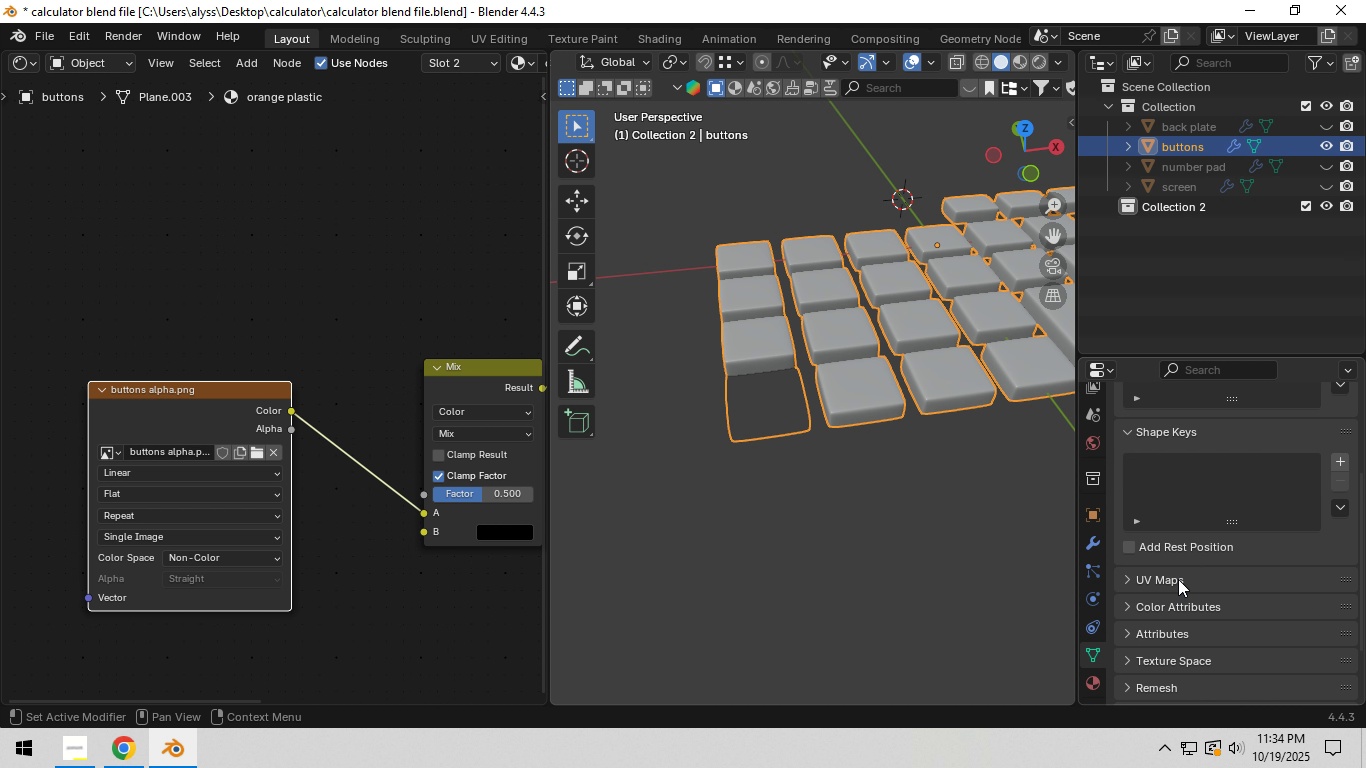 
scroll: coordinate [1186, 560], scroll_direction: up, amount: 3.0
 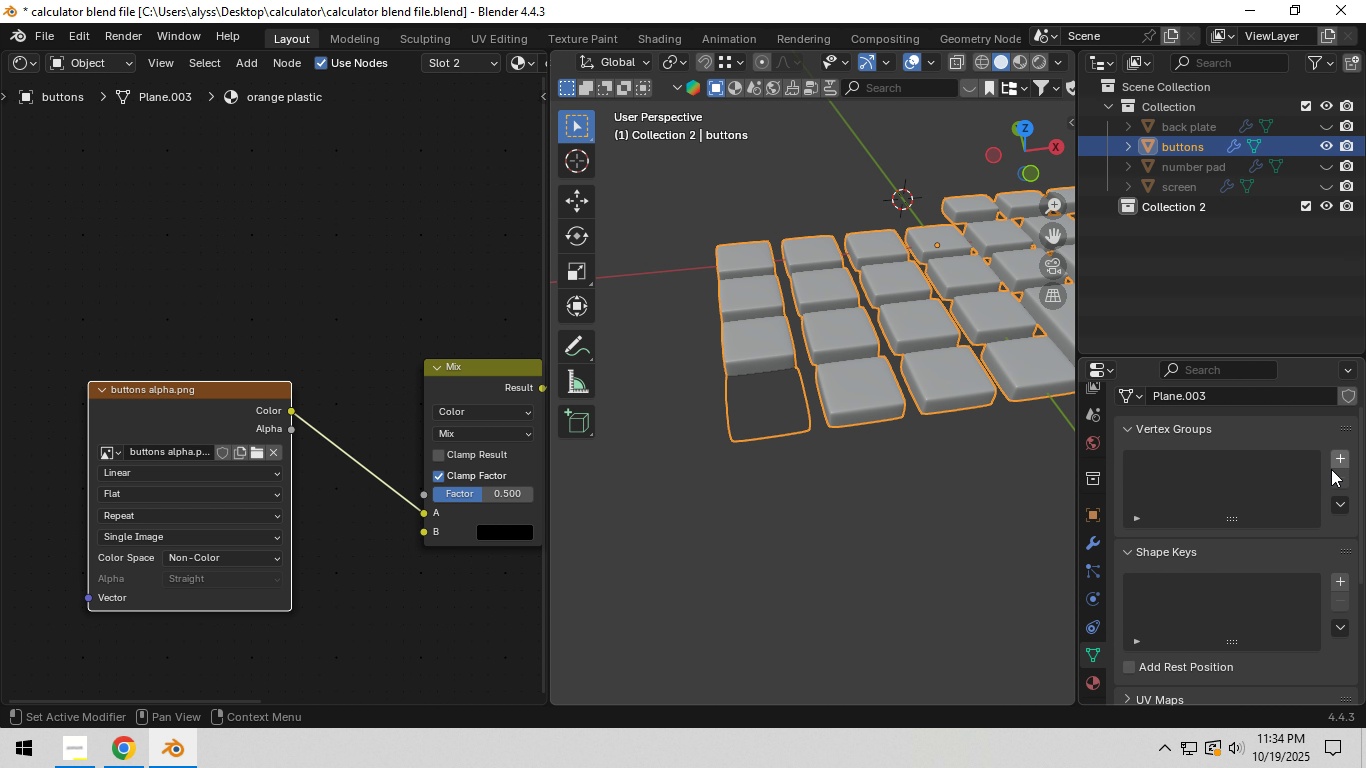 
scroll: coordinate [1250, 578], scroll_direction: down, amount: 2.0
 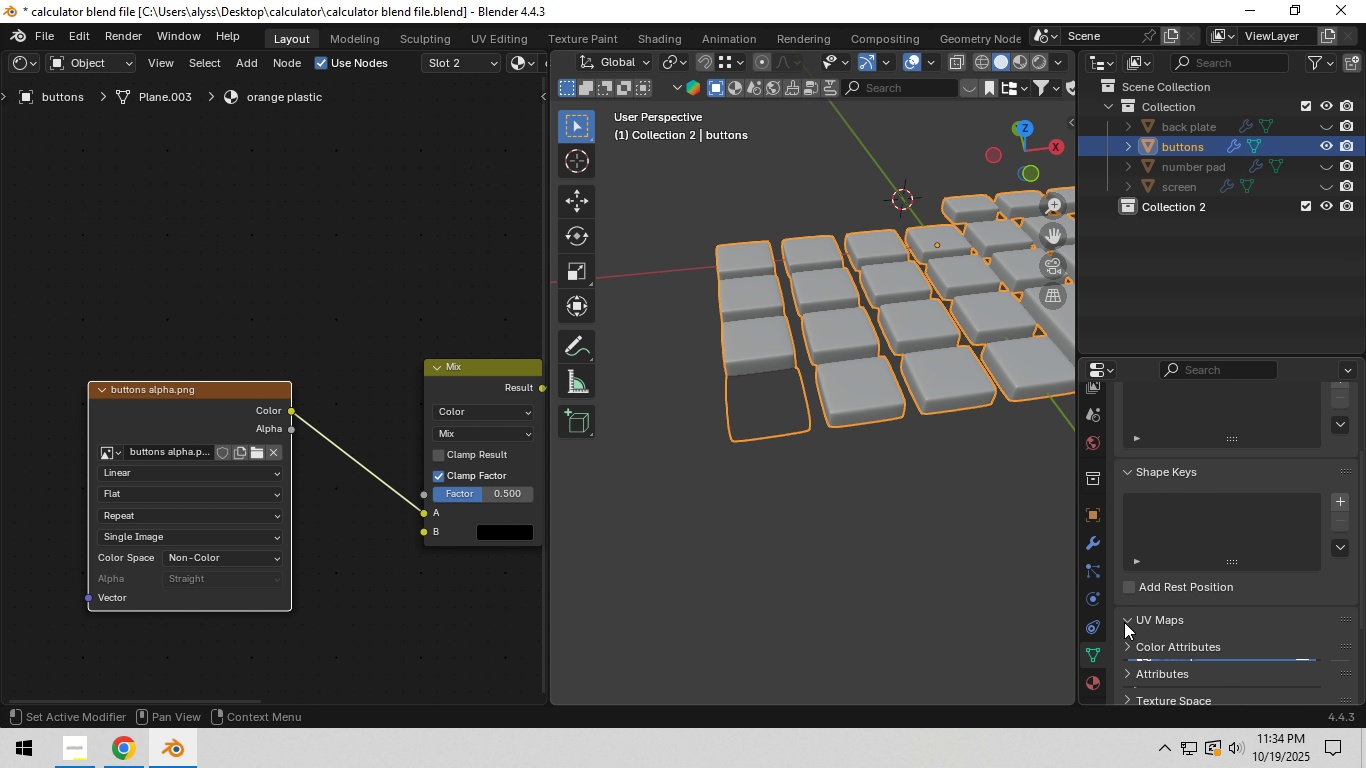 
left_click([1124, 622])
 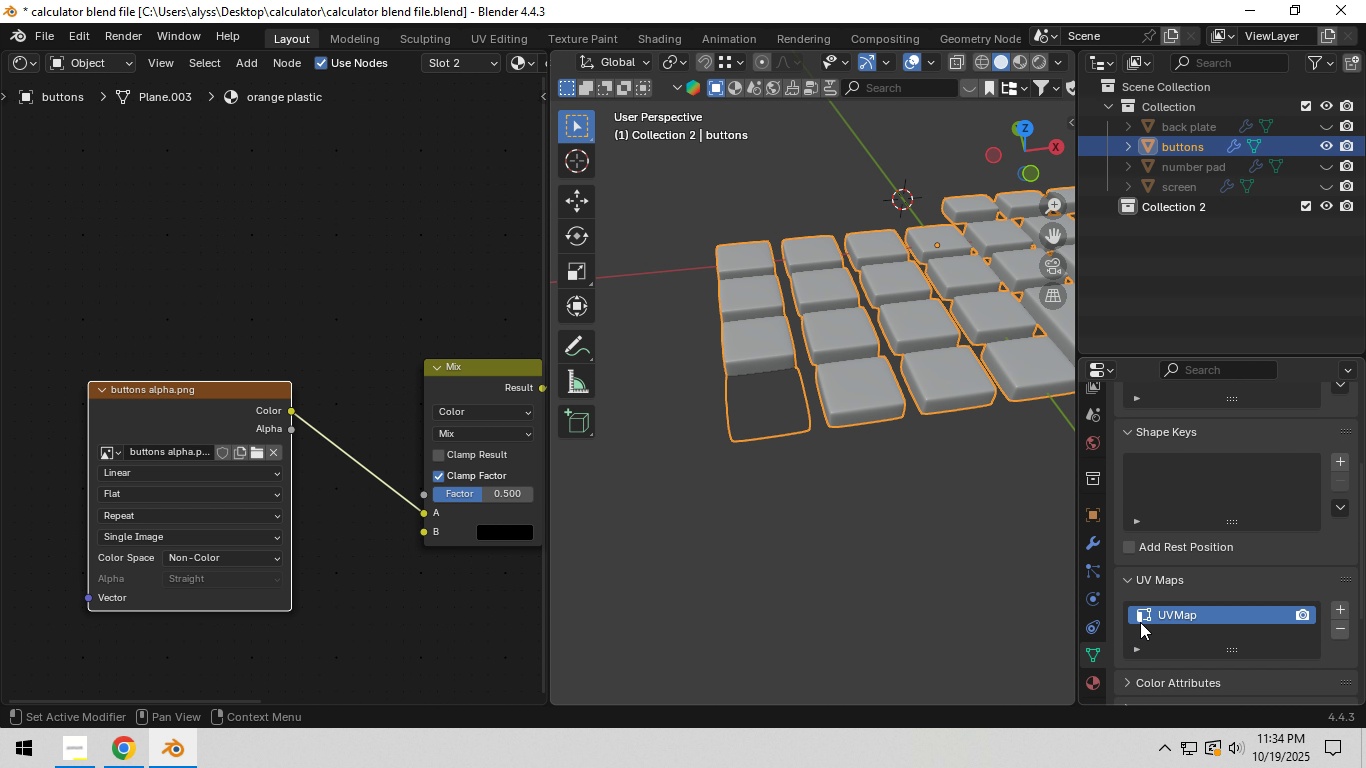 
scroll: coordinate [1140, 622], scroll_direction: down, amount: 1.0
 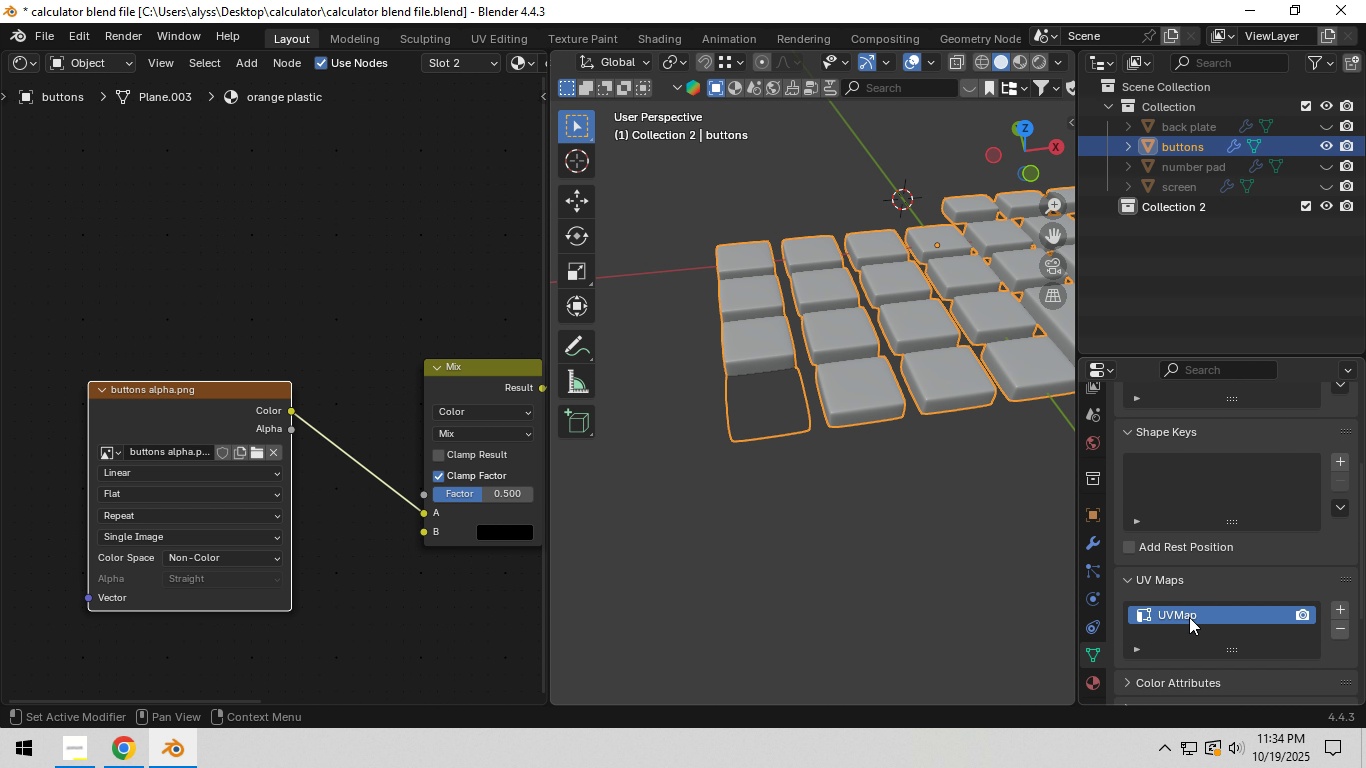 
double_click([1189, 617])
 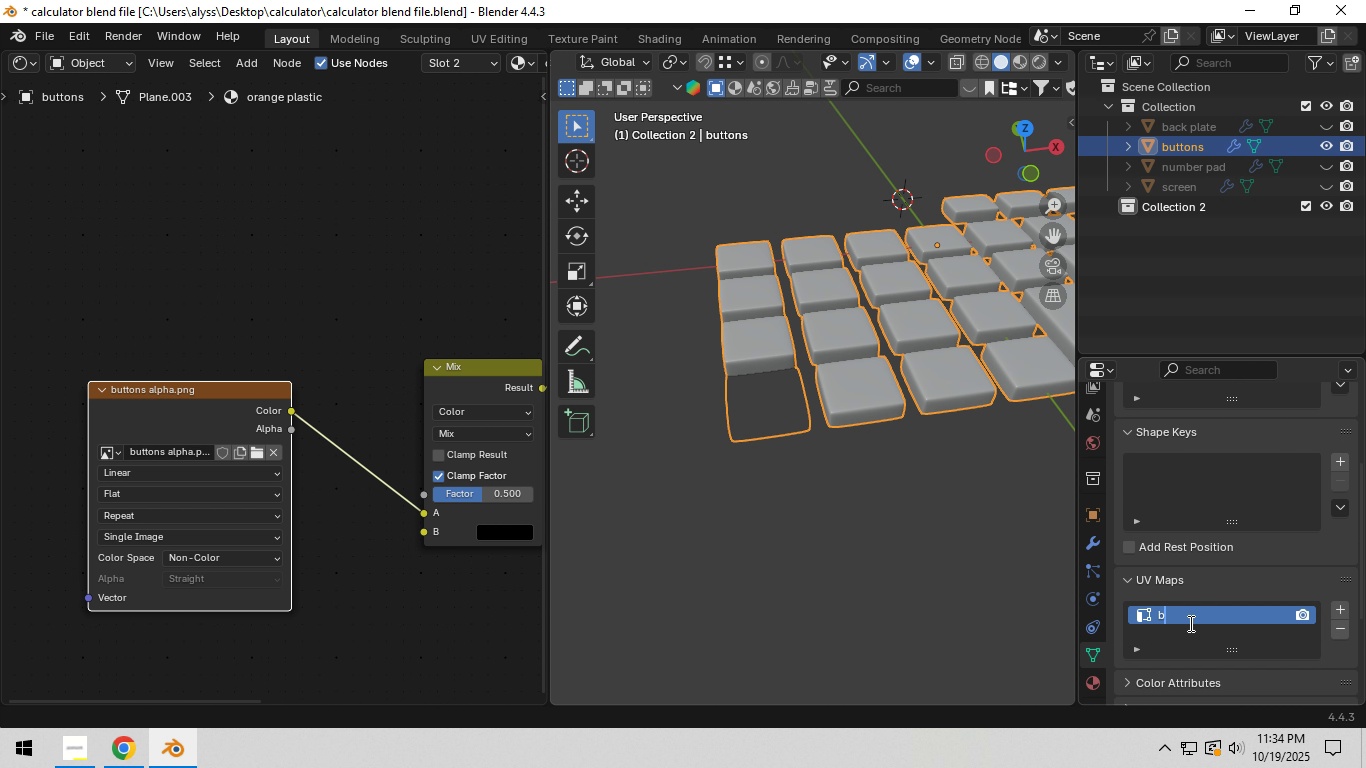 
type(buttons)
 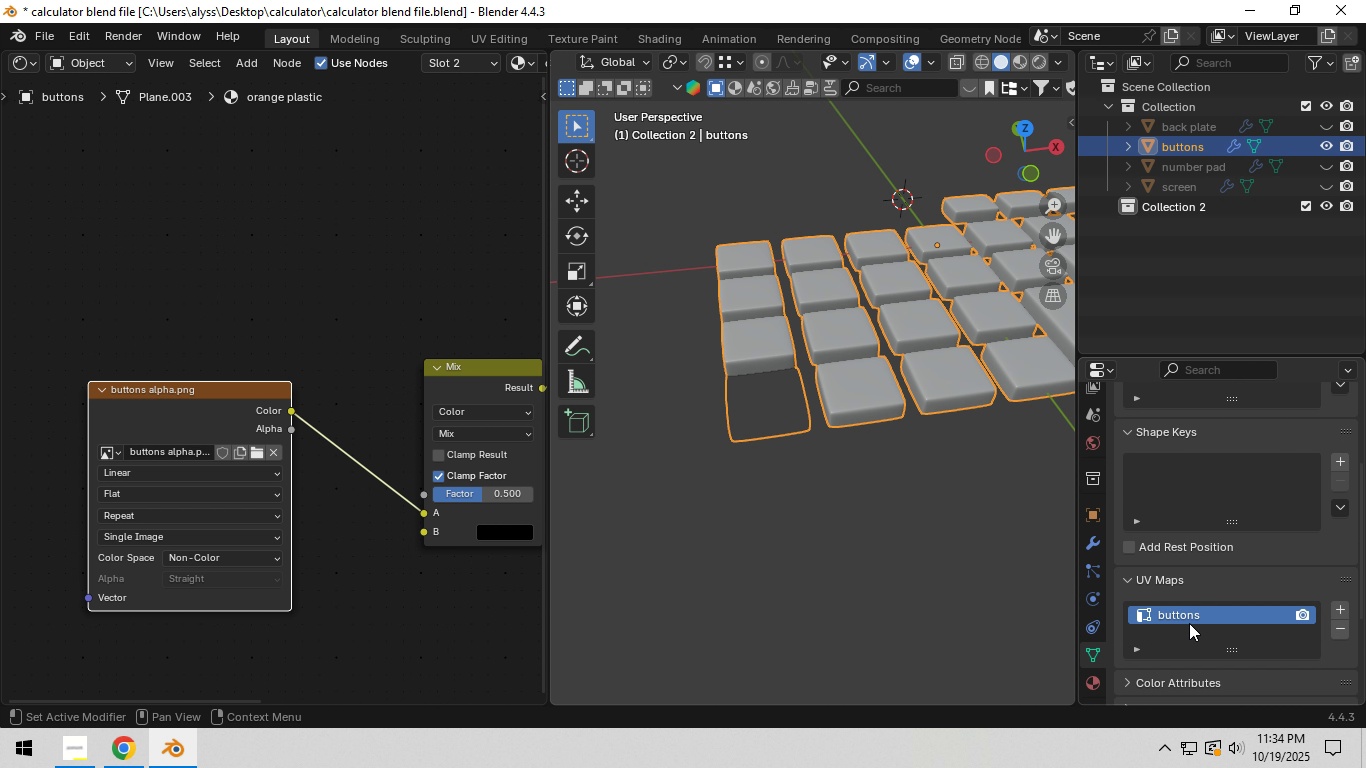 
key(Enter)
 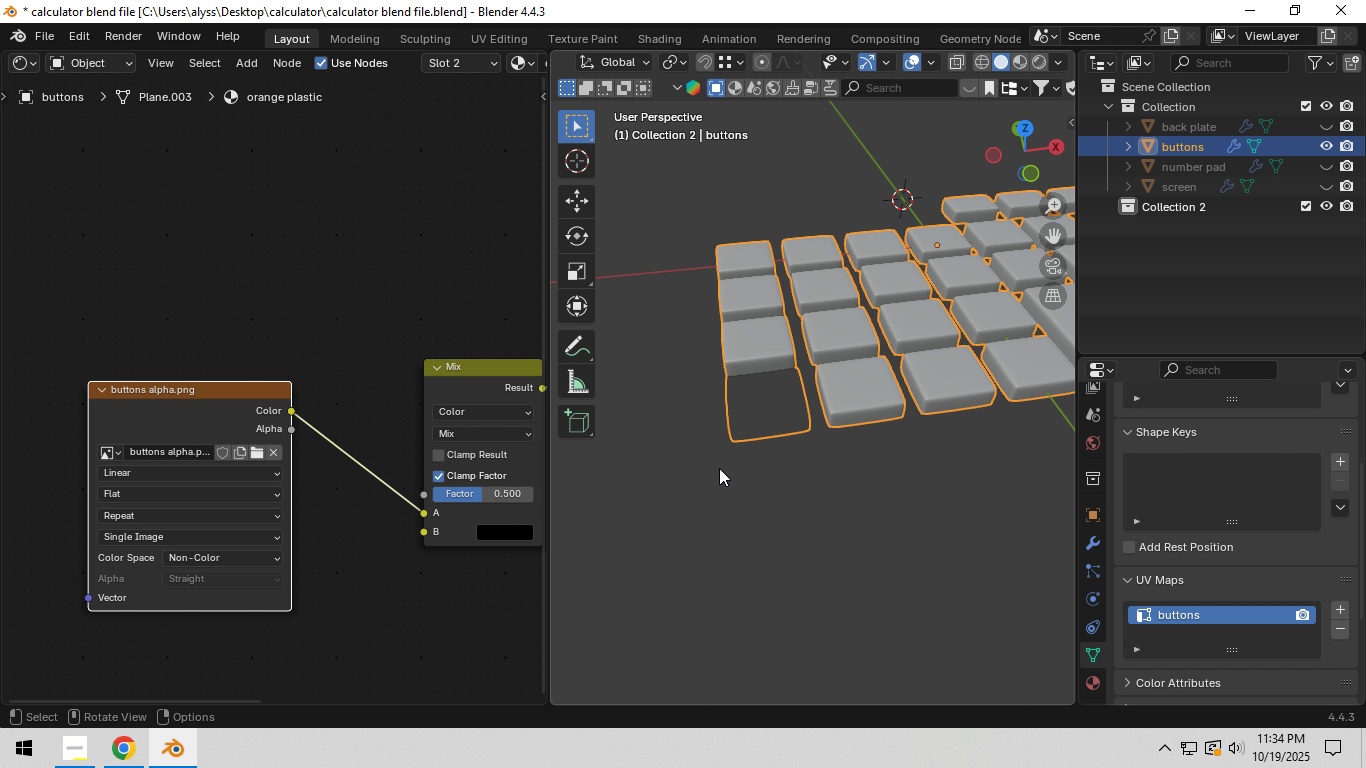 
scroll: coordinate [464, 499], scroll_direction: down, amount: 4.0
 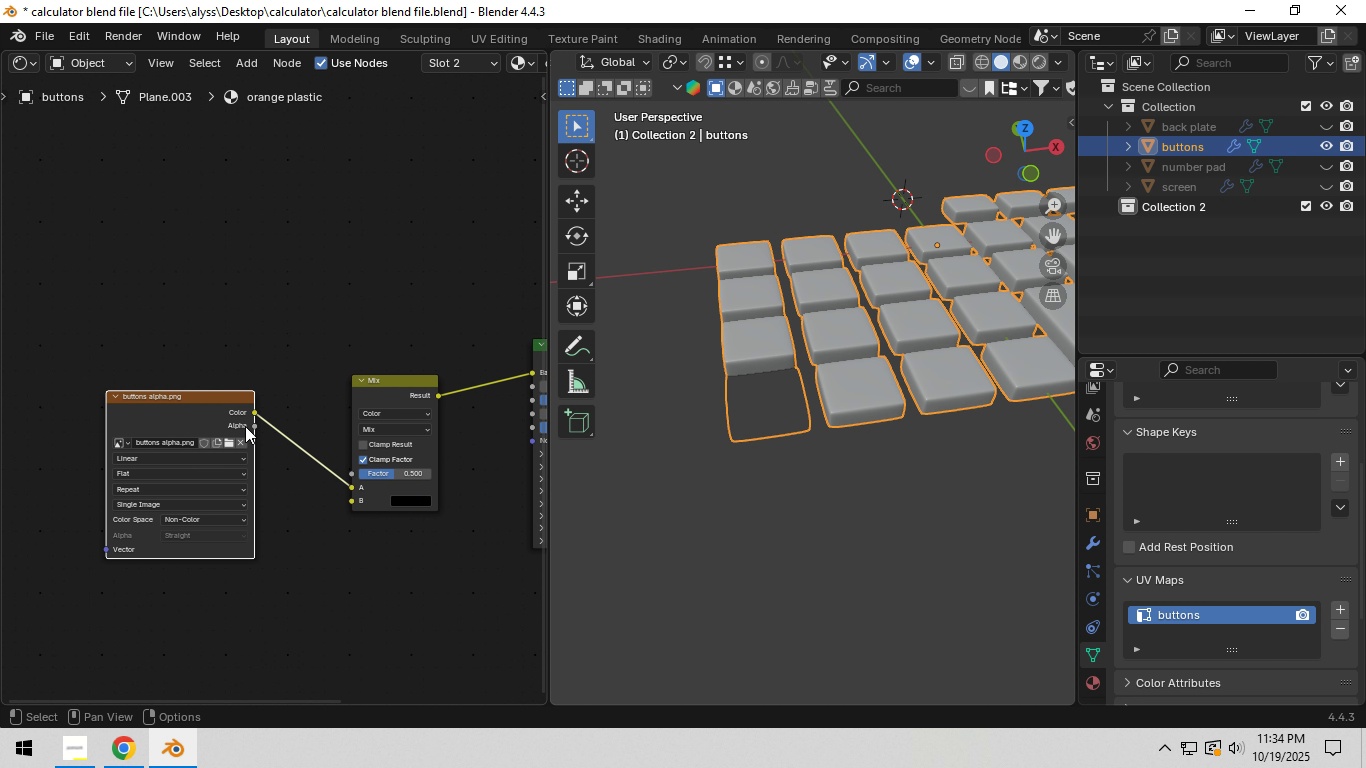 
left_click([27, 66])
 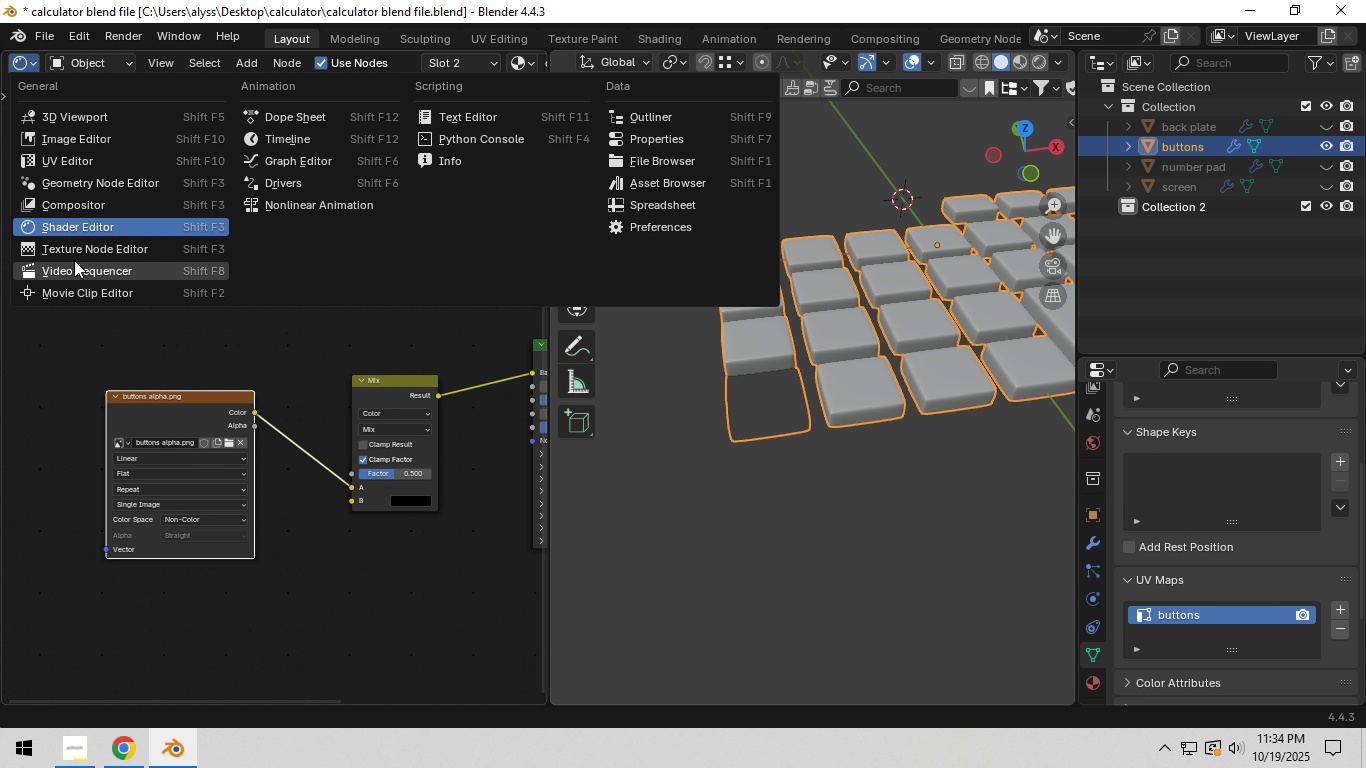 
wait(11.79)
 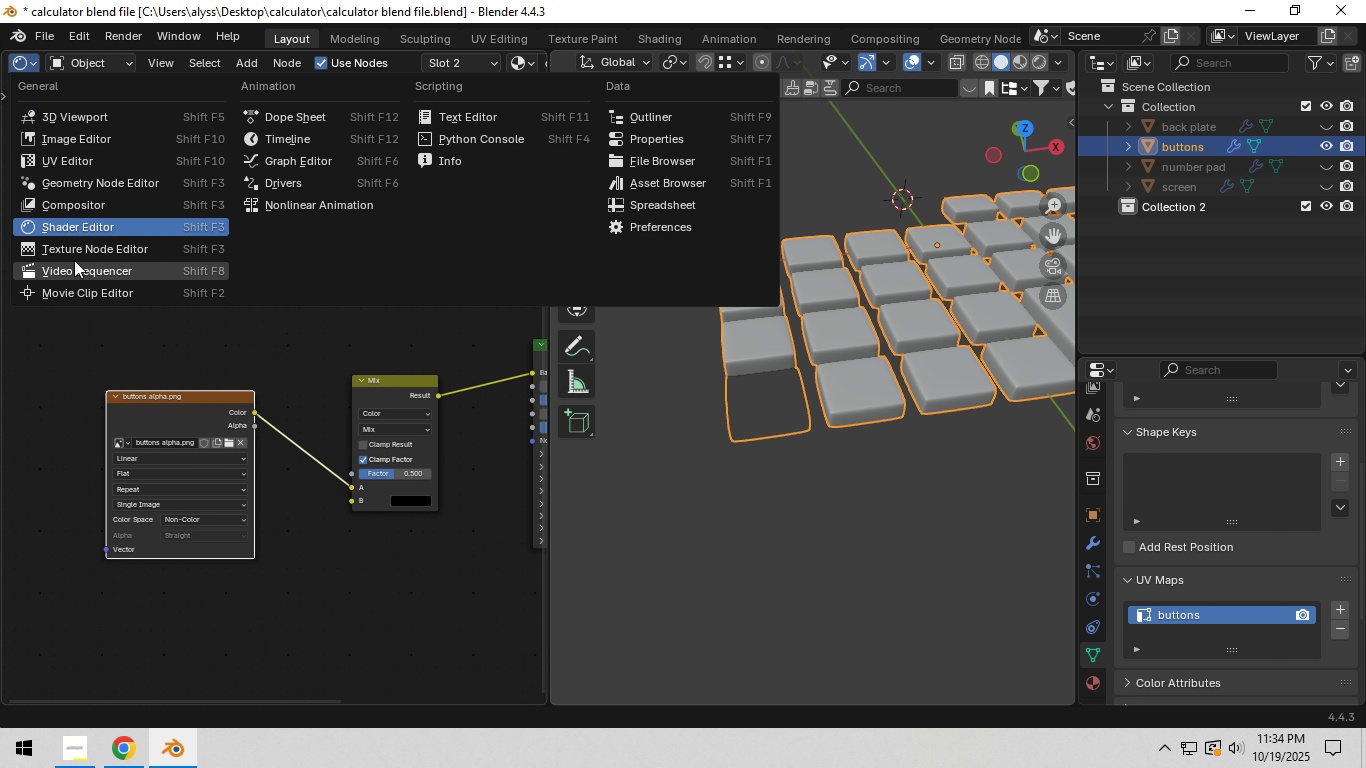 
left_click([91, 168])
 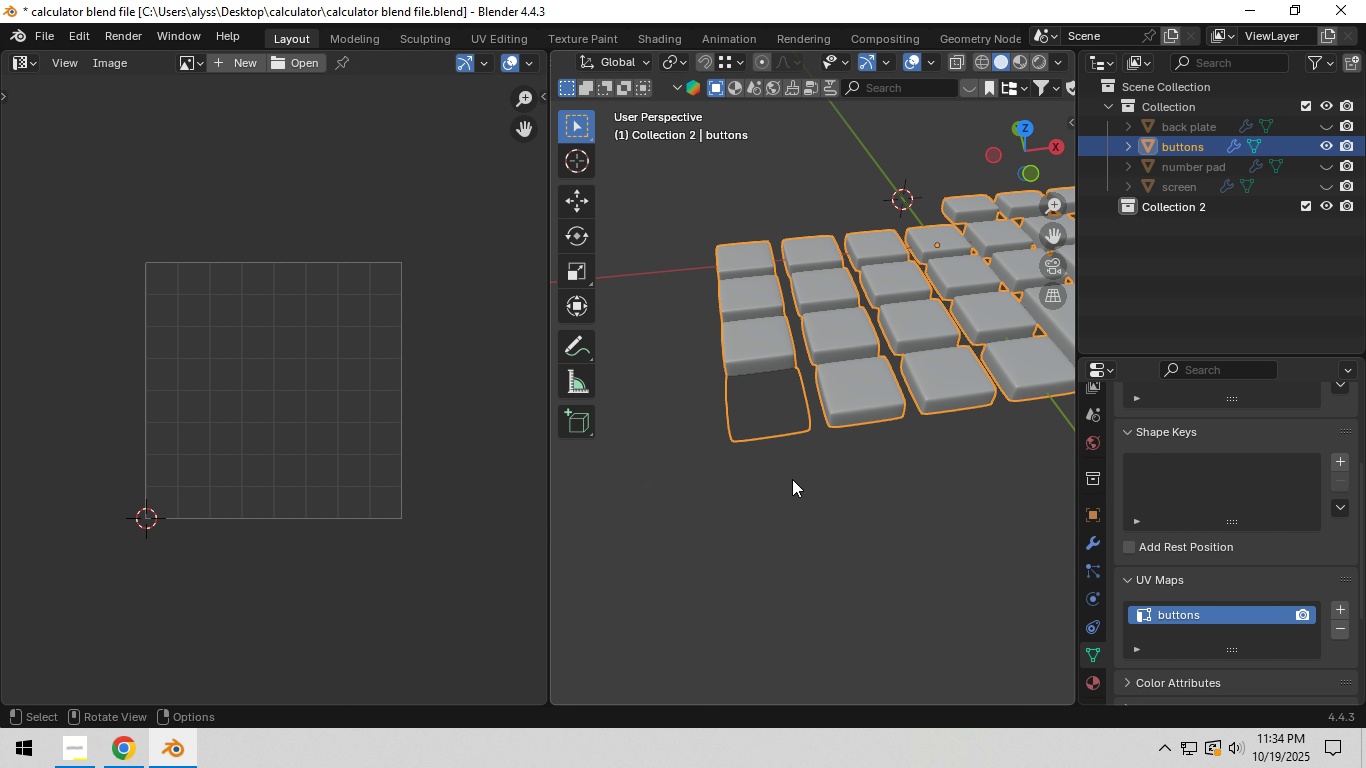 
key(Tab)
 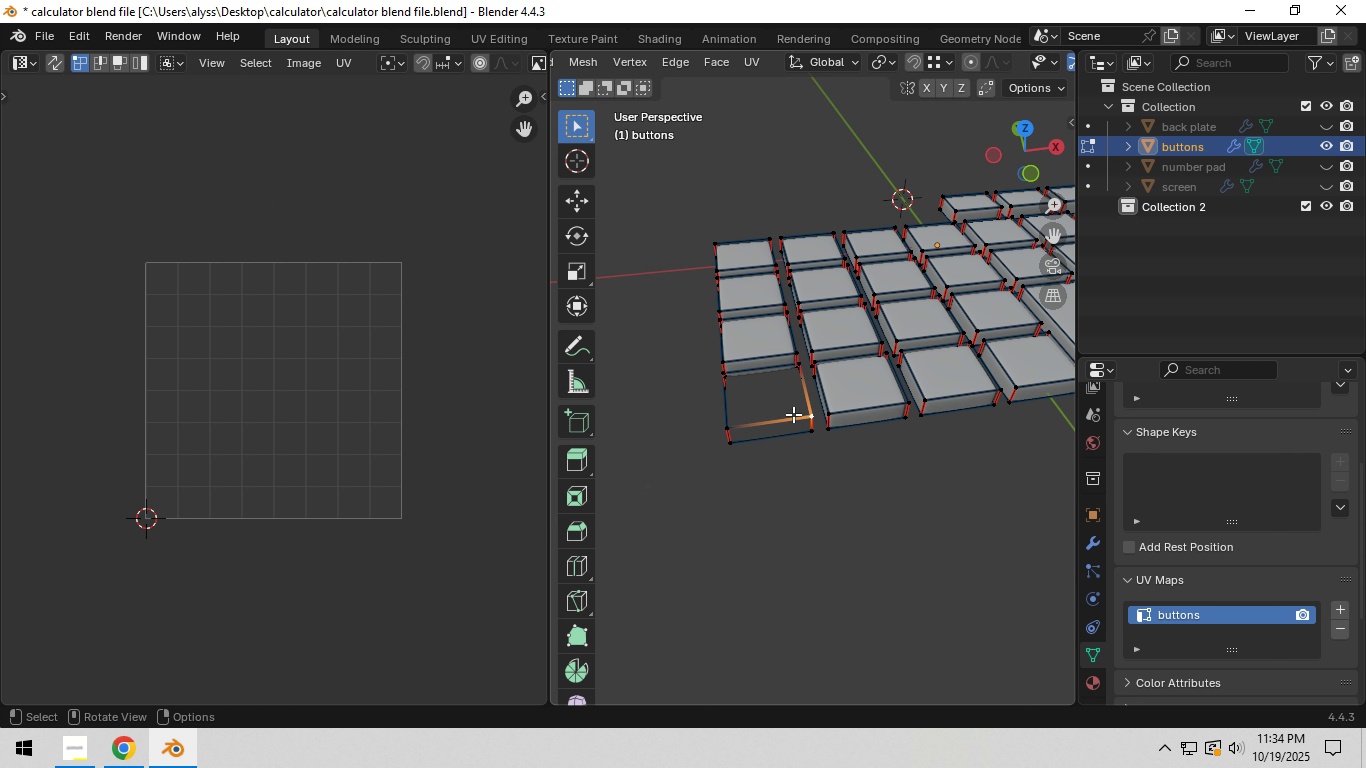 
left_click([793, 414])
 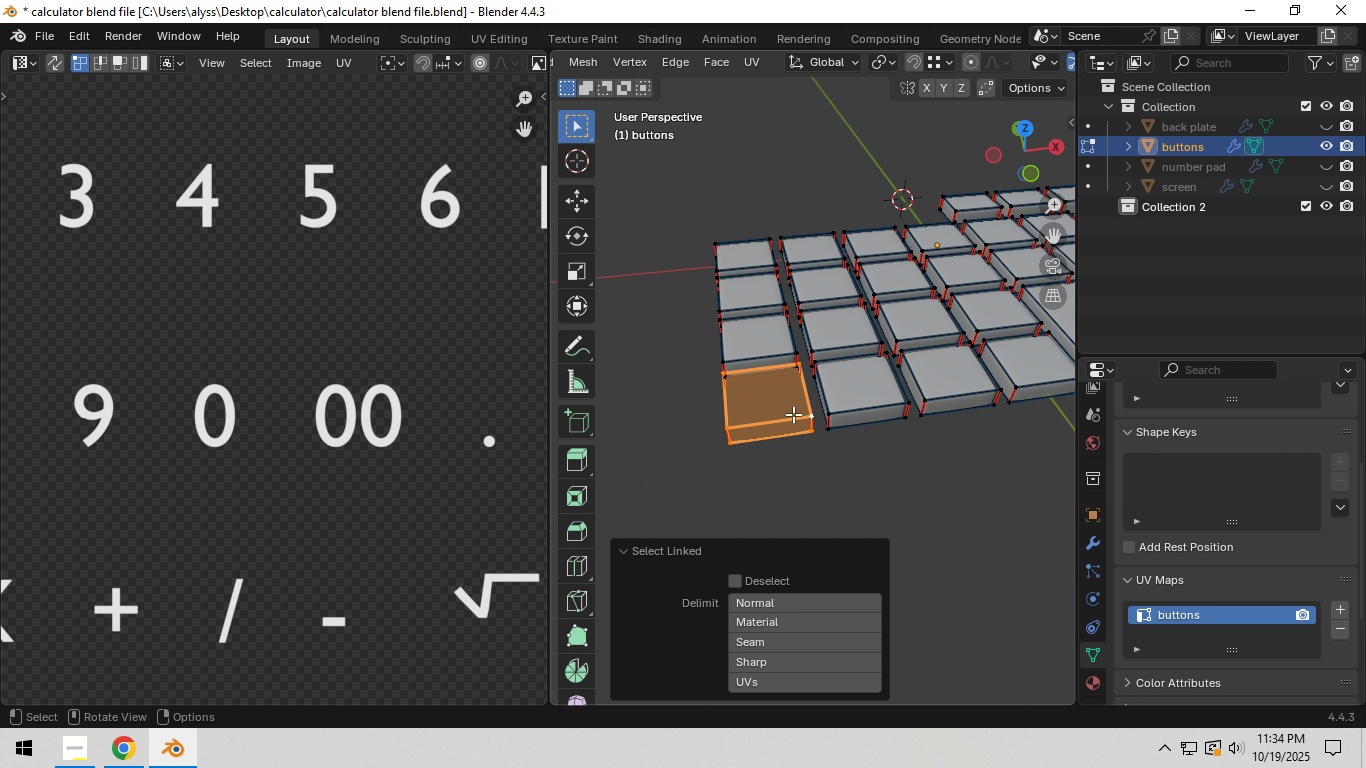 
type(lag)
 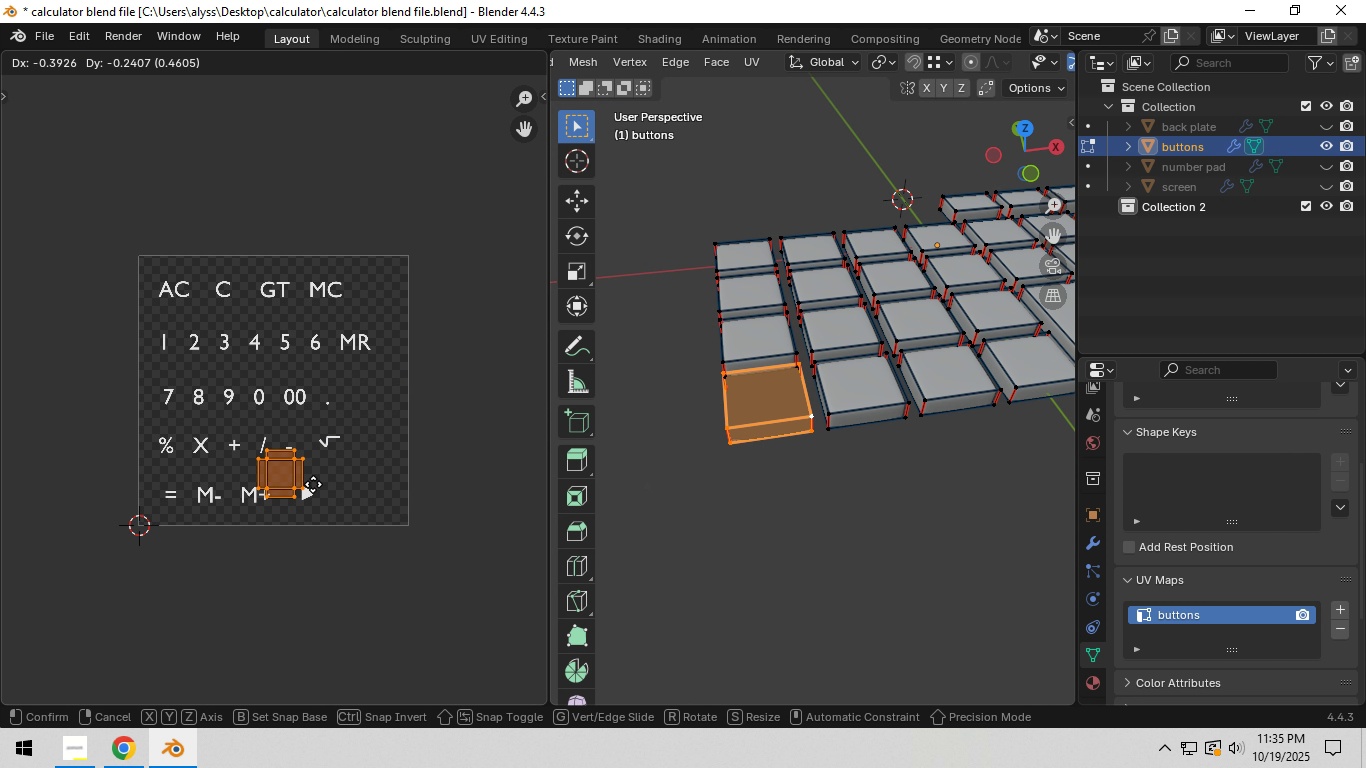 
scroll: coordinate [359, 492], scroll_direction: down, amount: 6.0
 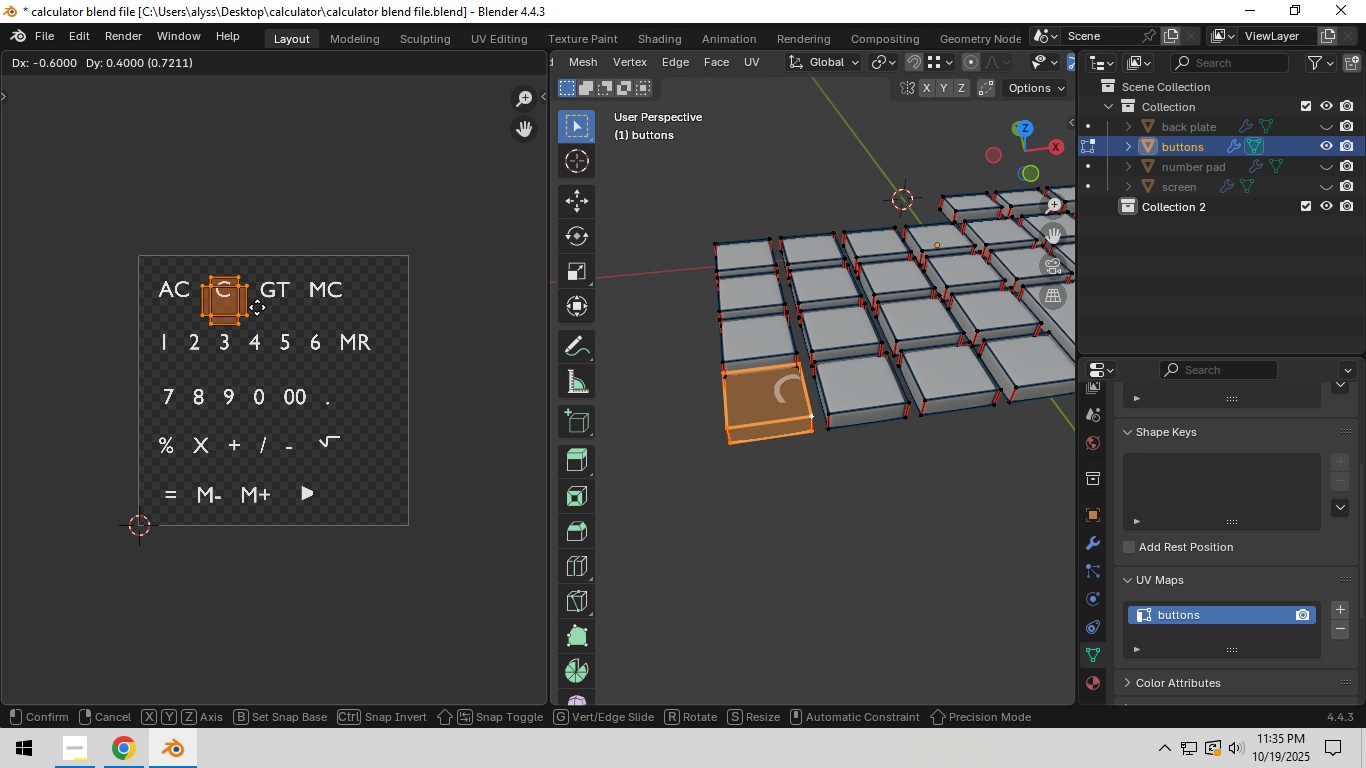 
left_click([256, 300])
 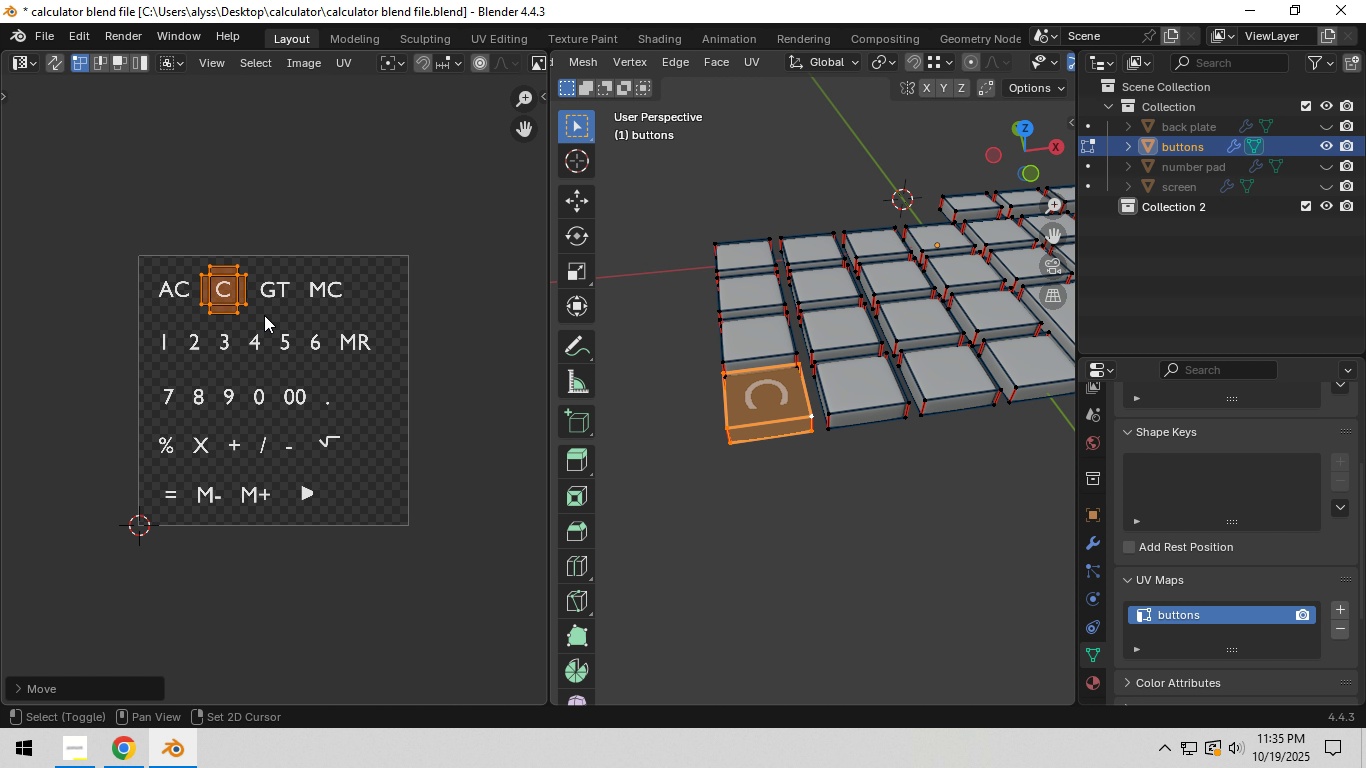 
hold_key(key=ShiftLeft, duration=0.3)
 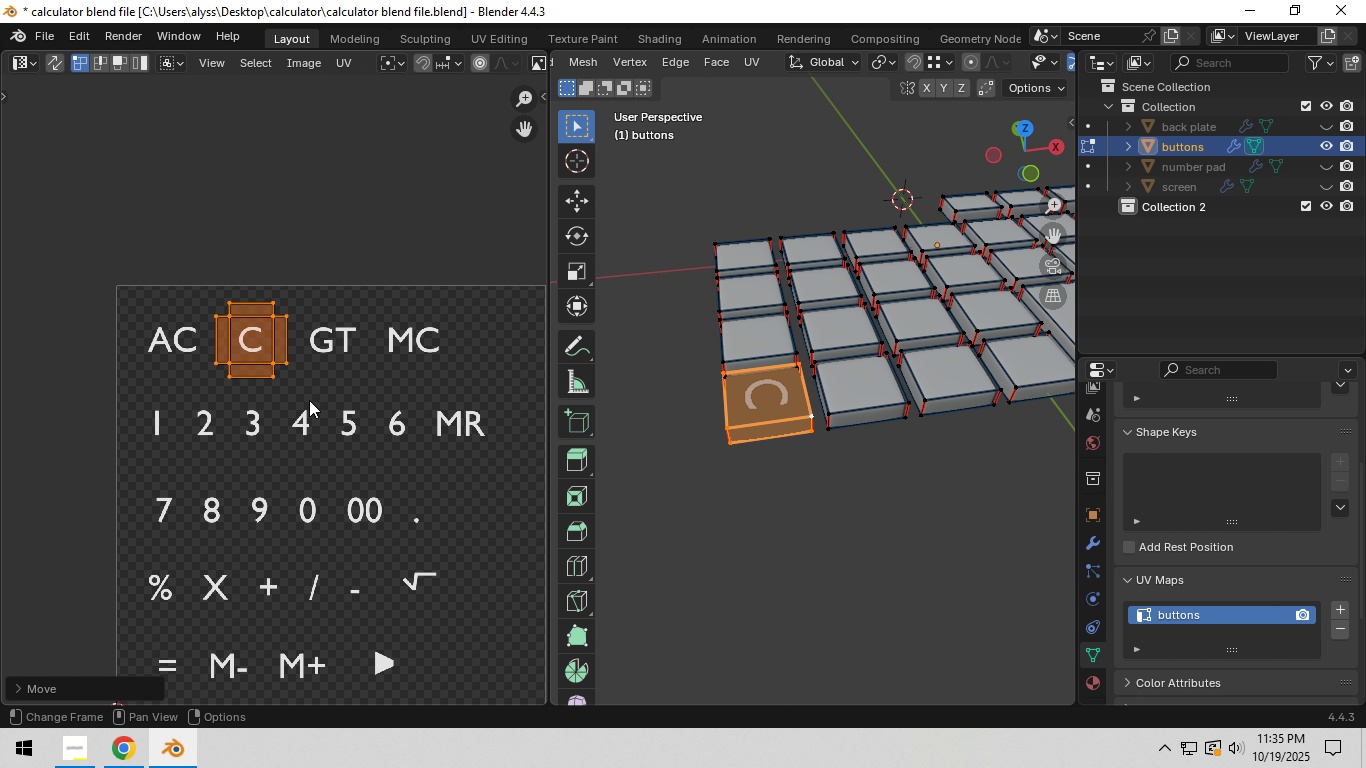 
scroll: coordinate [323, 405], scroll_direction: up, amount: 5.0
 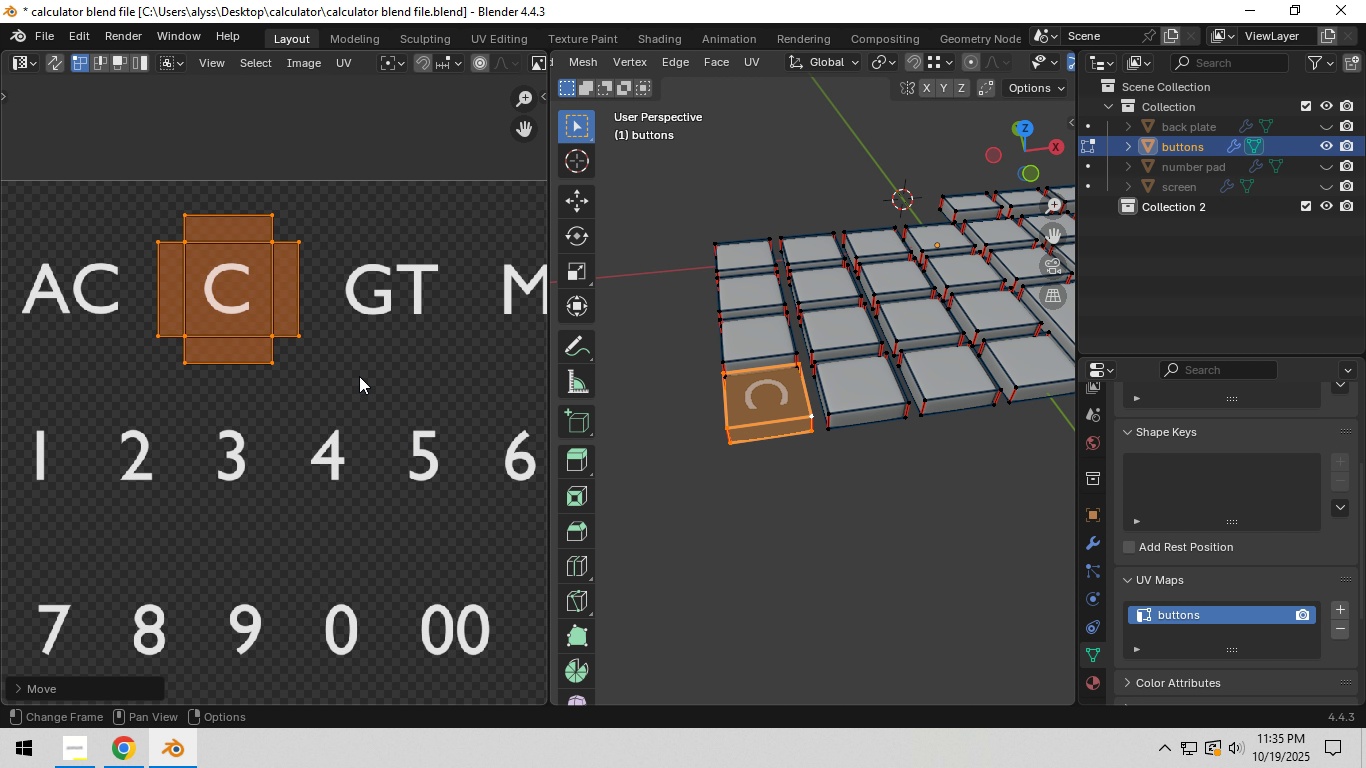 
key(Shift+ShiftLeft)
 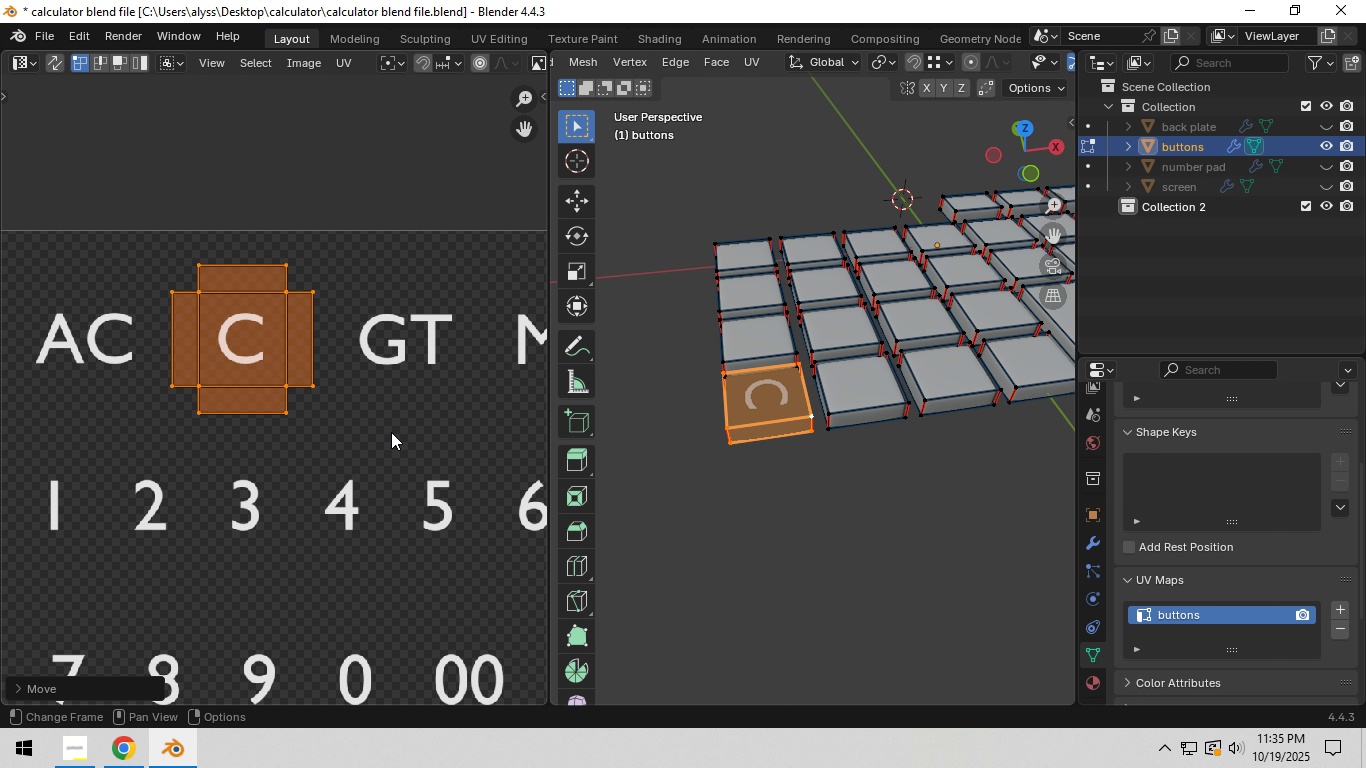 
key(R)
 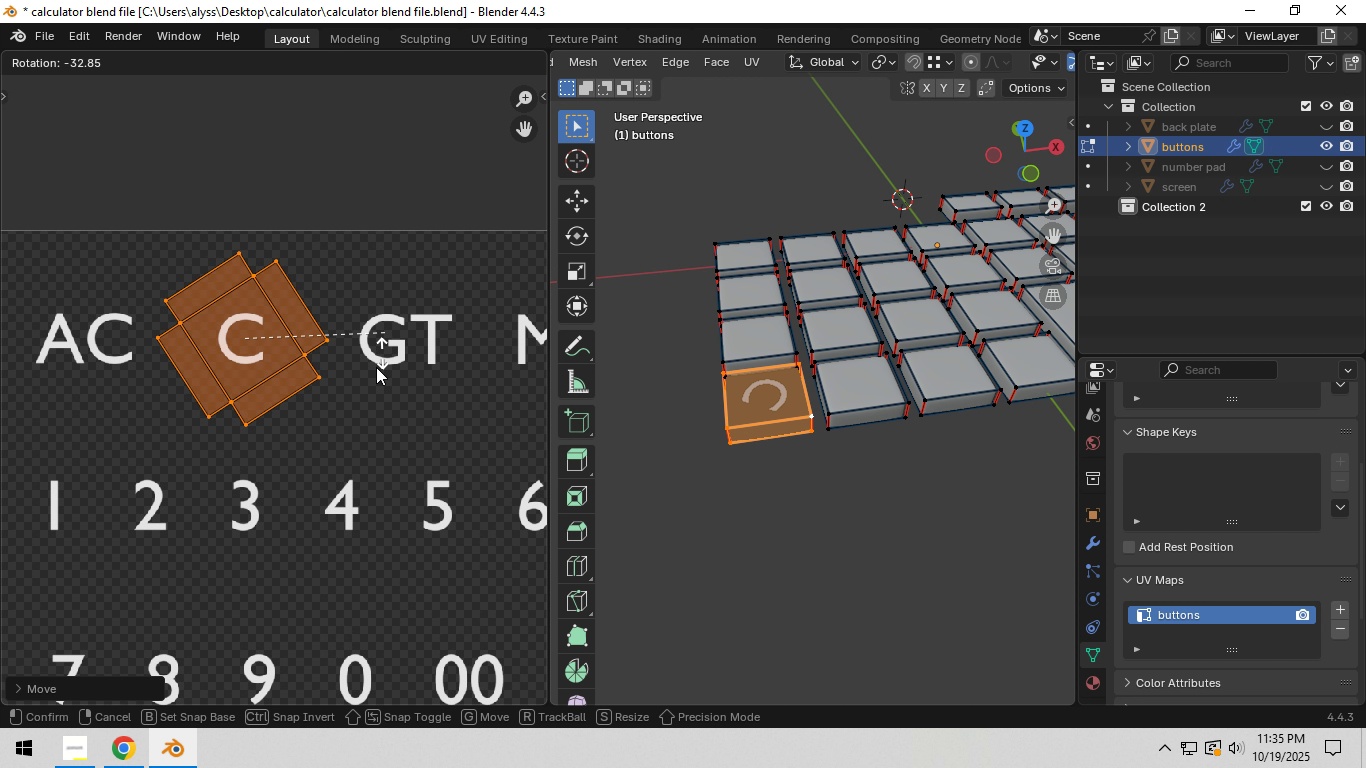 
hold_key(key=ControlLeft, duration=1.5)
 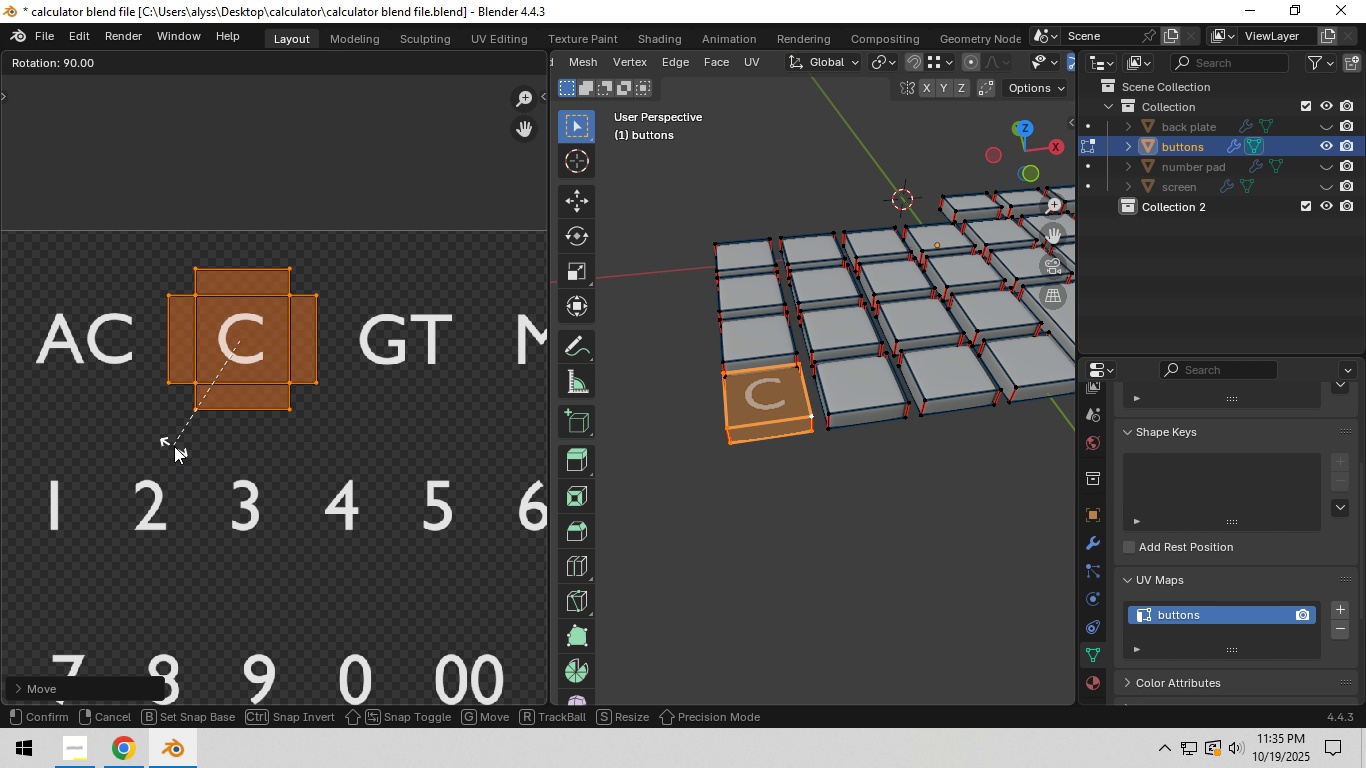 
hold_key(key=ControlLeft, duration=0.83)
left_click([174, 446])
 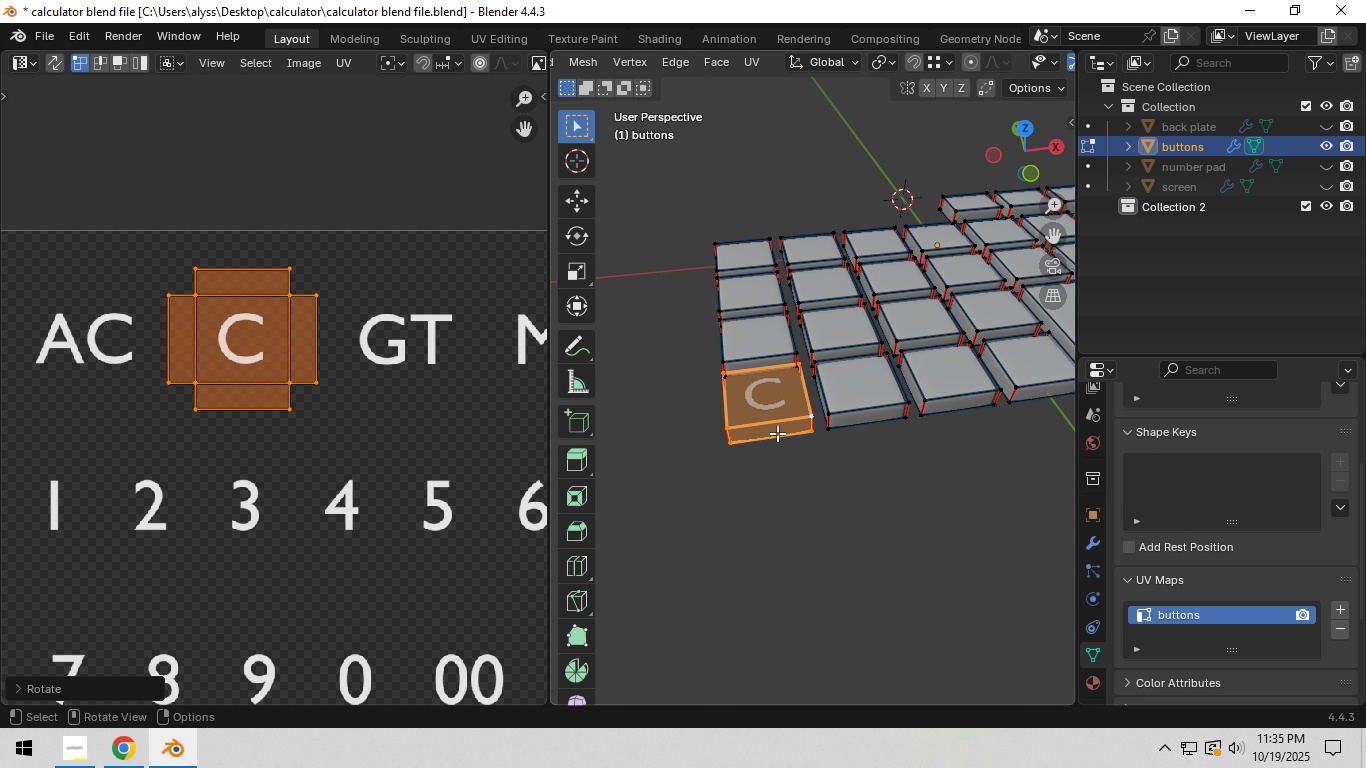 
key(Backquote)
 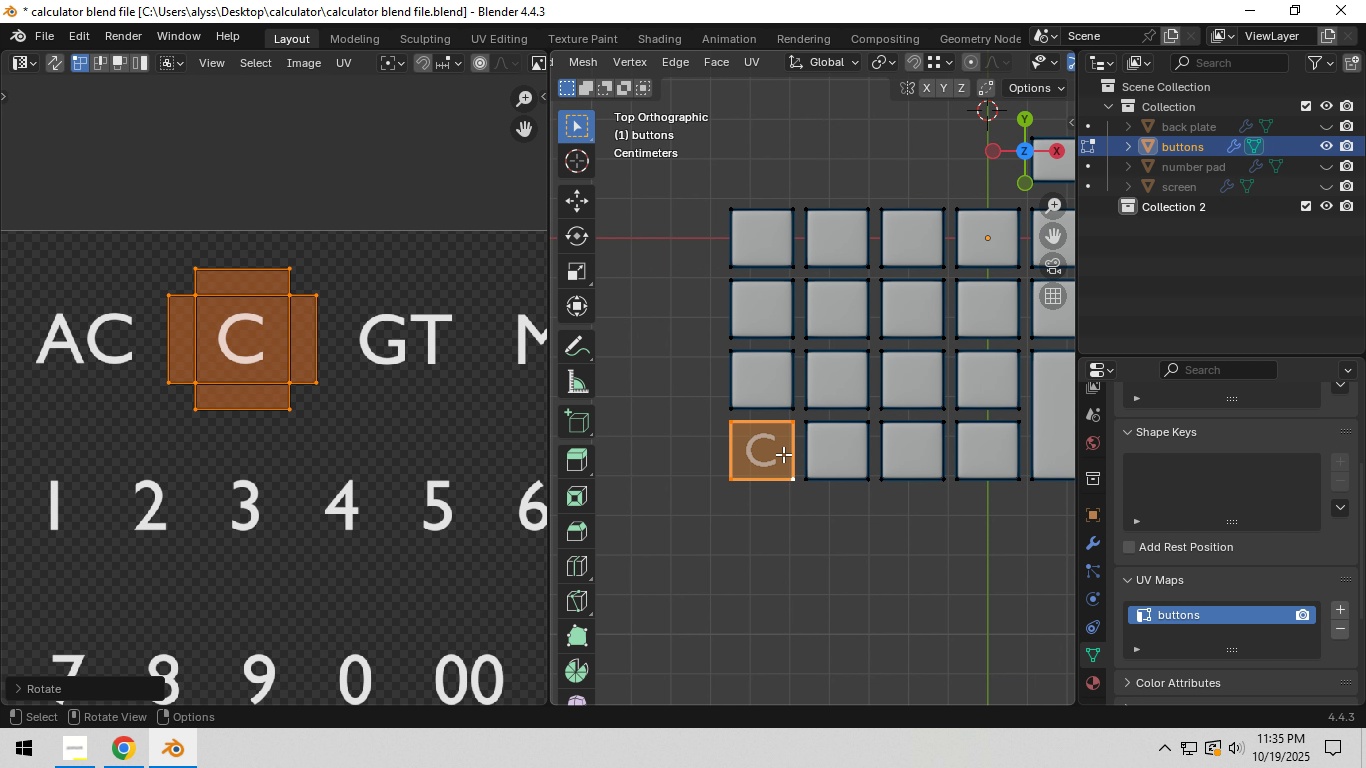 
hold_key(key=ShiftLeft, duration=0.31)
 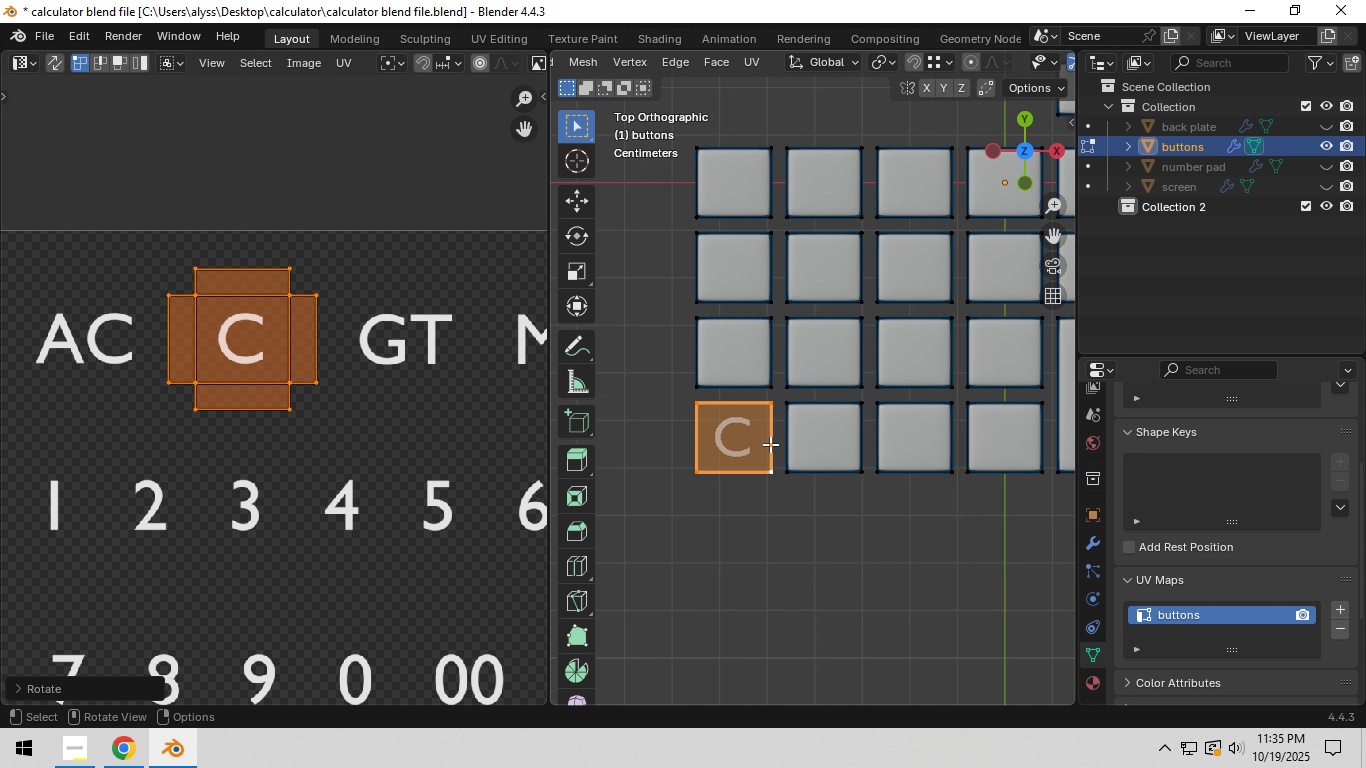 
scroll: coordinate [770, 446], scroll_direction: up, amount: 2.0
 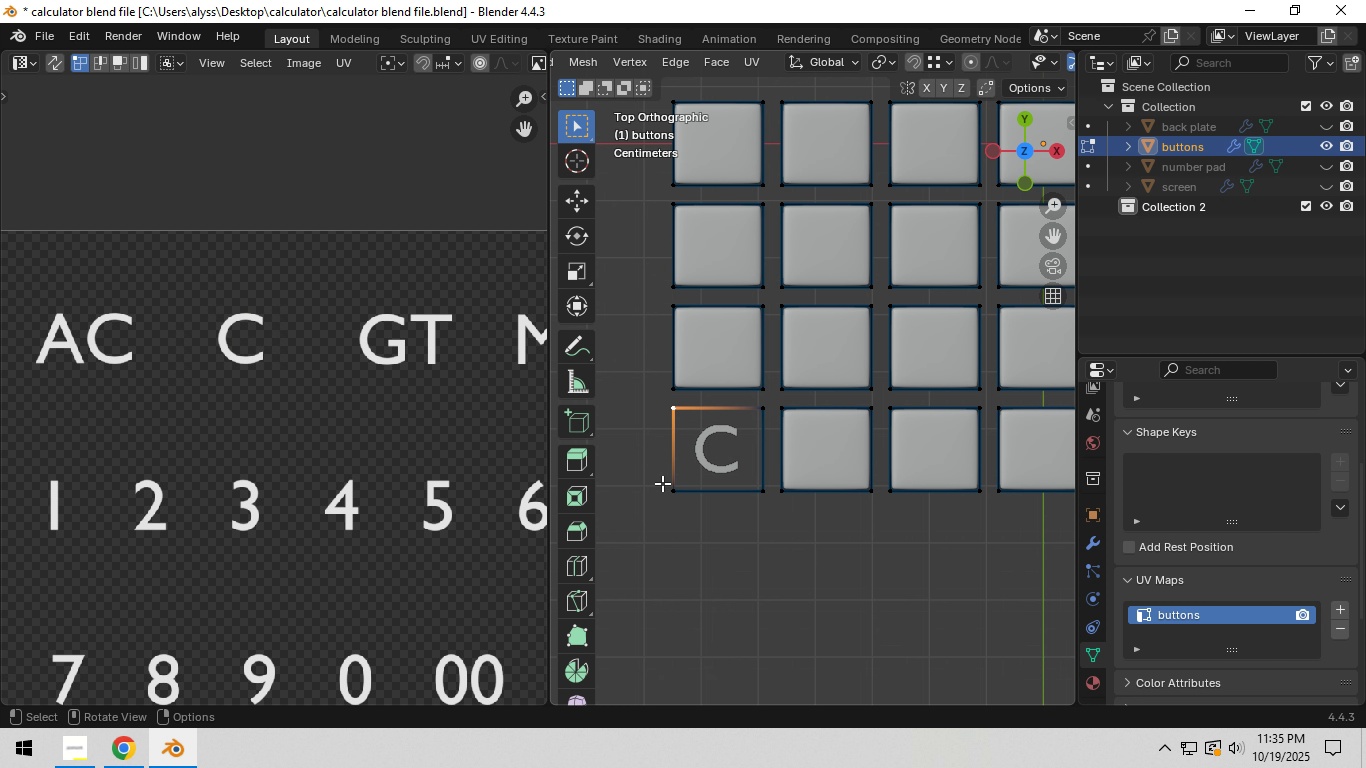 
key(Tab)
 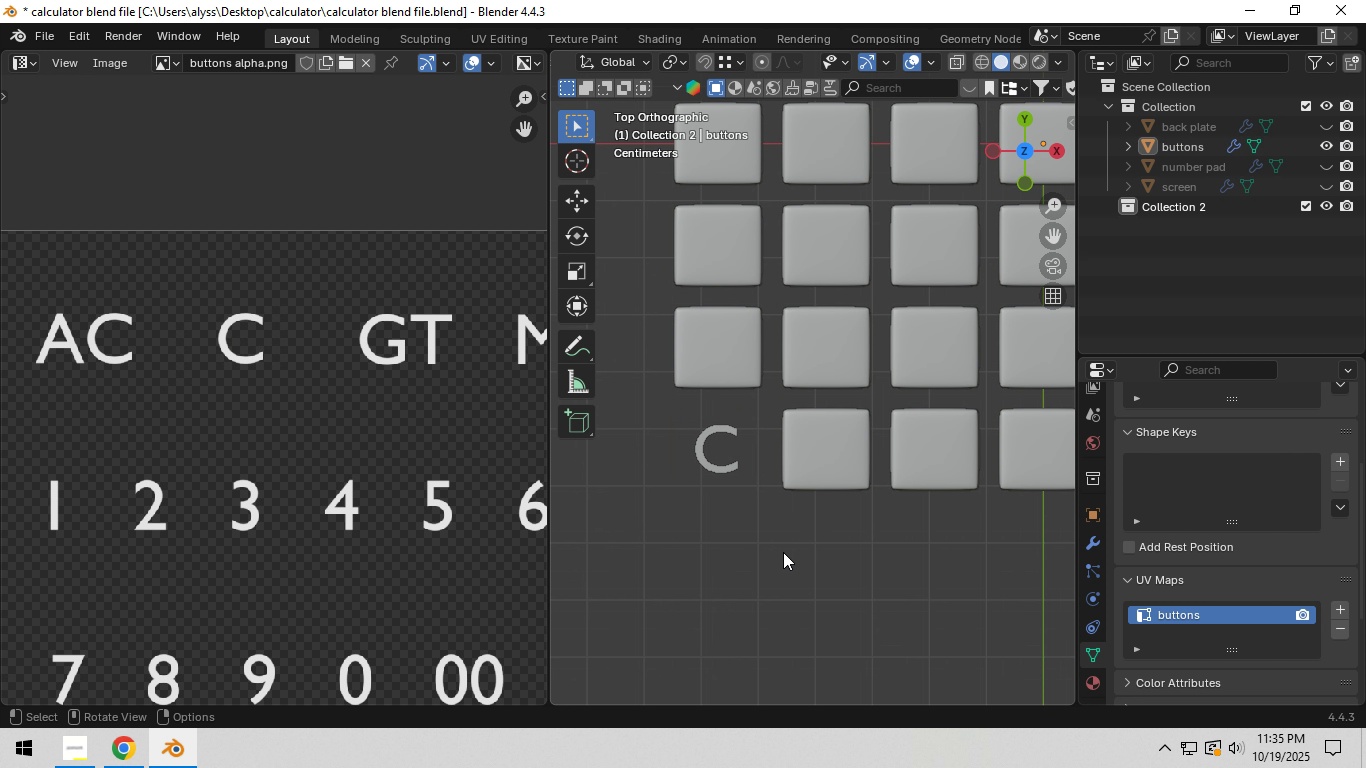 
left_click([782, 552])
 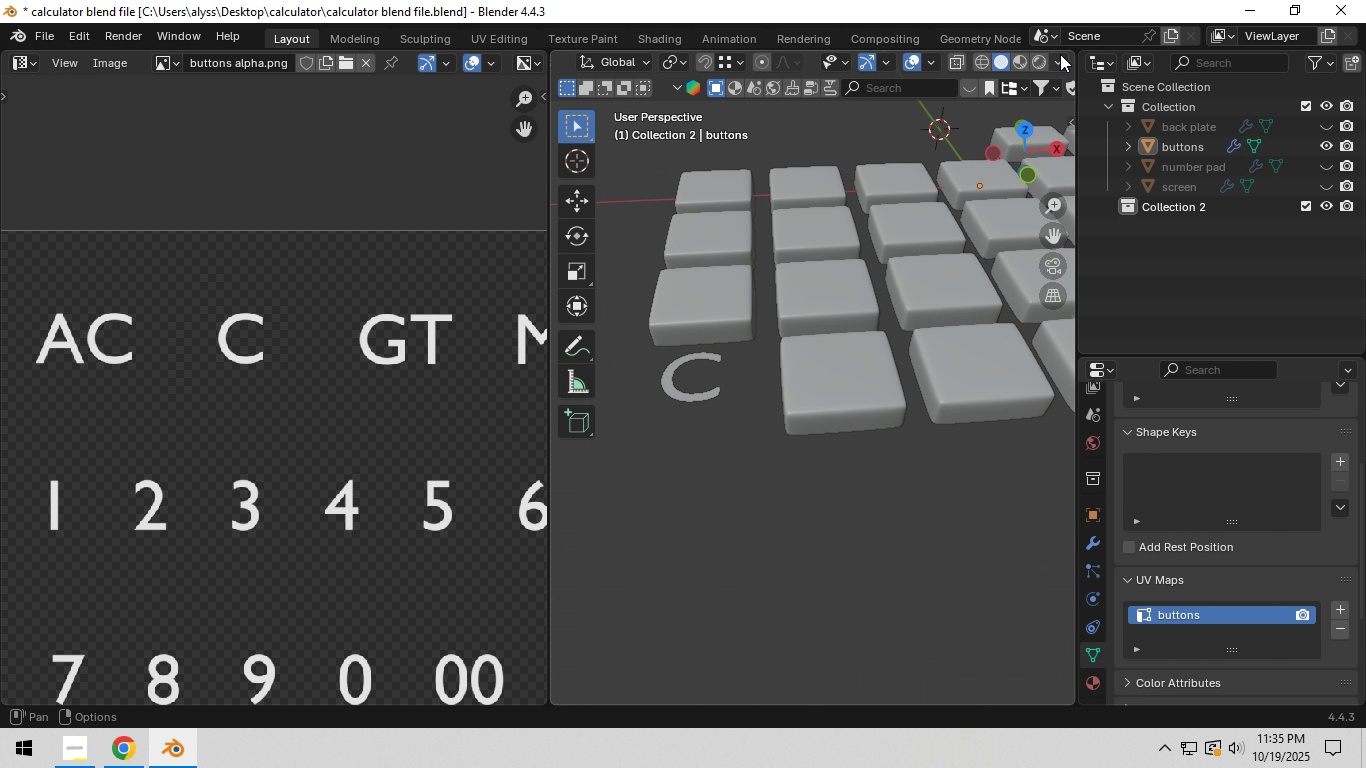 
left_click([1039, 59])
 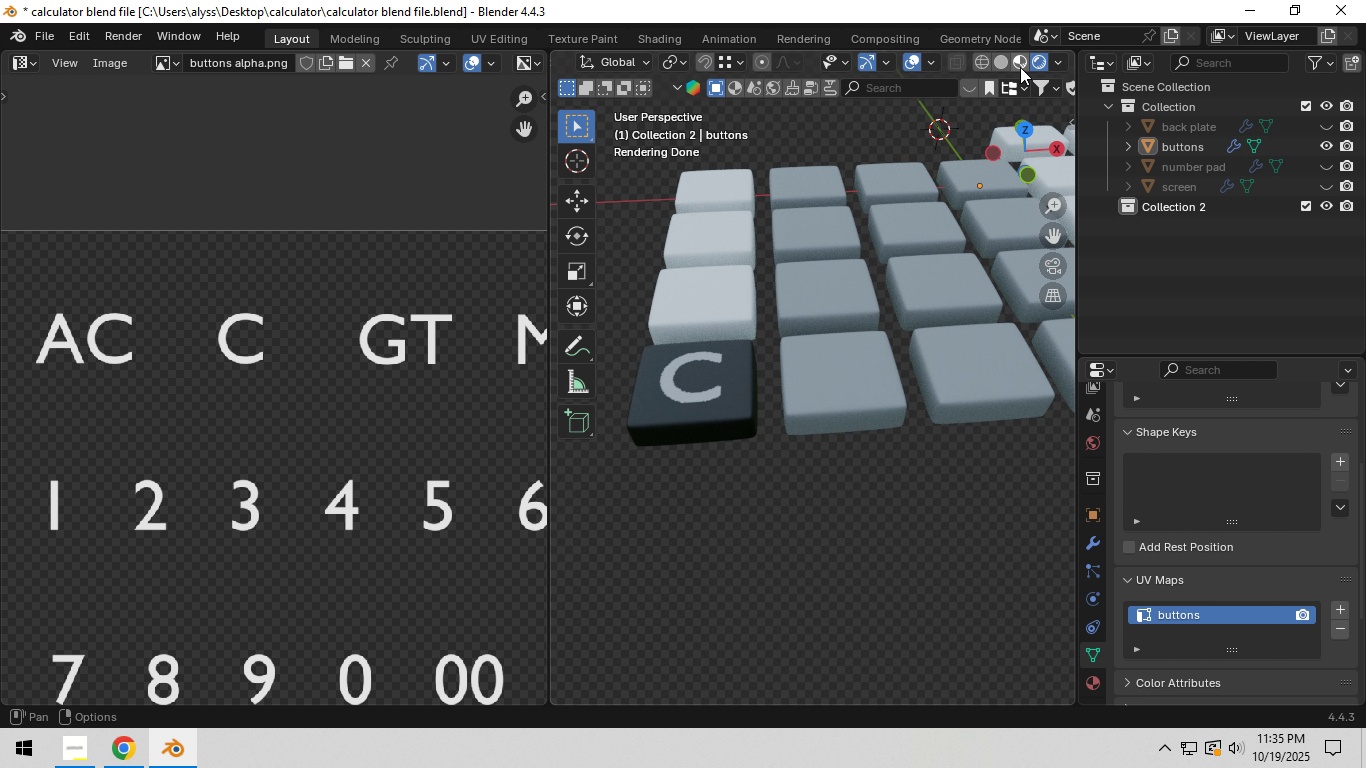 
wait(9.94)
 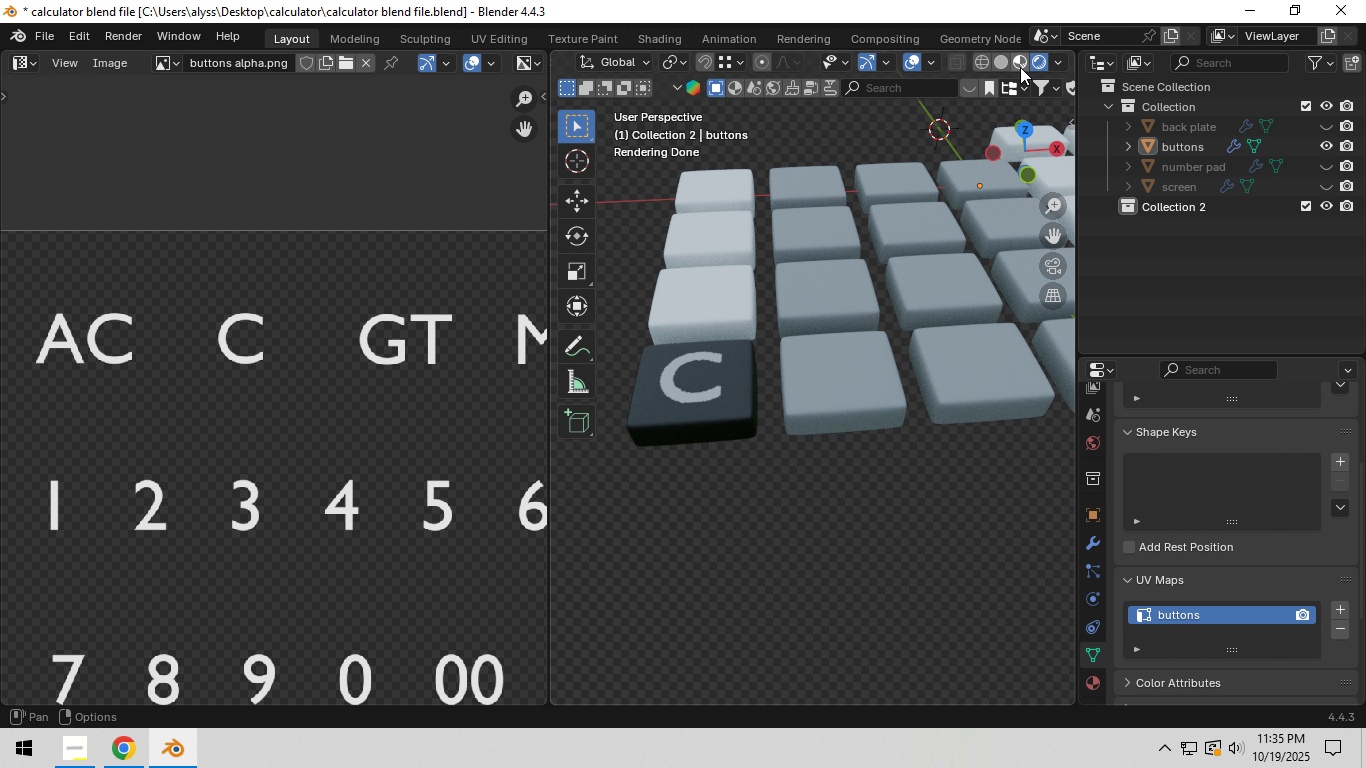 
scroll: coordinate [270, 460], scroll_direction: down, amount: 9.0
 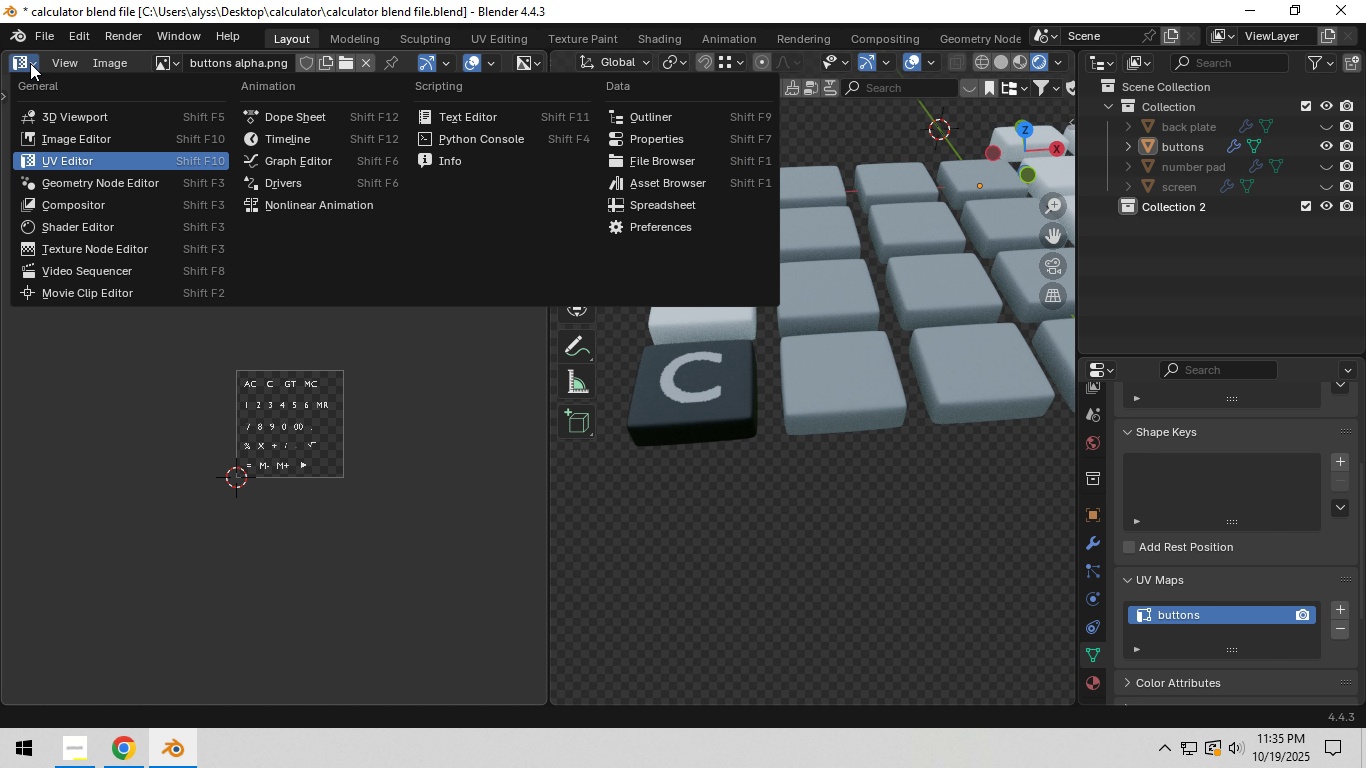 
left_click([30, 63])
 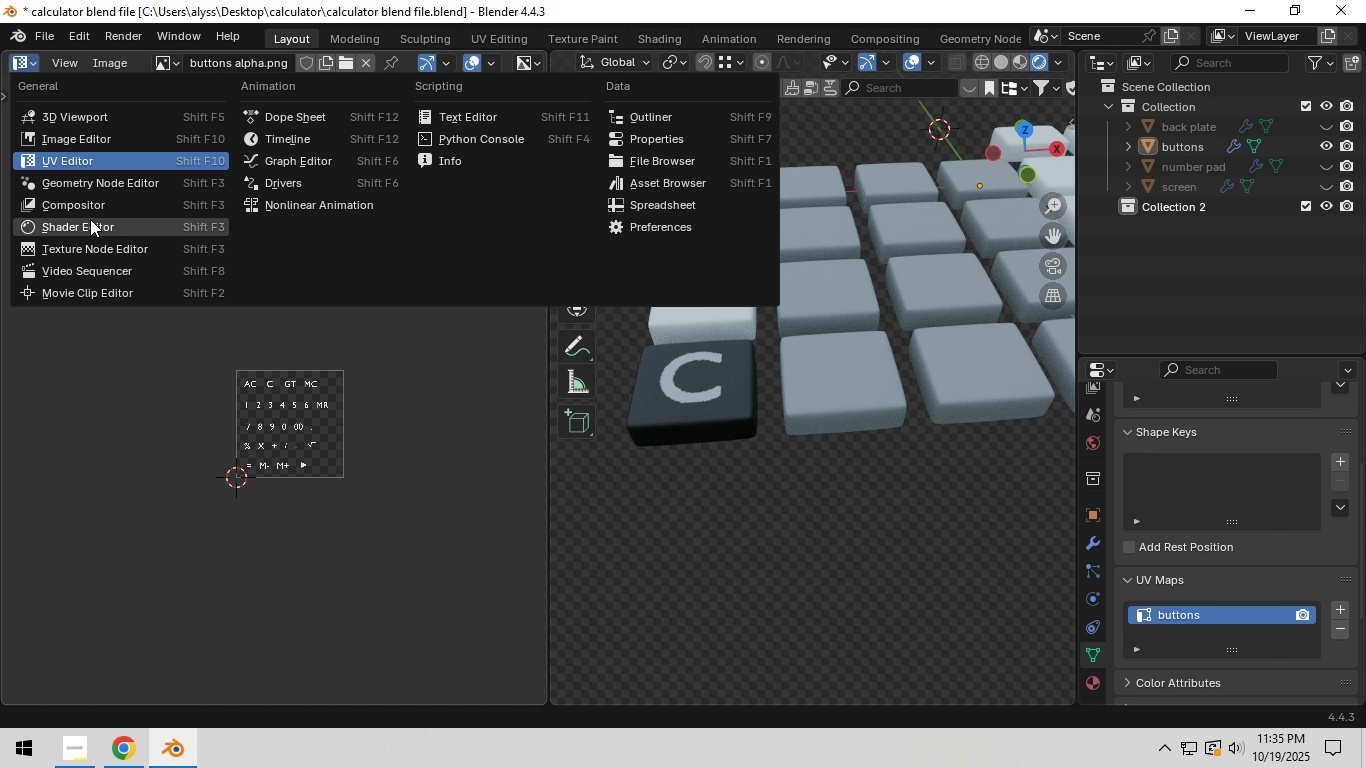 
left_click([90, 221])
 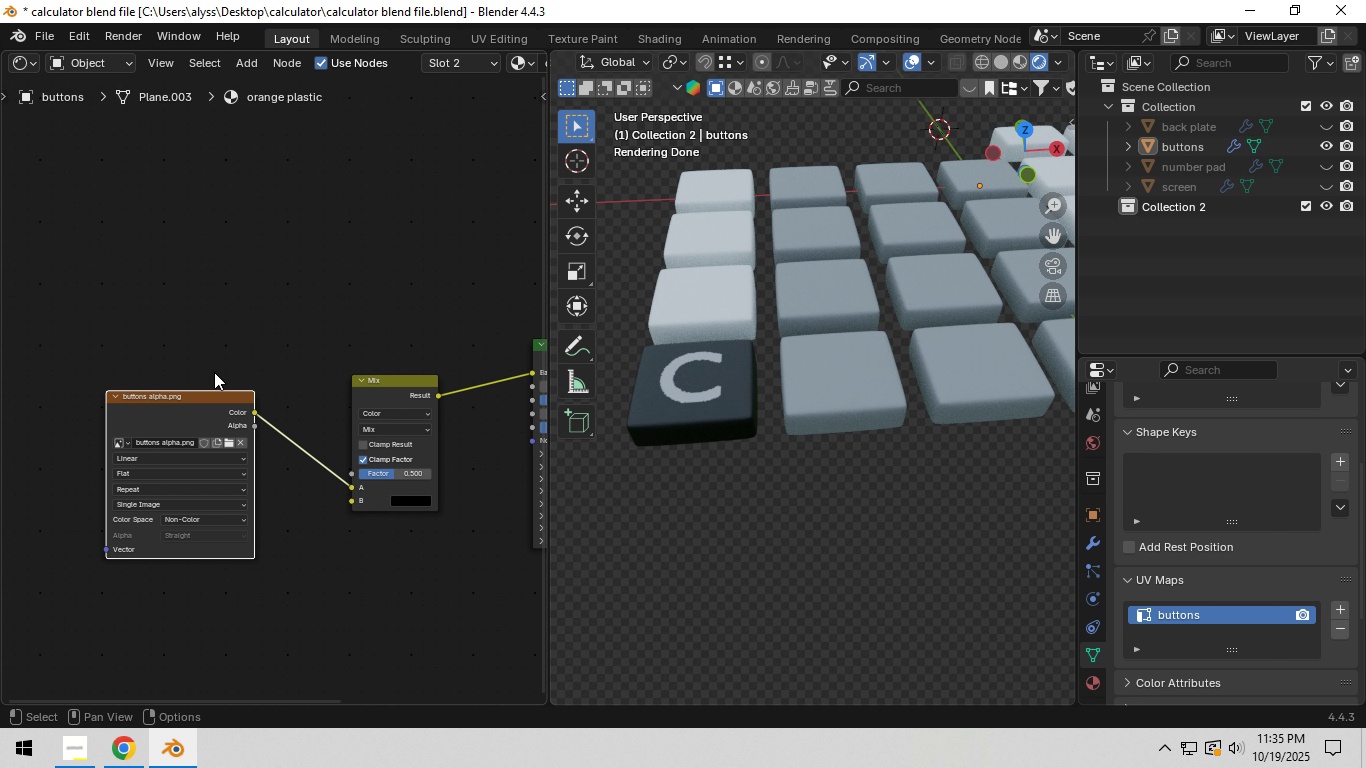 
scroll: coordinate [217, 374], scroll_direction: up, amount: 5.0
 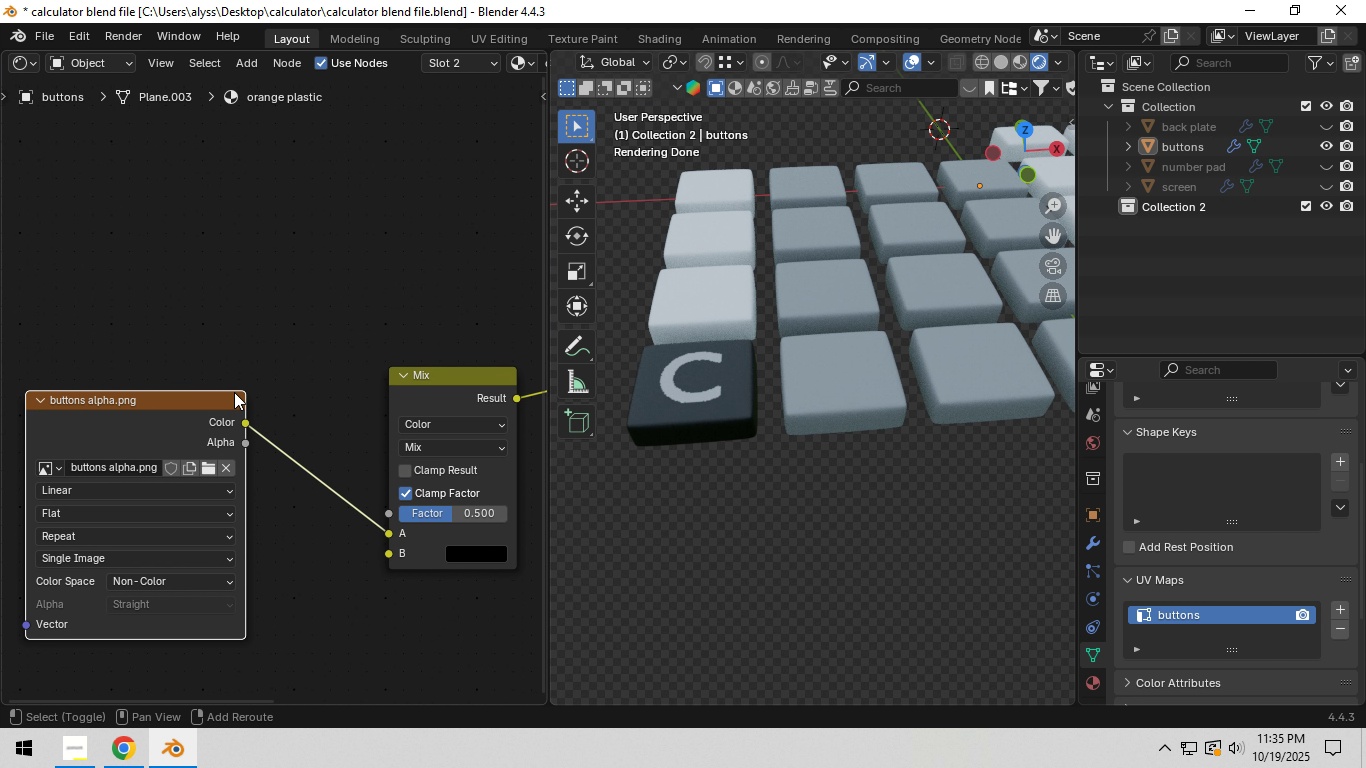 
hold_key(key=ShiftLeft, duration=0.49)
 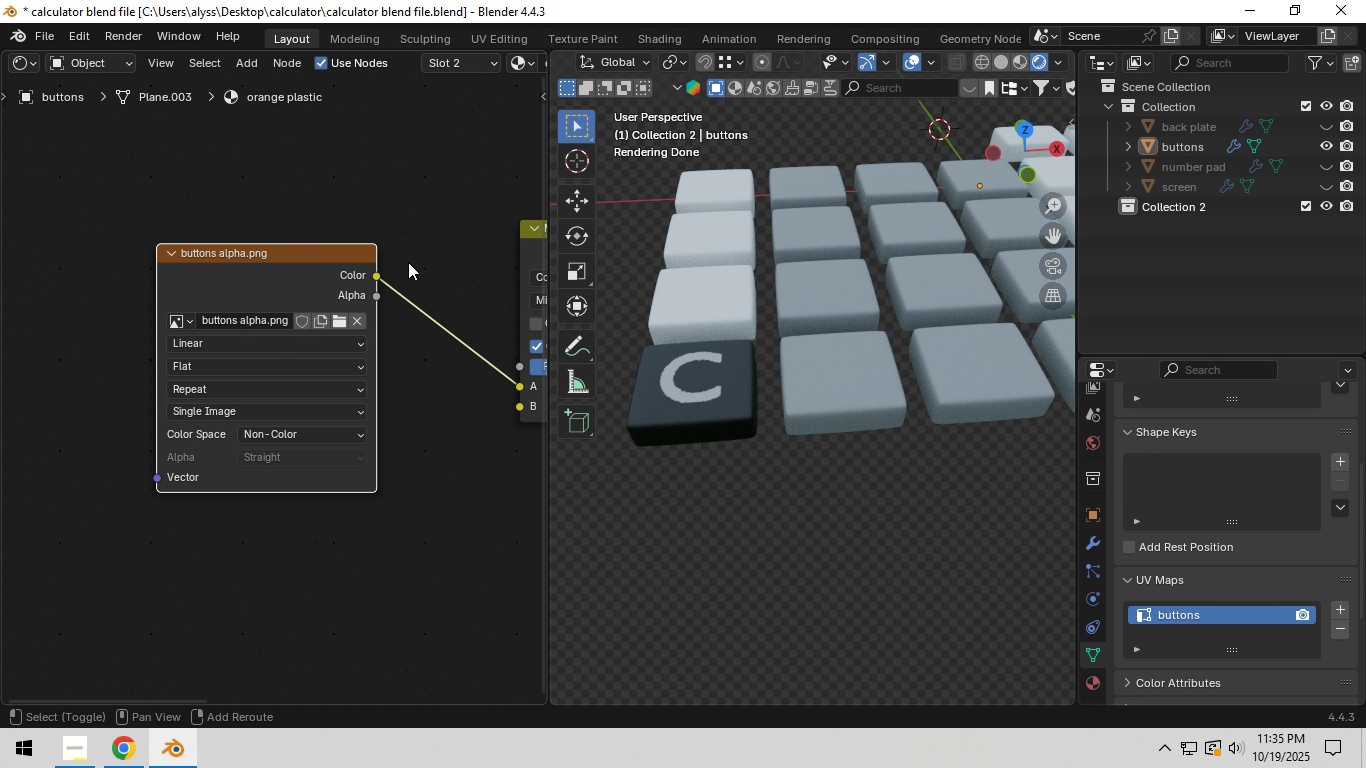 
hold_key(key=ShiftLeft, duration=0.66)
 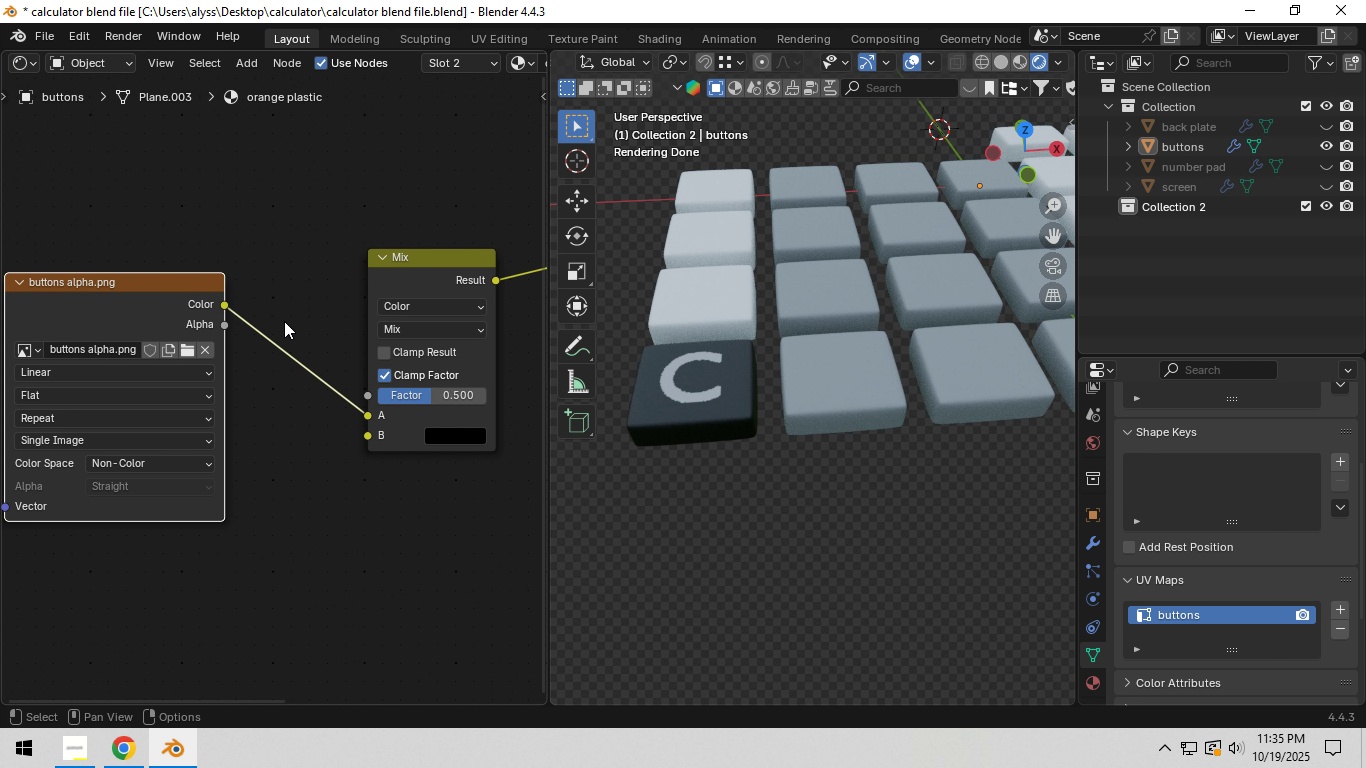 
scroll: coordinate [284, 321], scroll_direction: up, amount: 3.0
 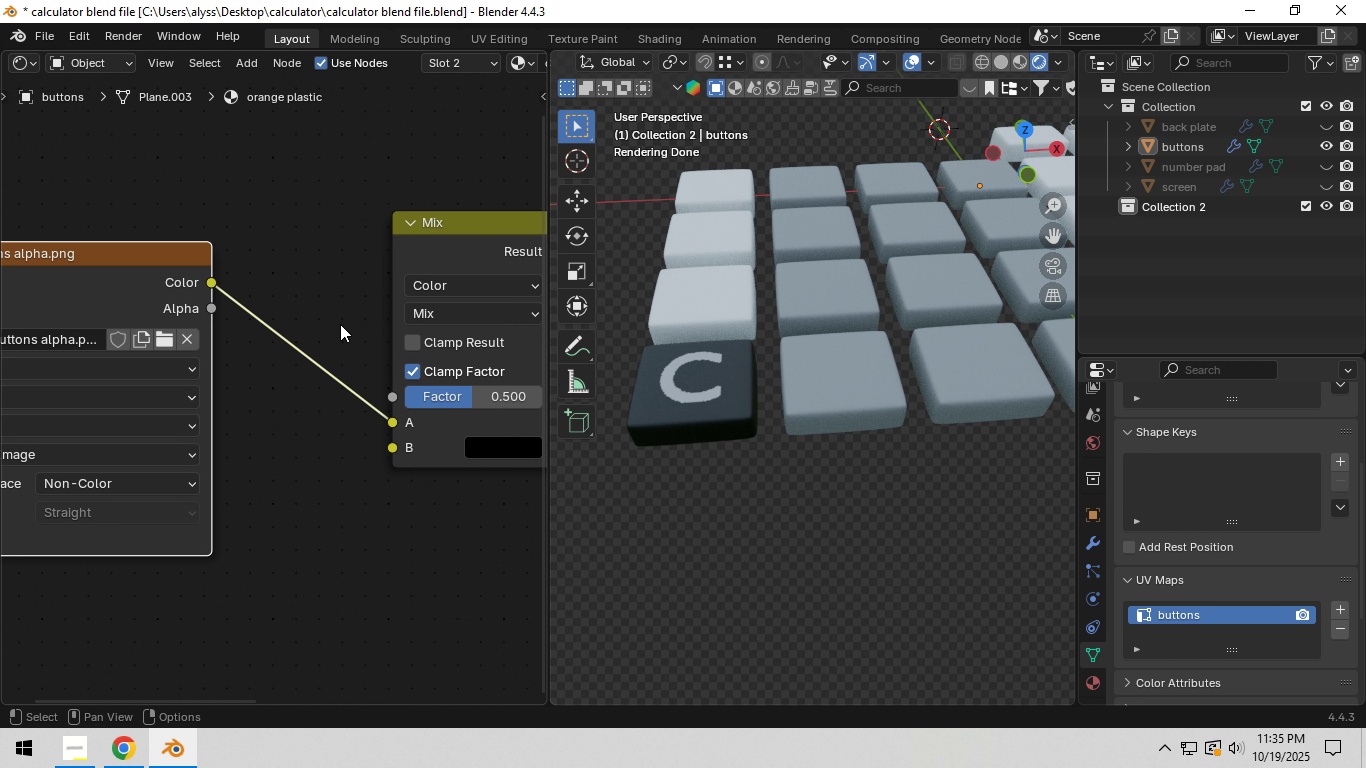 
hold_key(key=ShiftLeft, duration=0.68)
 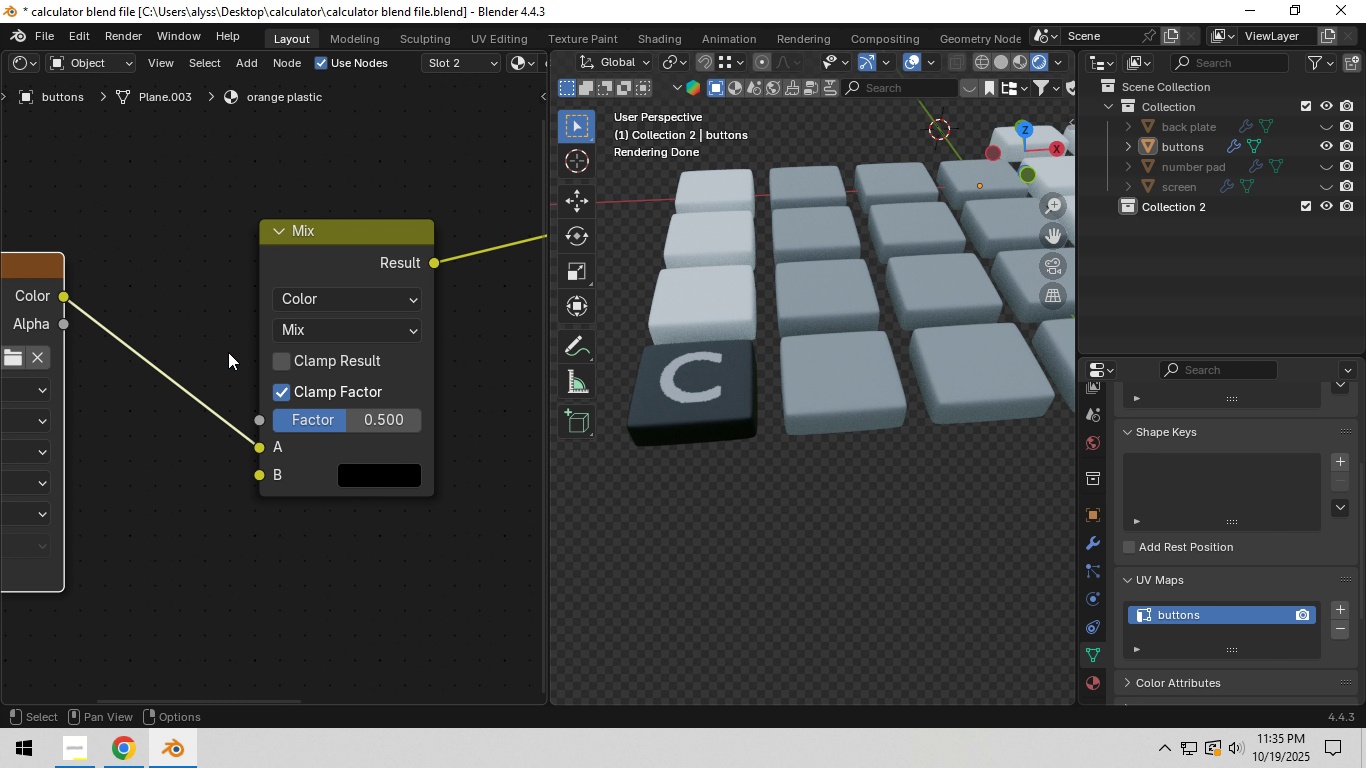 
scroll: coordinate [228, 352], scroll_direction: up, amount: 3.0
 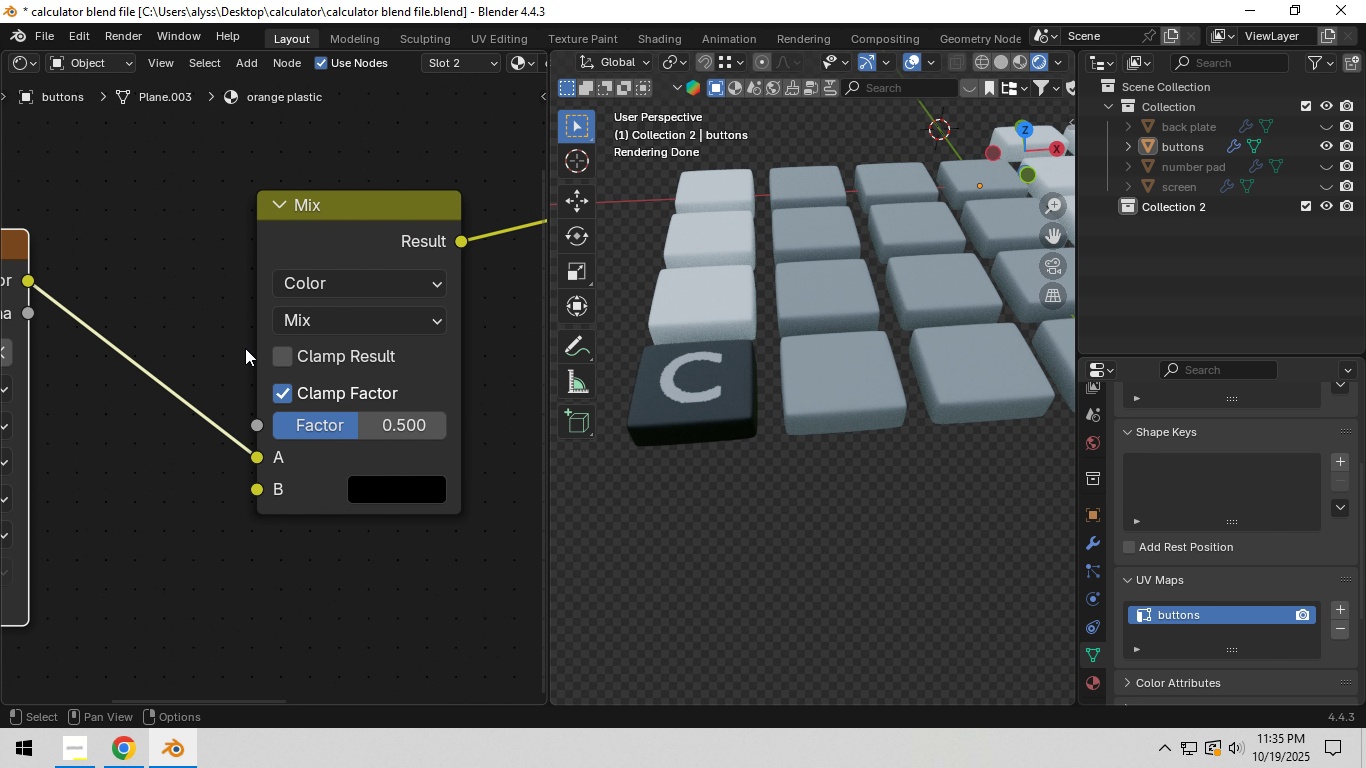 
scroll: coordinate [241, 373], scroll_direction: down, amount: 5.0
 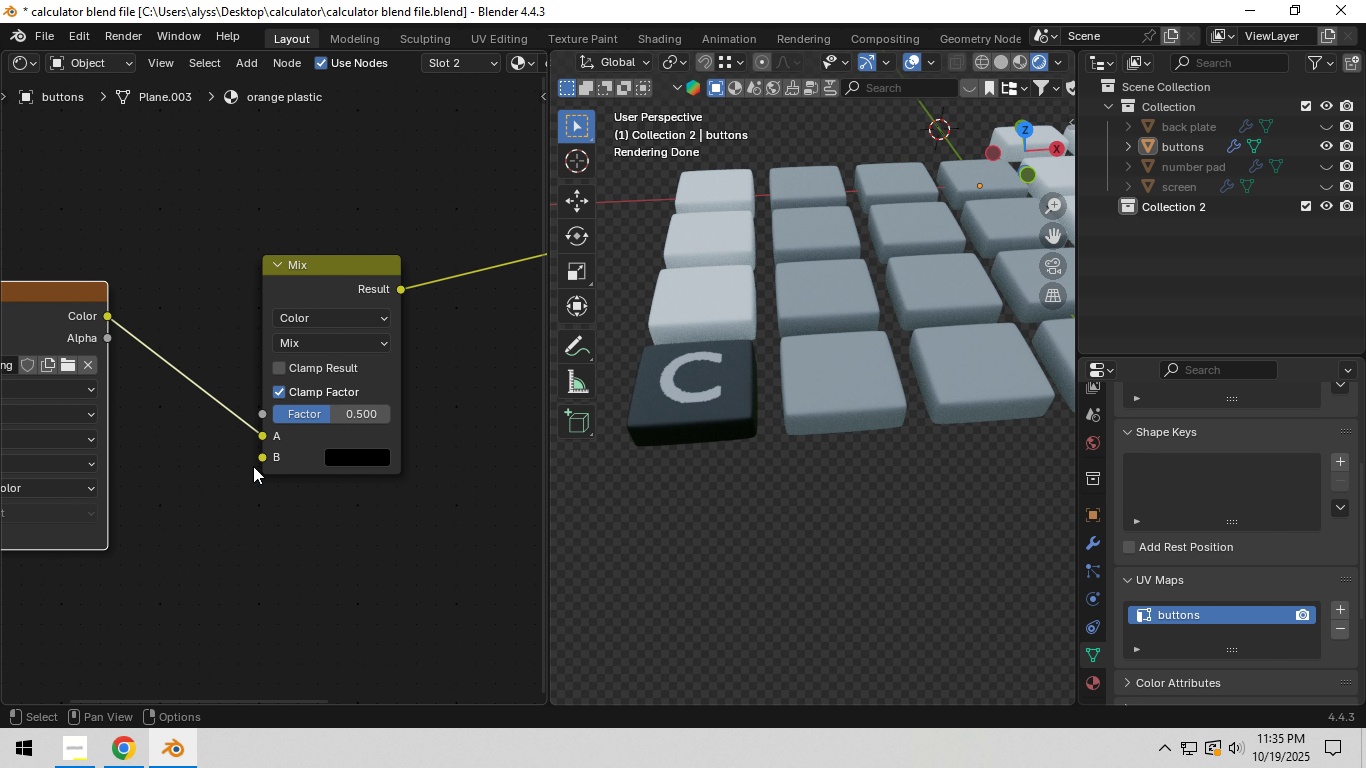 
left_click_drag(start_coordinate=[260, 431], to_coordinate=[254, 414])
 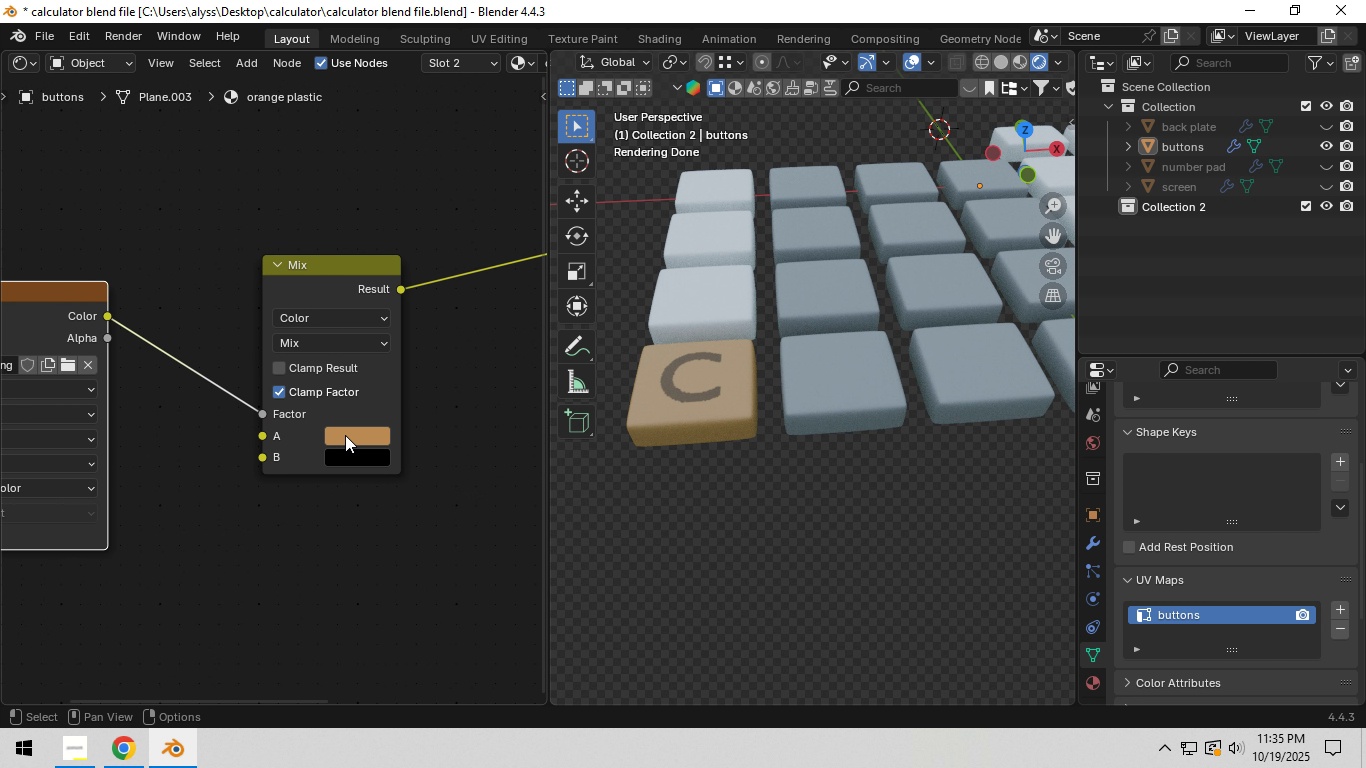 
left_click([367, 437])
 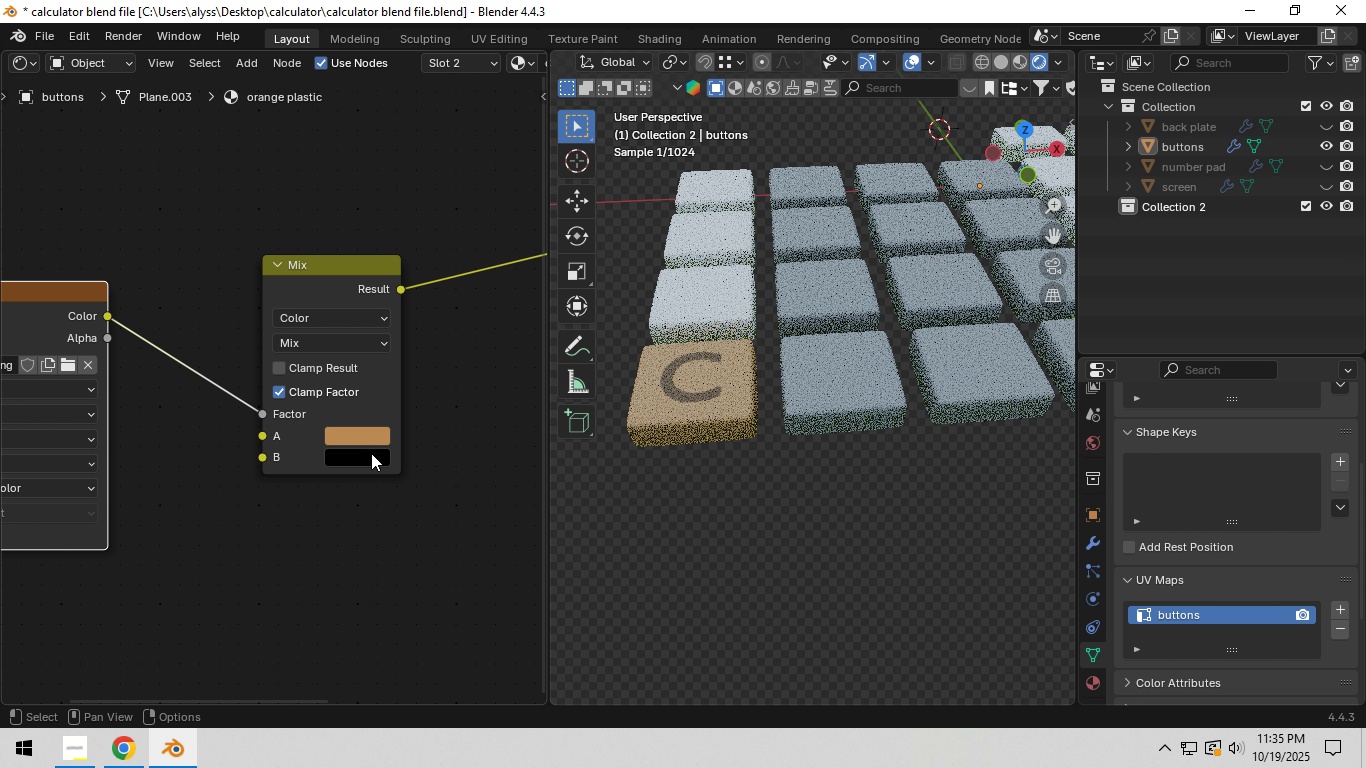 
left_click([377, 460])
 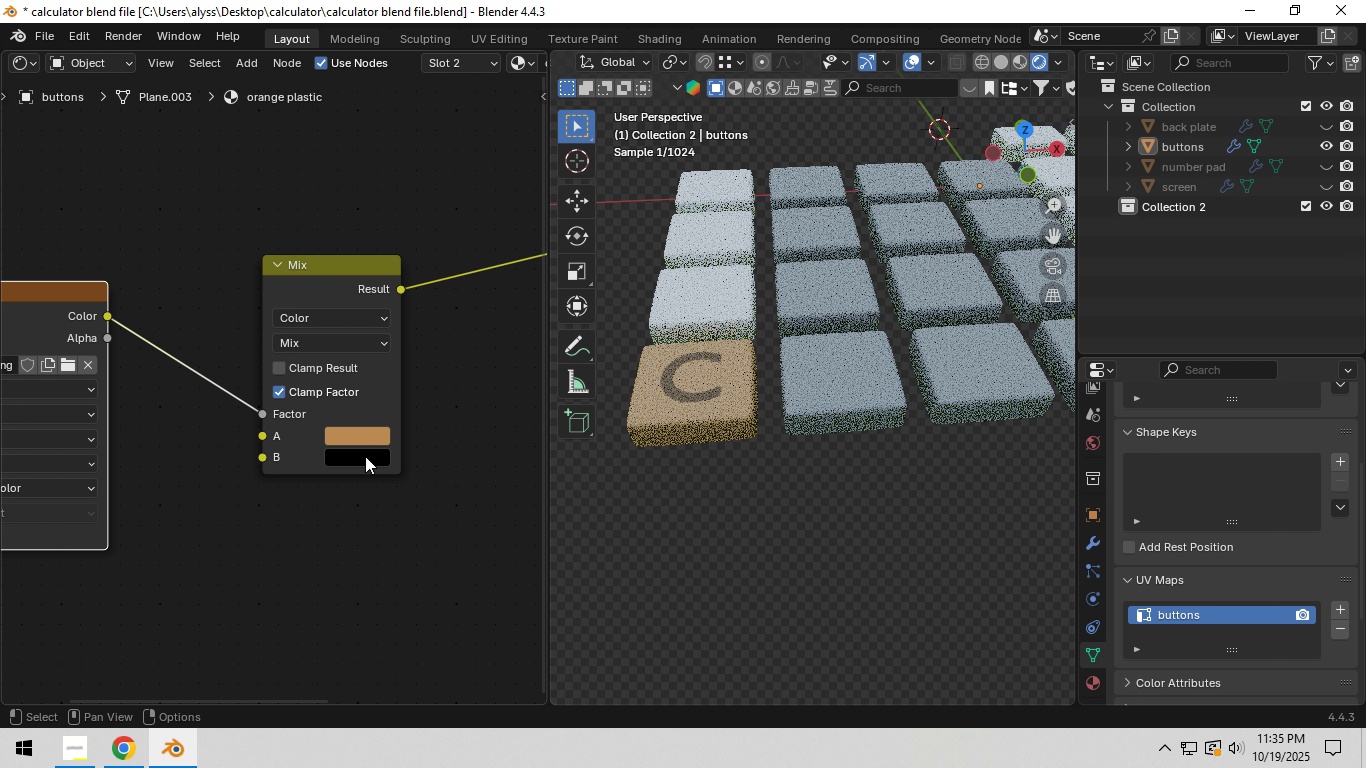 
left_click([366, 457])
 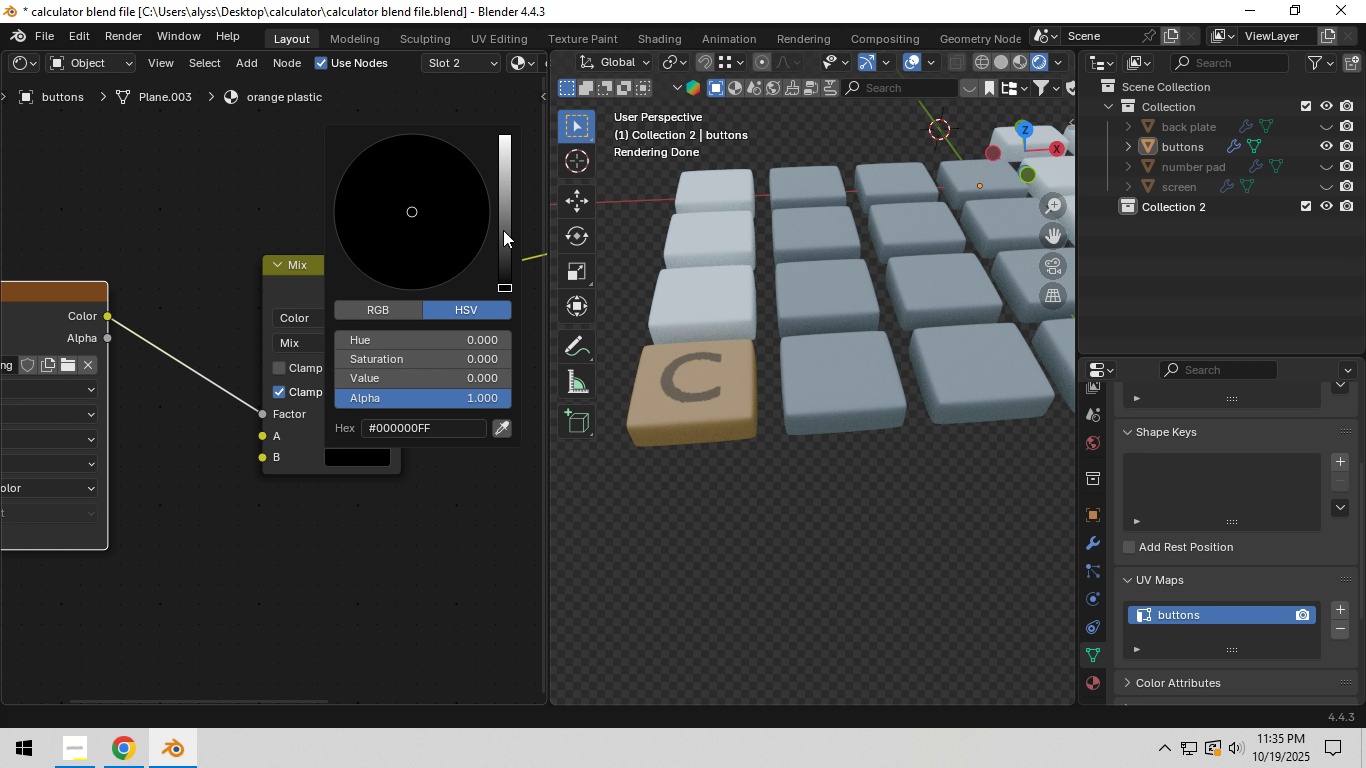 
left_click([502, 142])
 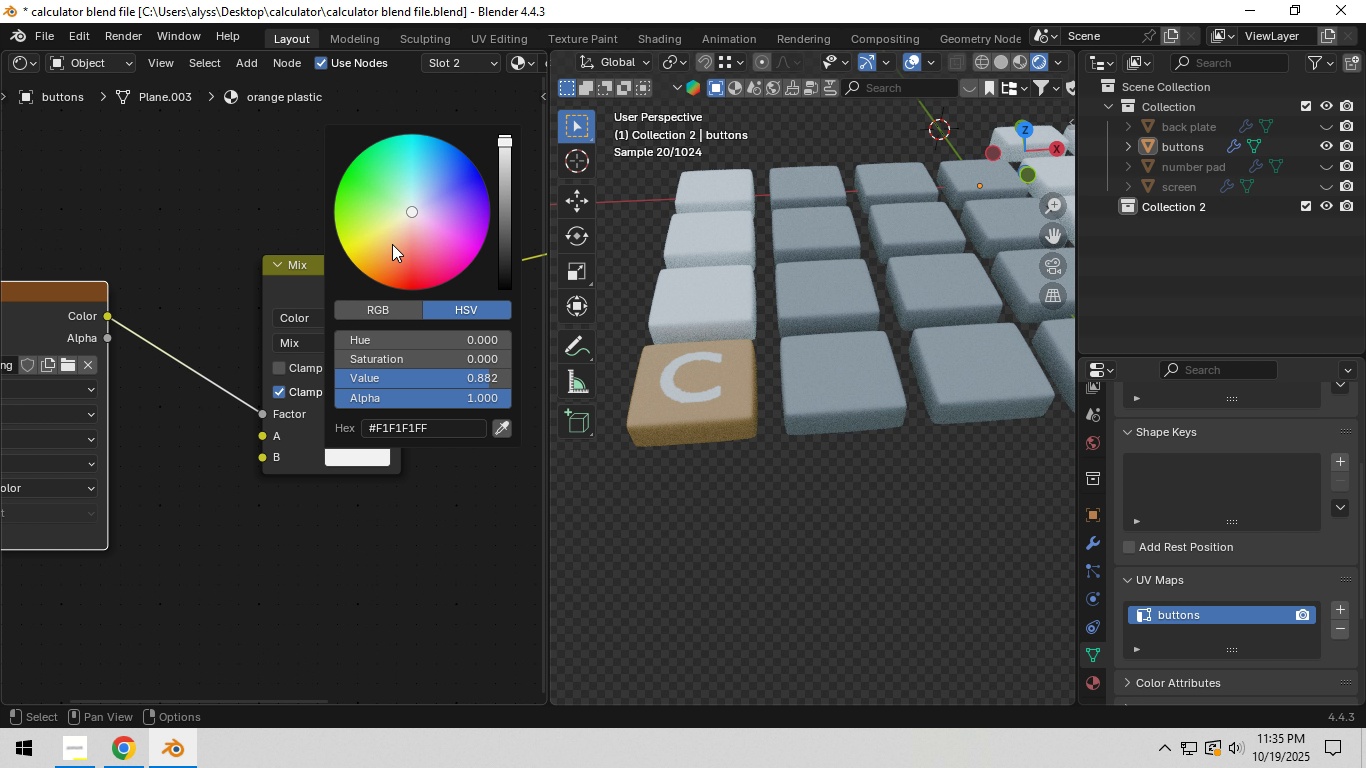 
left_click([392, 244])
 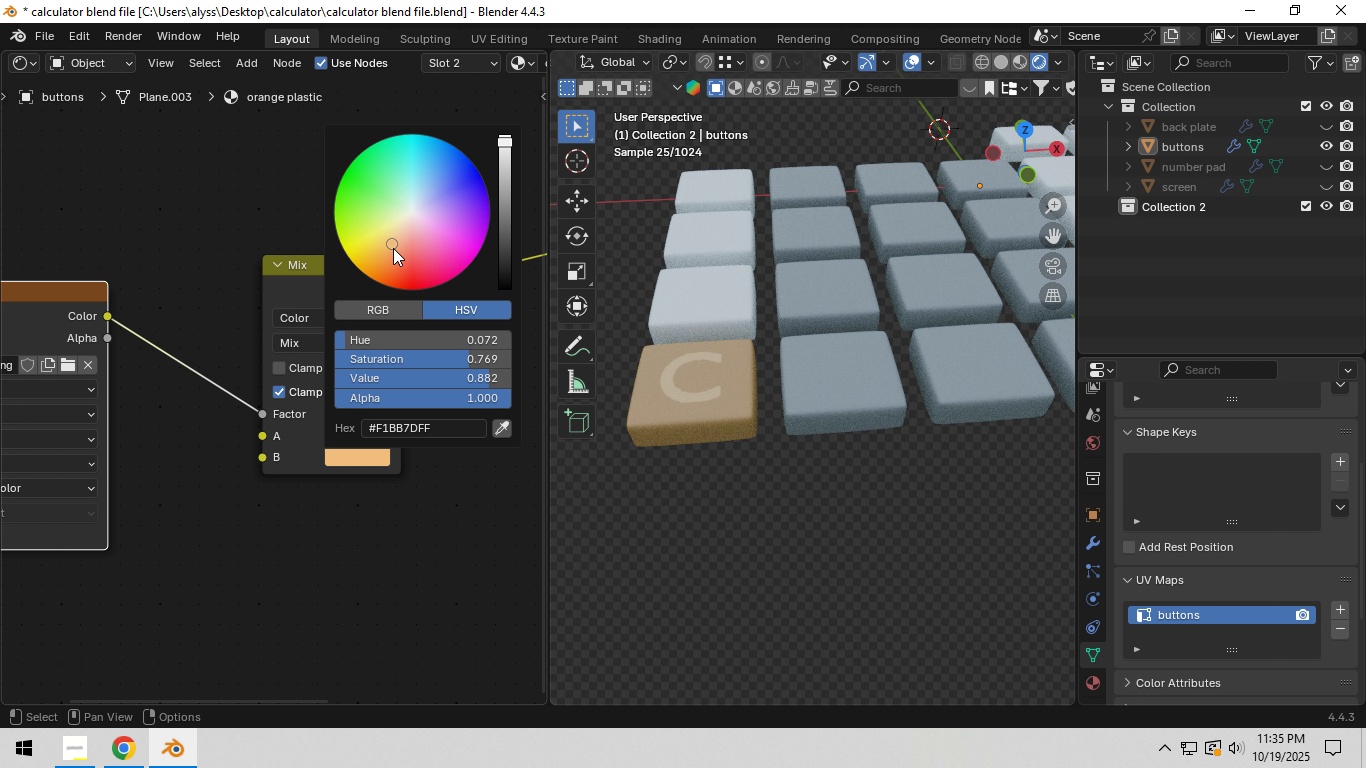 
left_click([400, 254])
 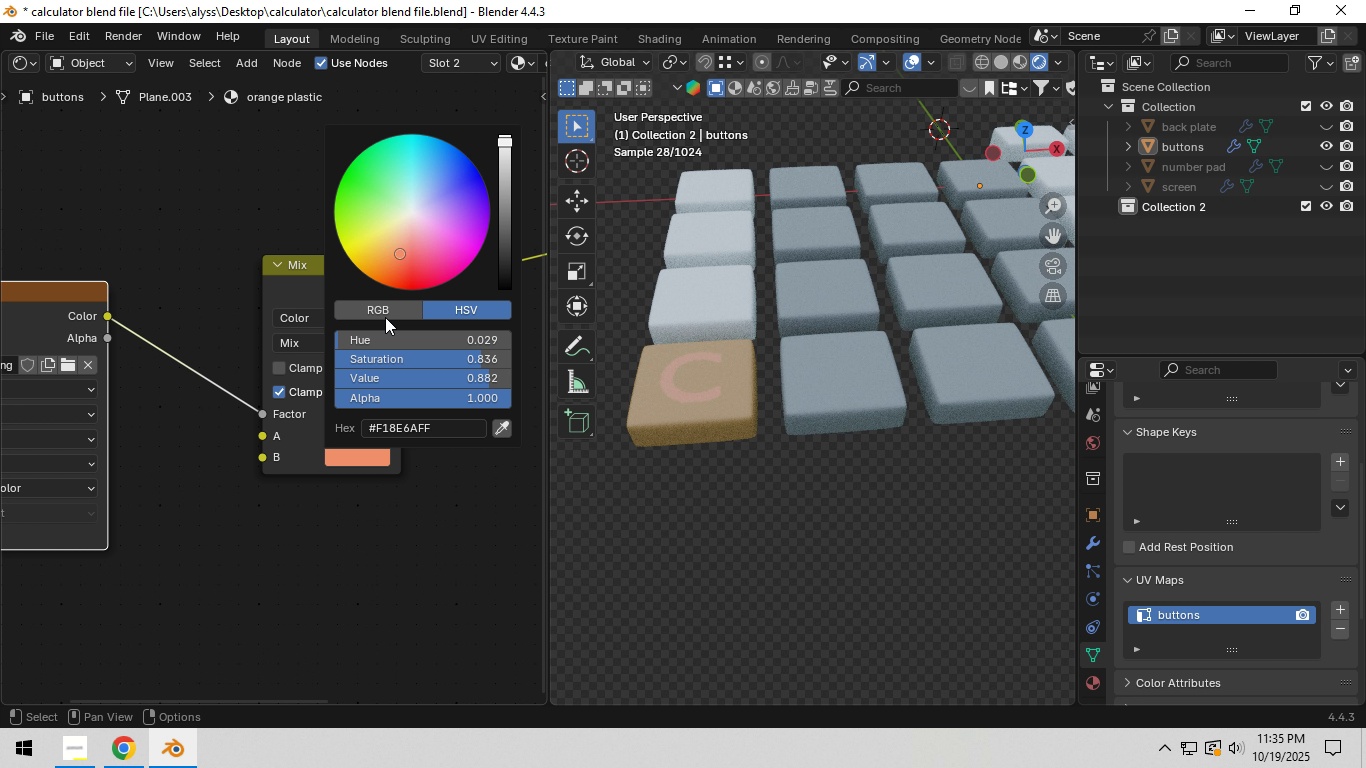 
left_click([294, 443])
 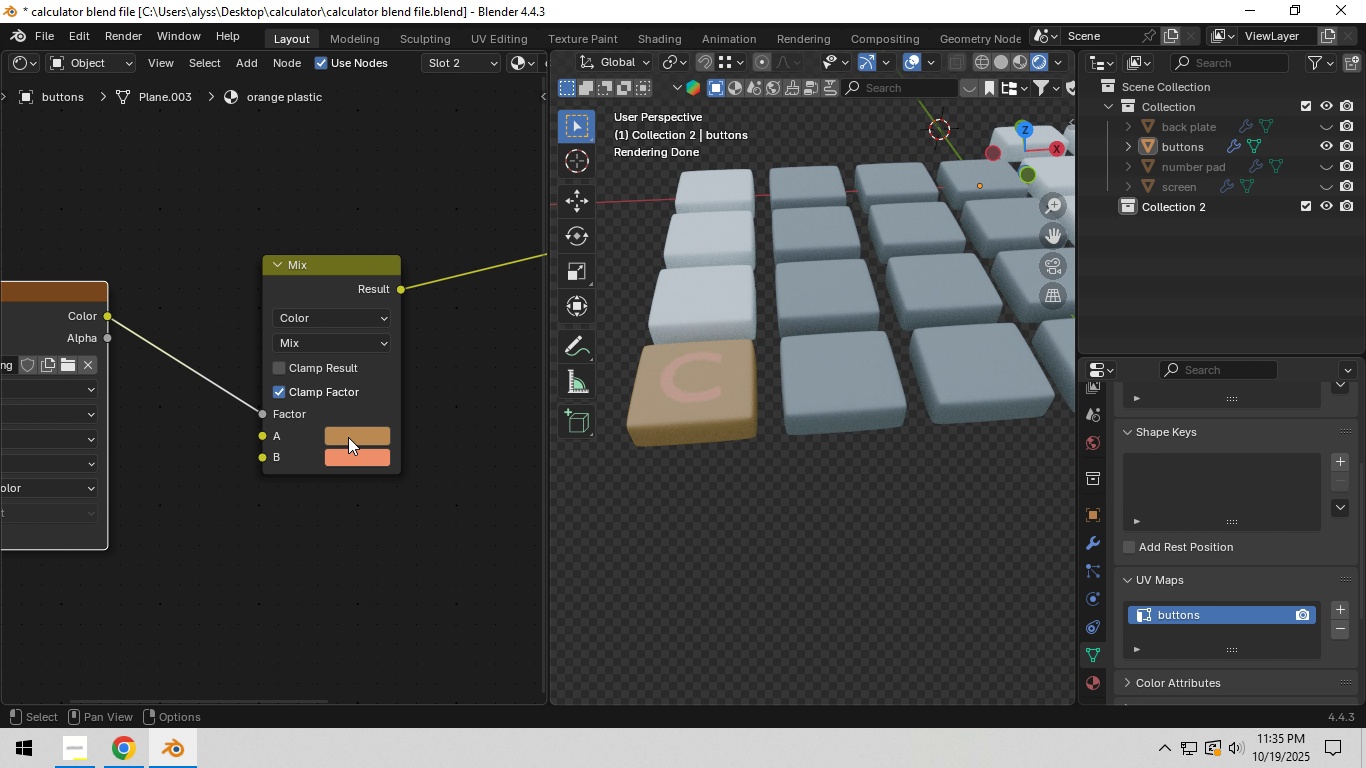 
left_click([348, 437])
 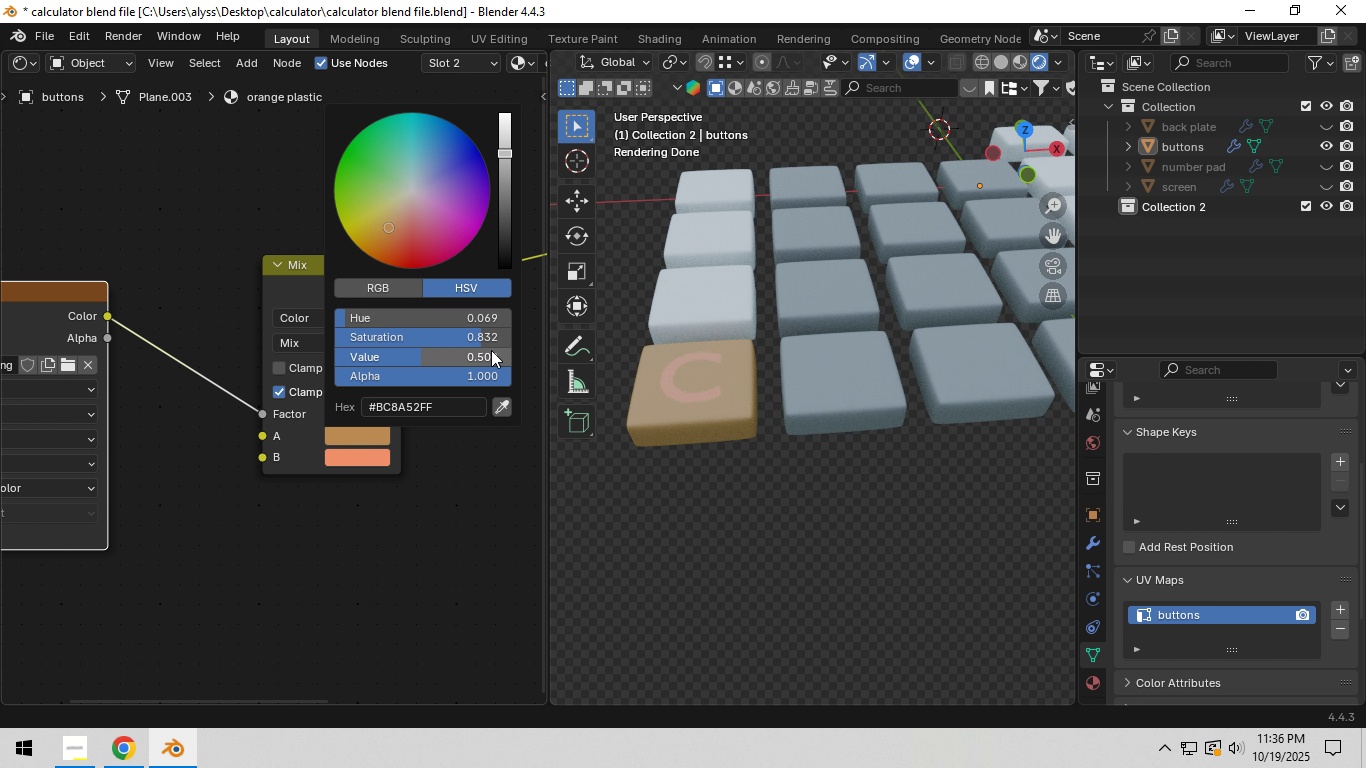 
left_click_drag(start_coordinate=[502, 263], to_coordinate=[503, 123])
 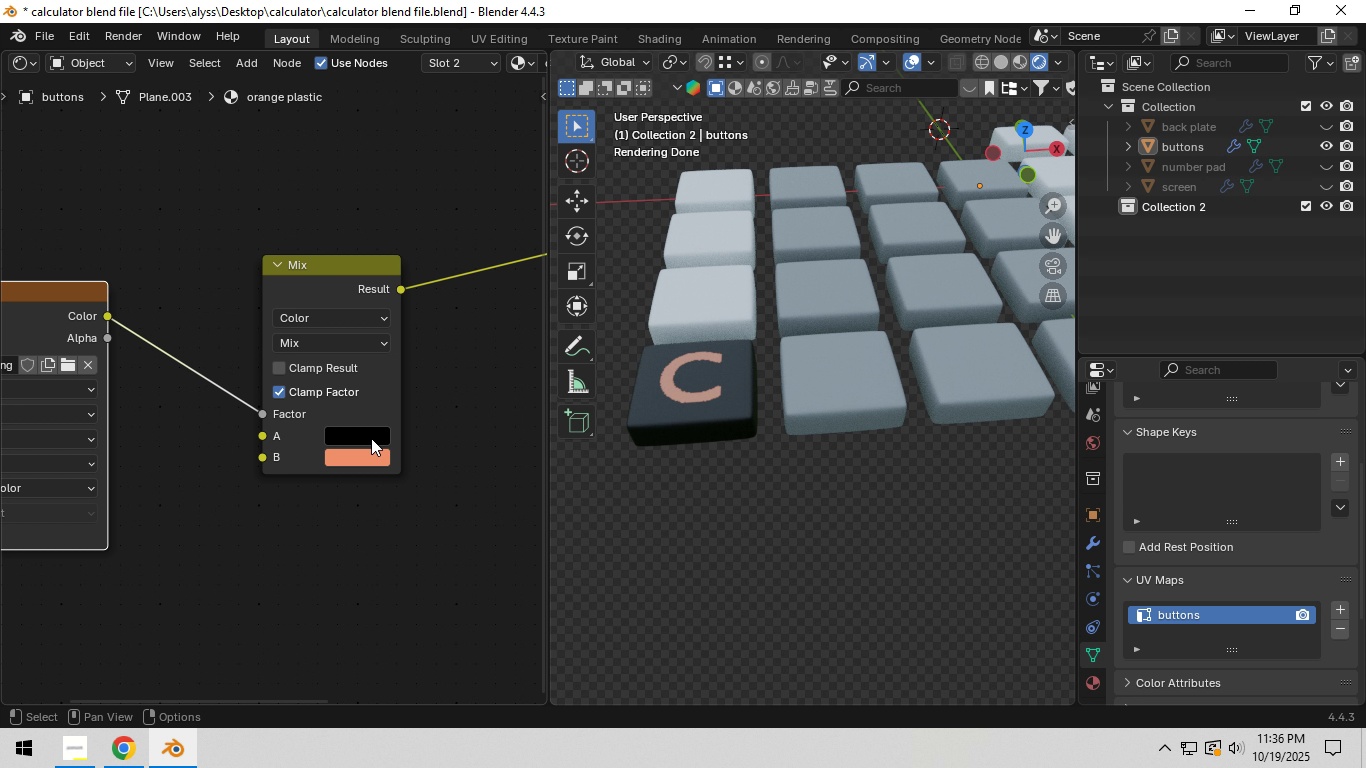 
wait(5.38)
 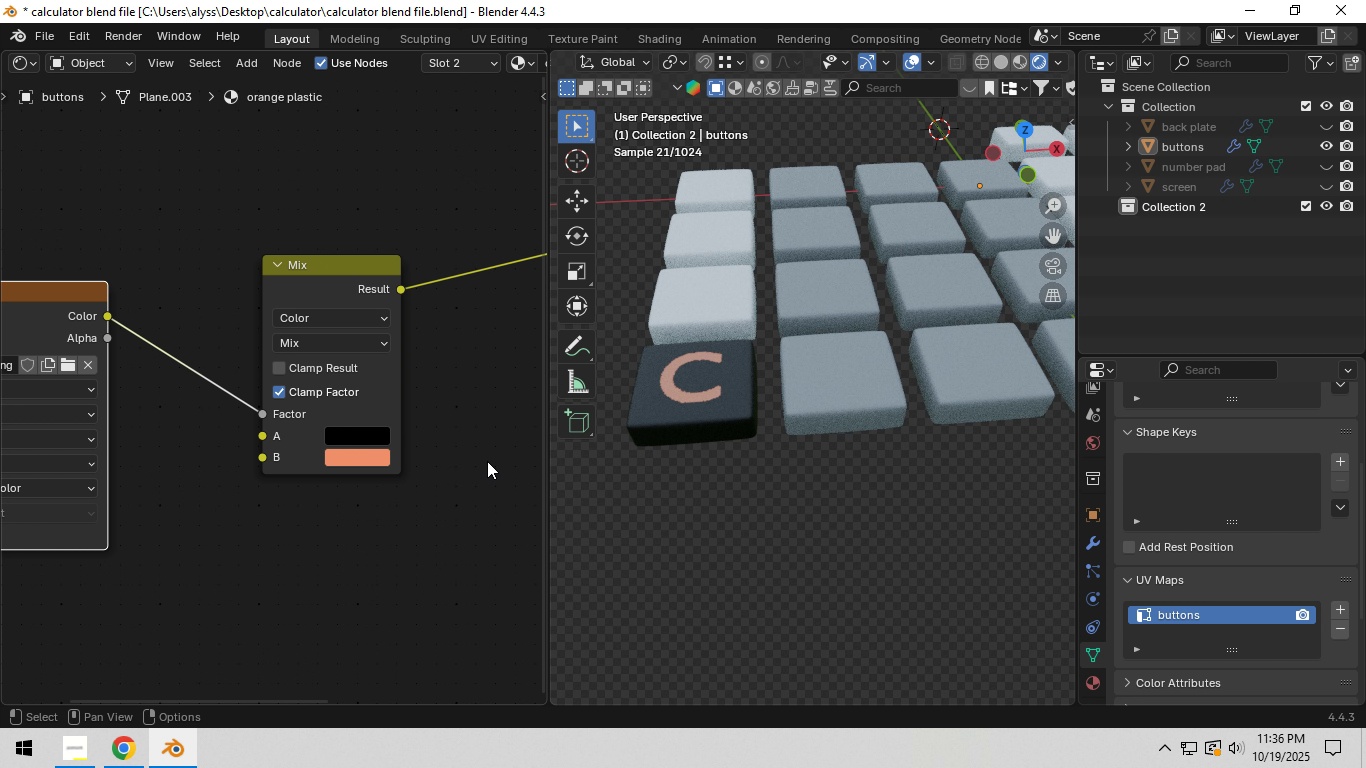 
left_click([371, 438])
 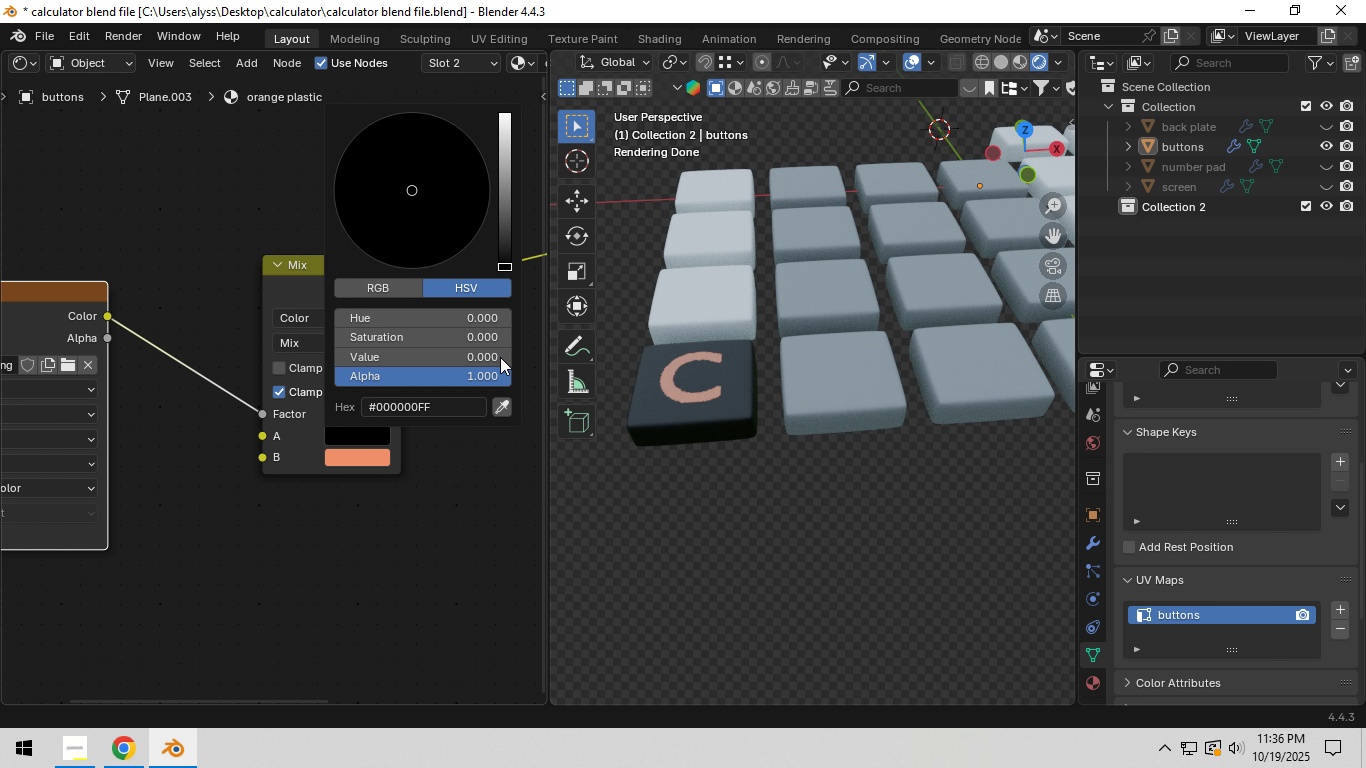 
left_click([494, 479])
 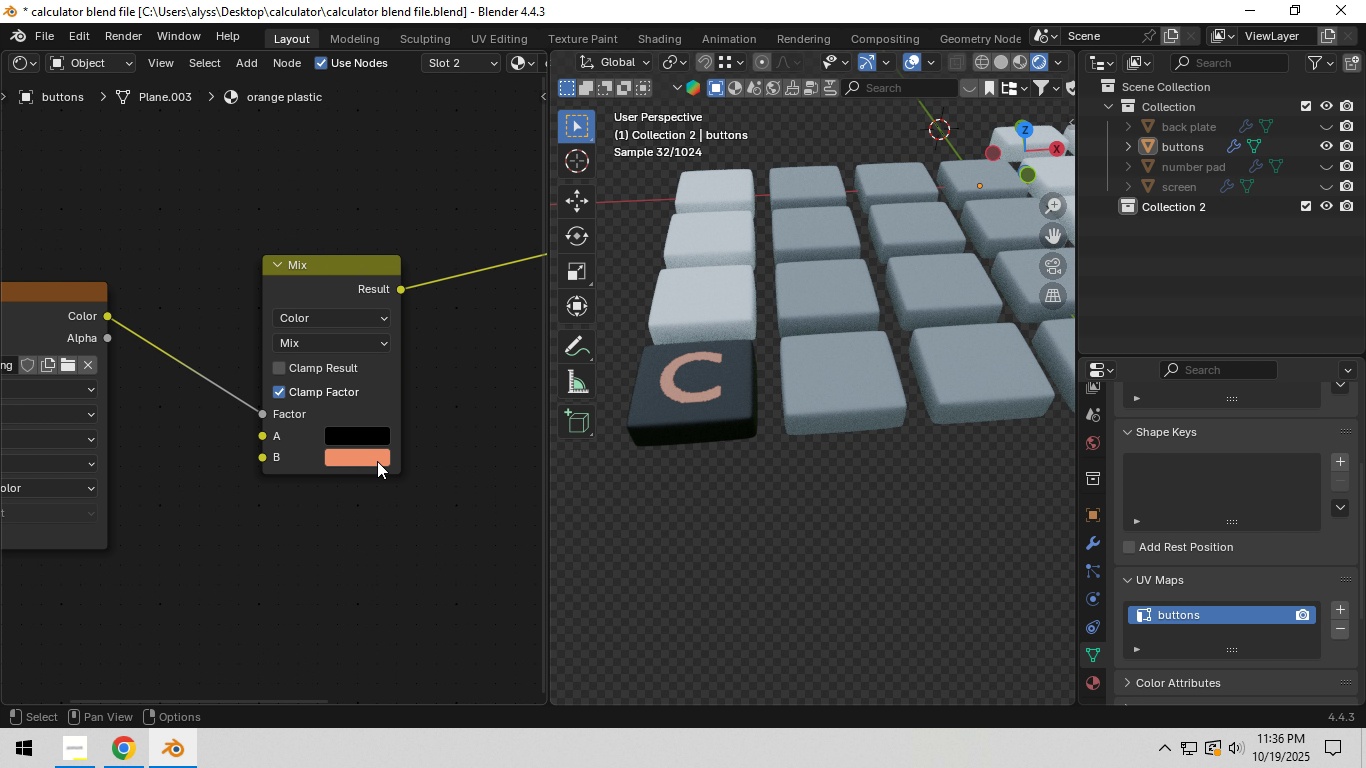 
left_click([377, 461])
 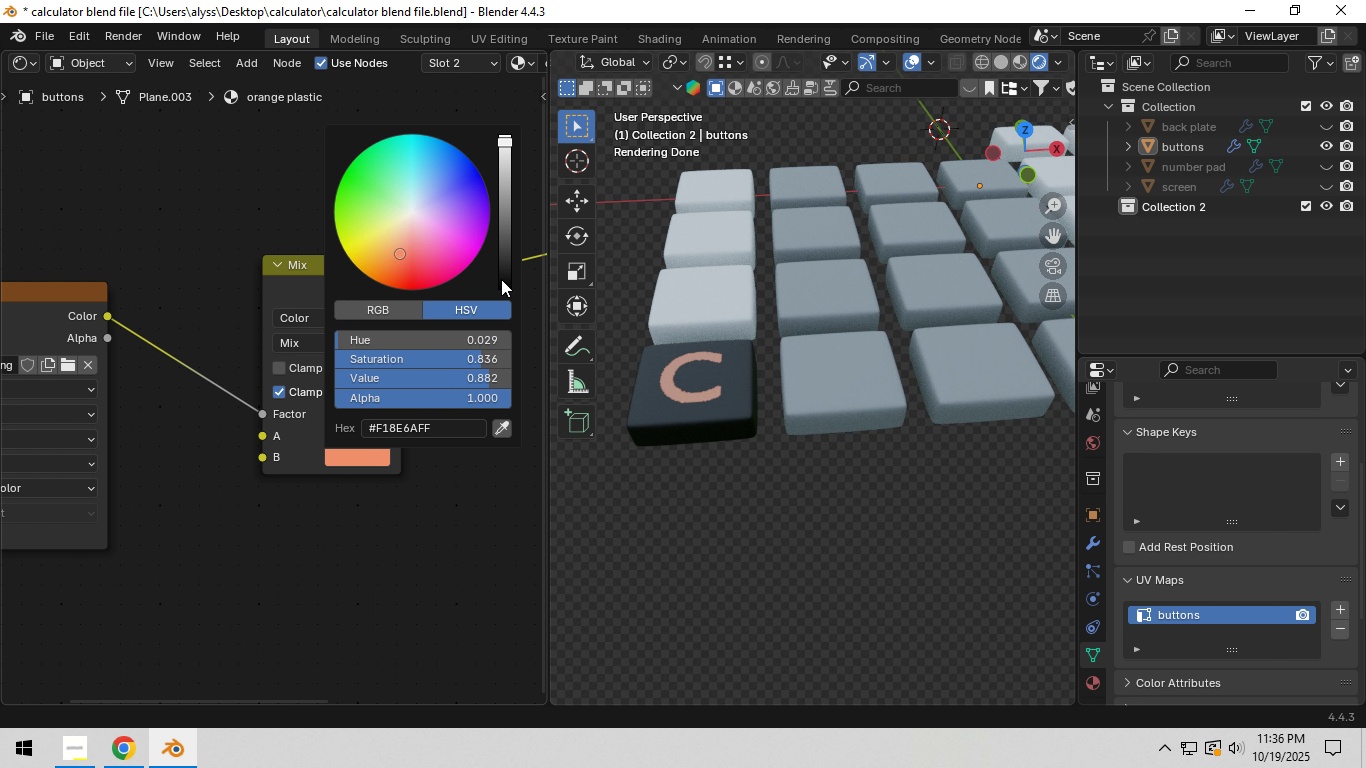 
left_click_drag(start_coordinate=[502, 281], to_coordinate=[503, 287])
 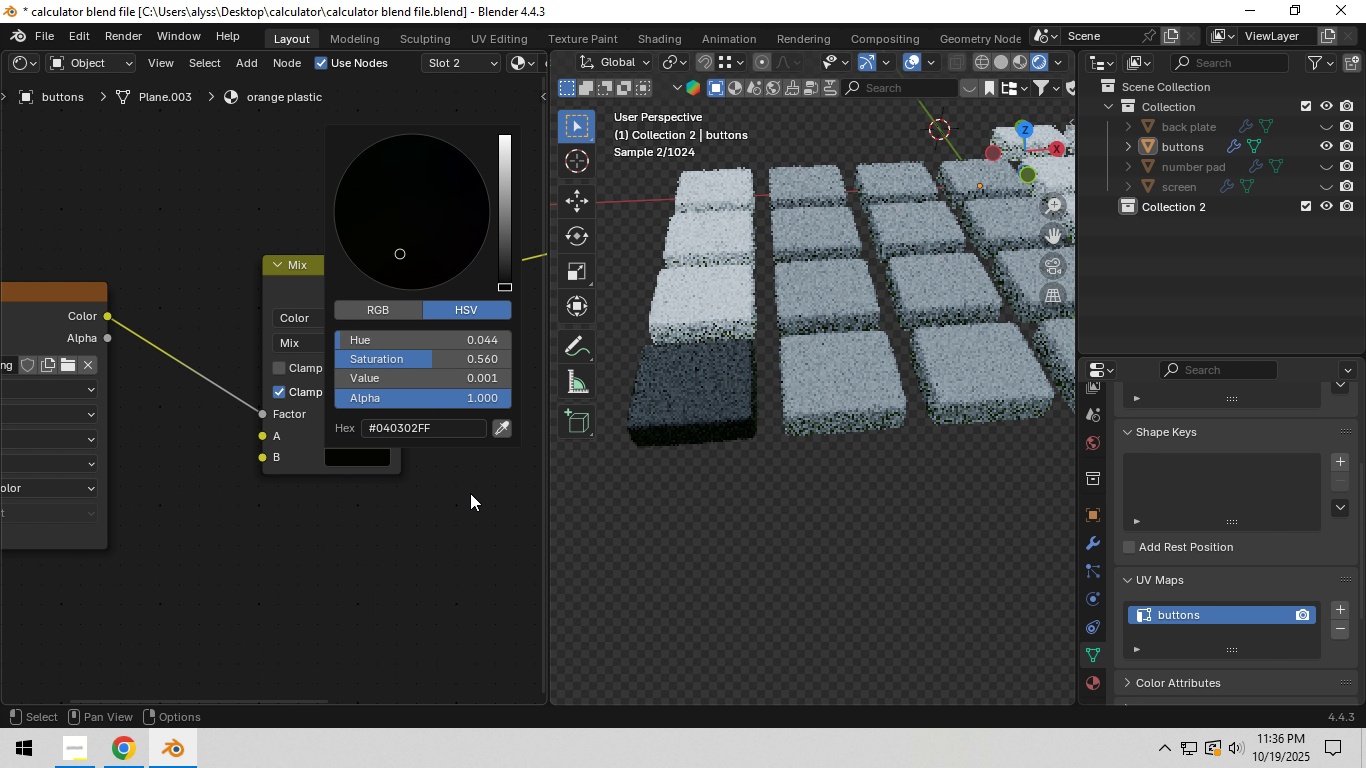 
left_click([473, 498])
 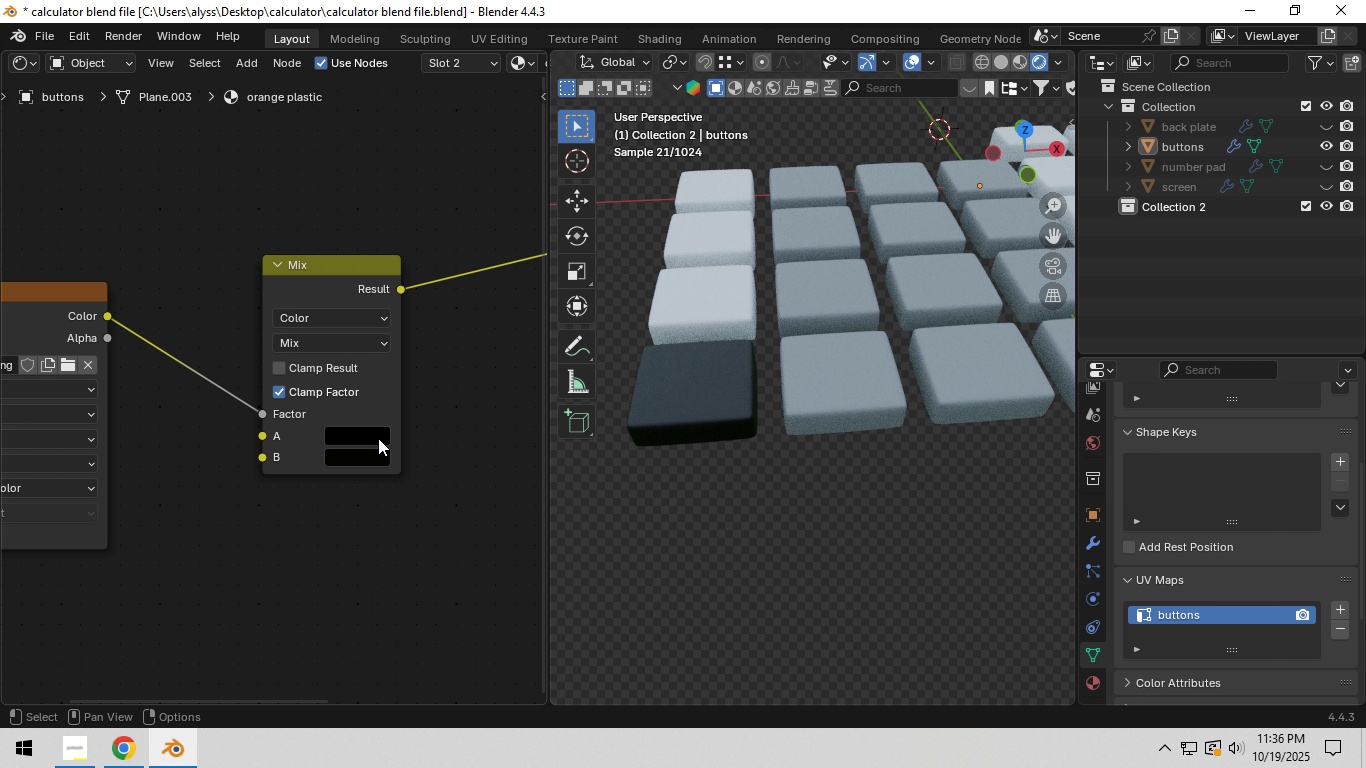 
left_click([378, 438])
 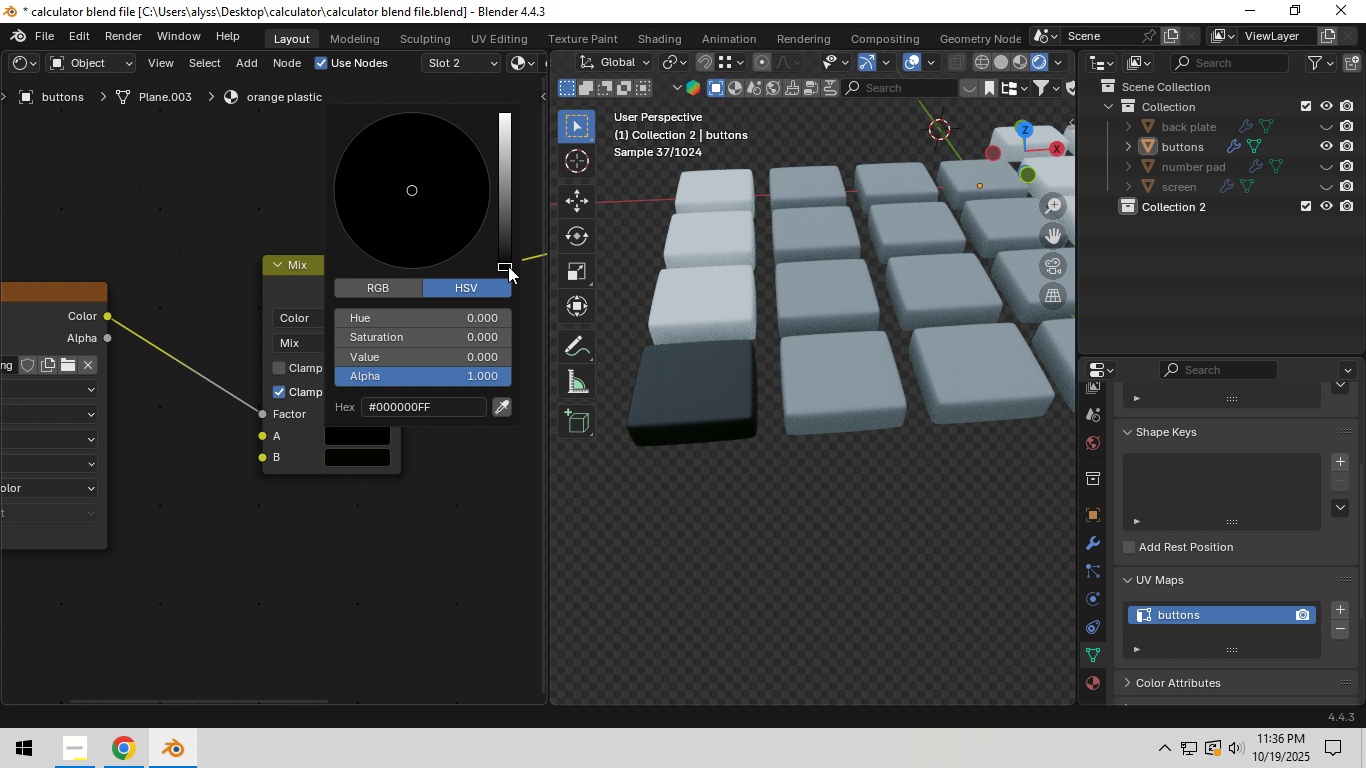 
left_click_drag(start_coordinate=[508, 266], to_coordinate=[508, 187])
 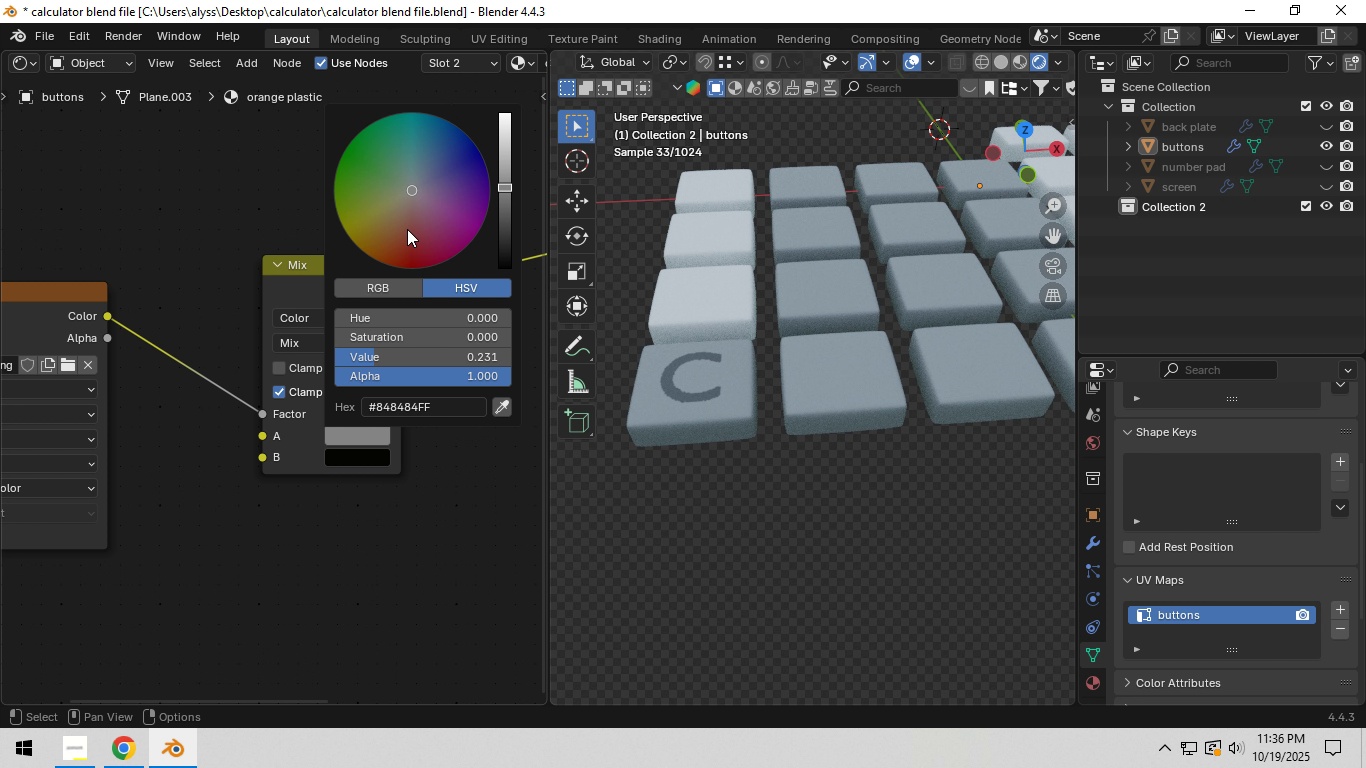 
left_click([394, 229])
 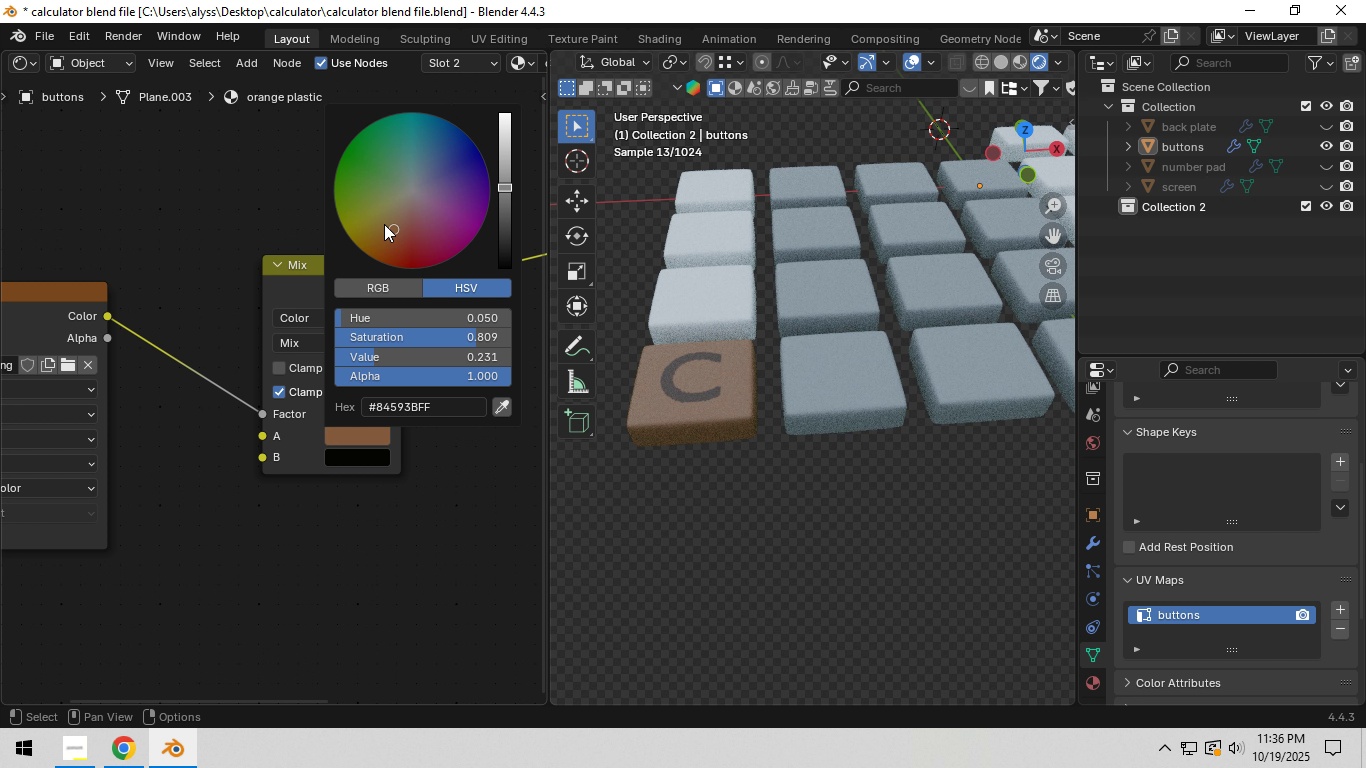 
left_click([384, 224])
 